 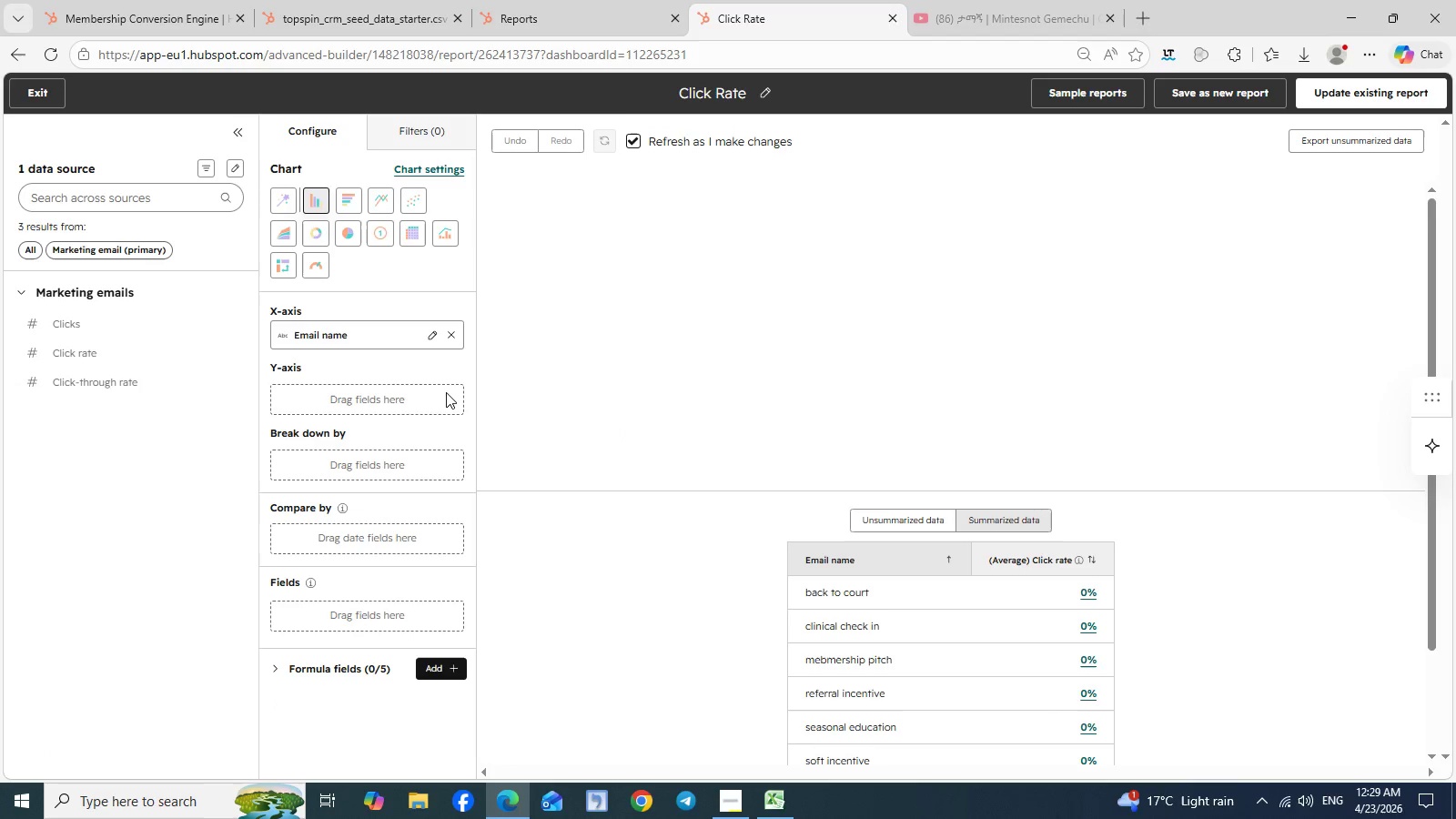 
left_click([238, 380])
 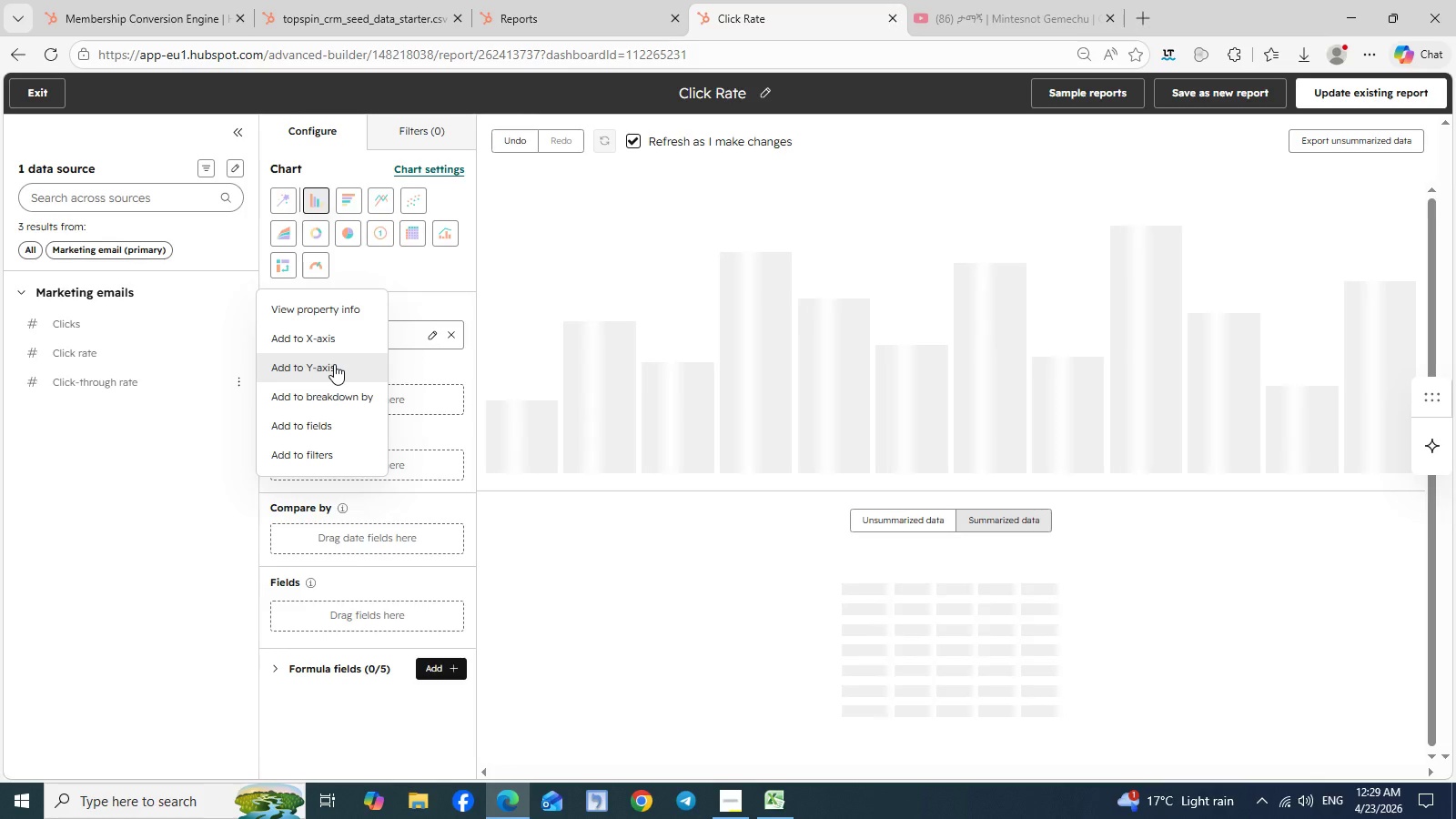 
left_click([334, 364])
 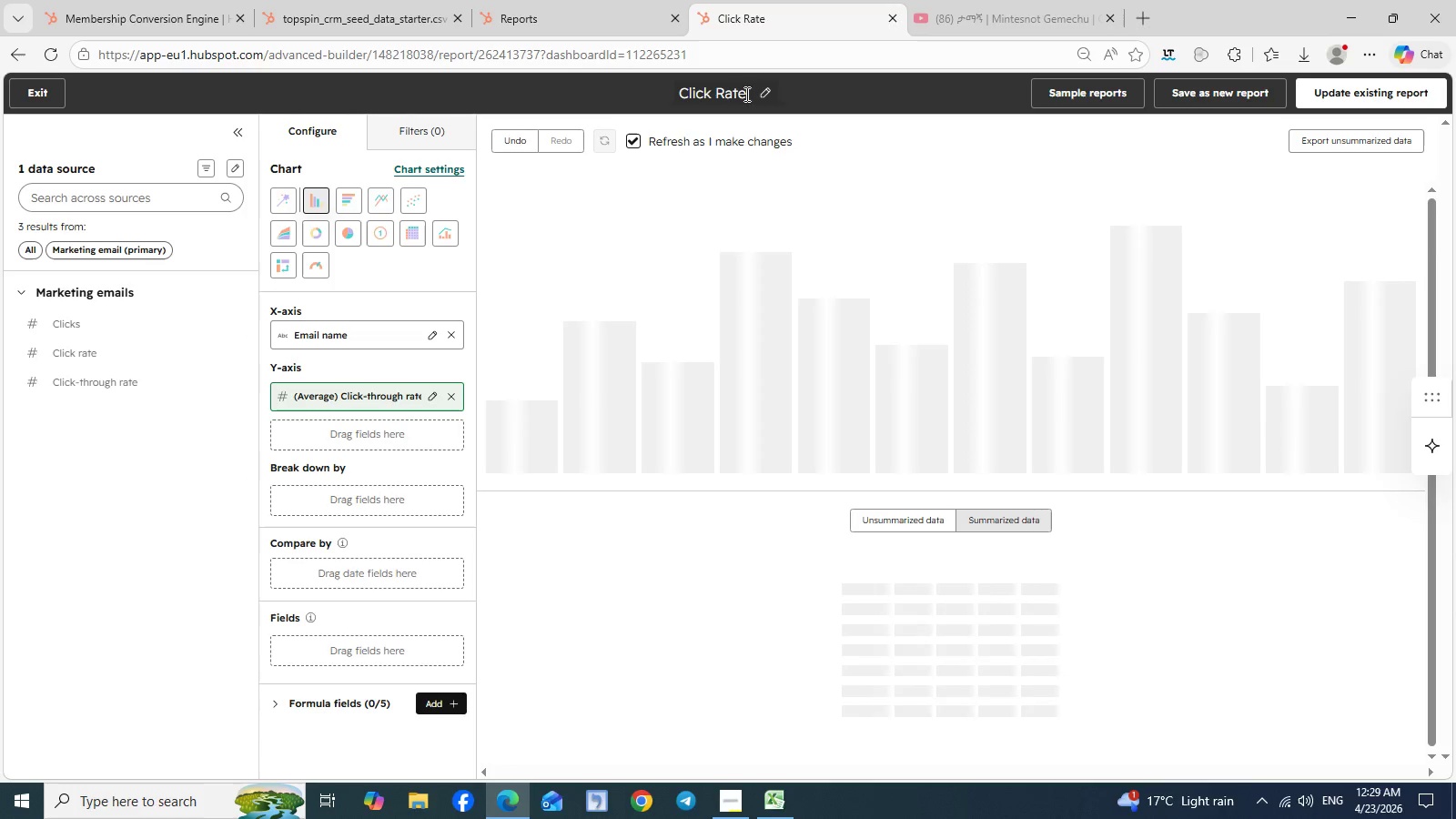 
left_click([760, 94])
 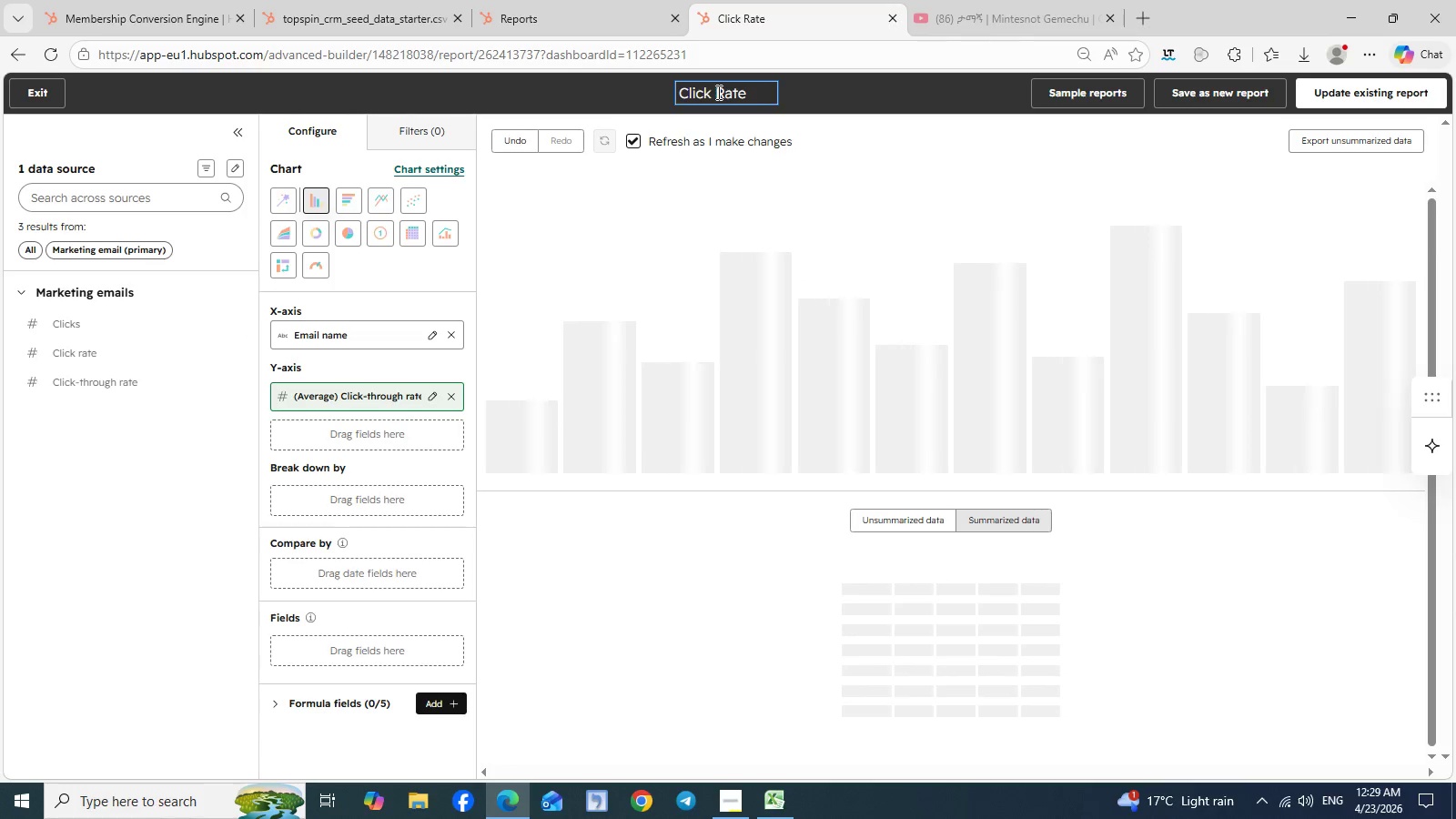 
left_click([717, 92])
 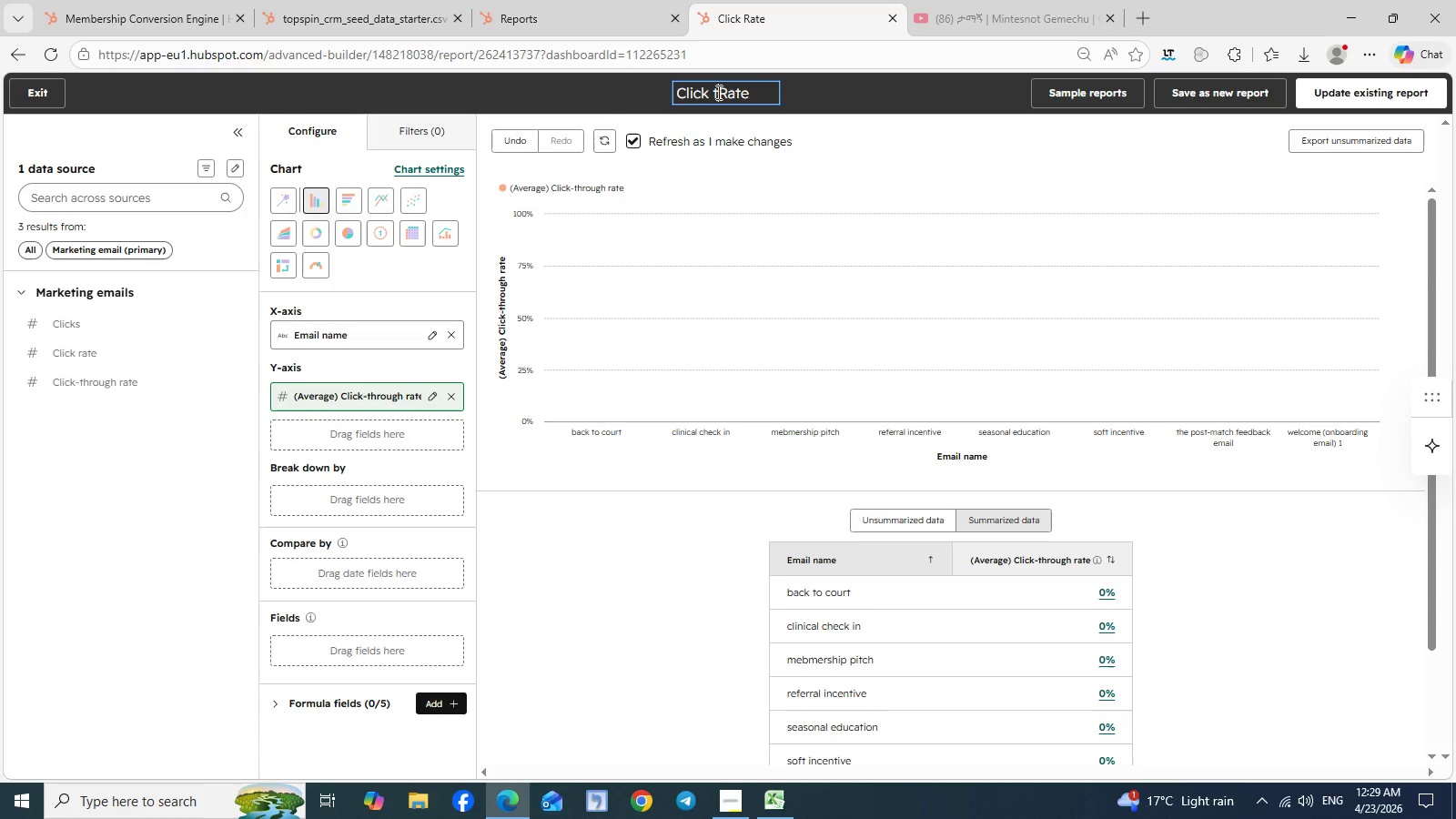 
type(through )
 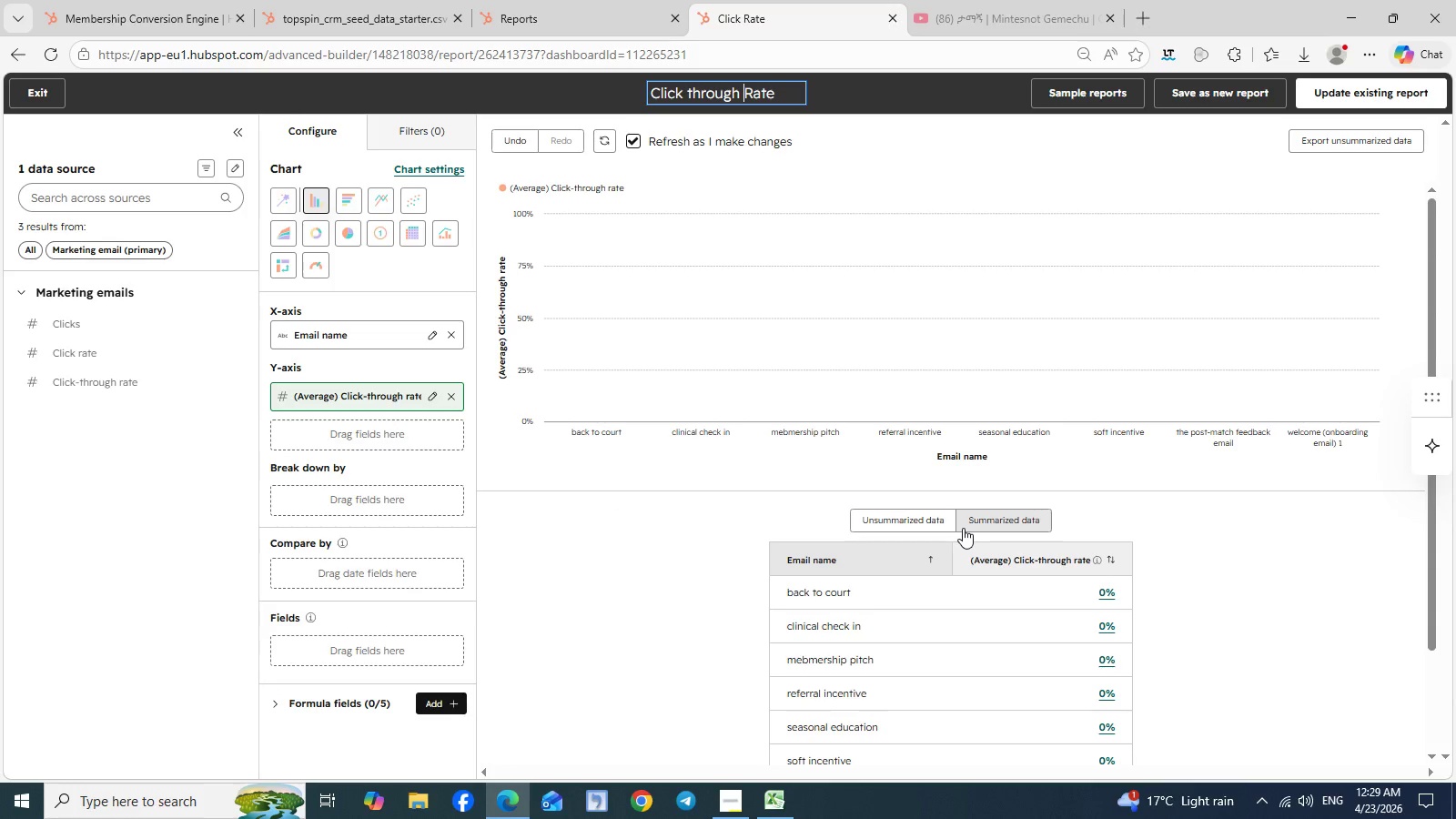 
wait(6.88)
 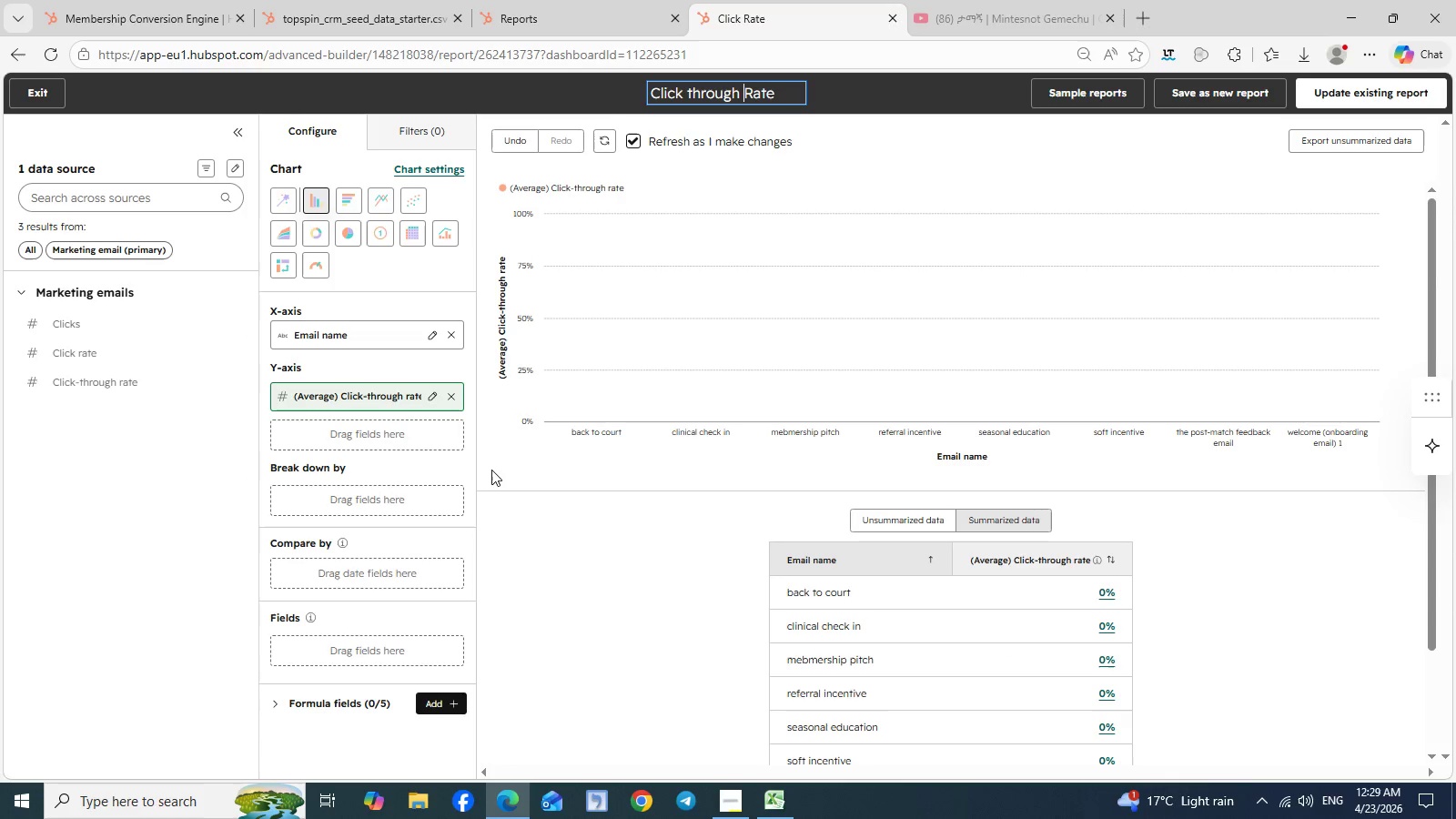 
left_click([1350, 96])
 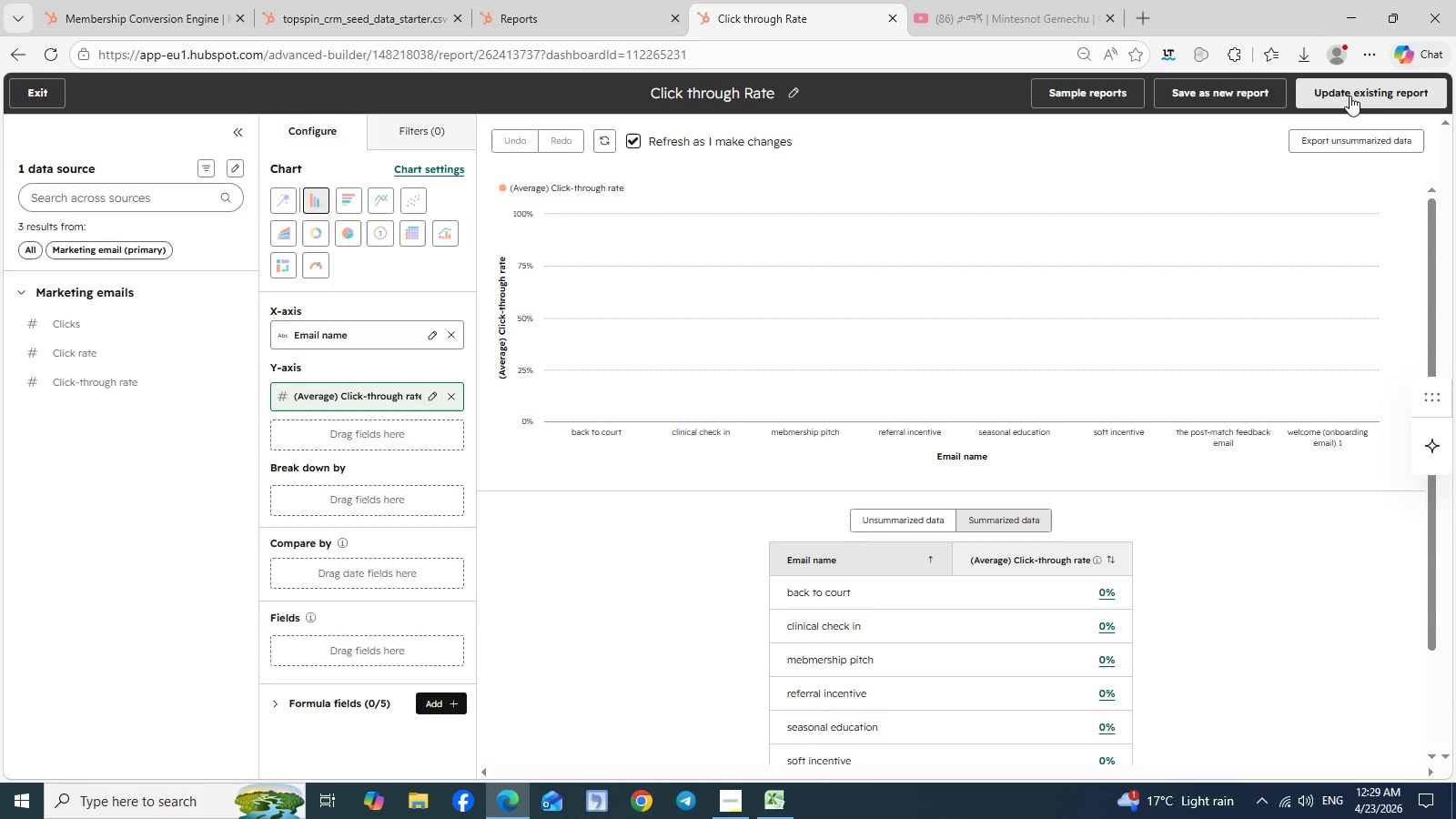 
wait(7.47)
 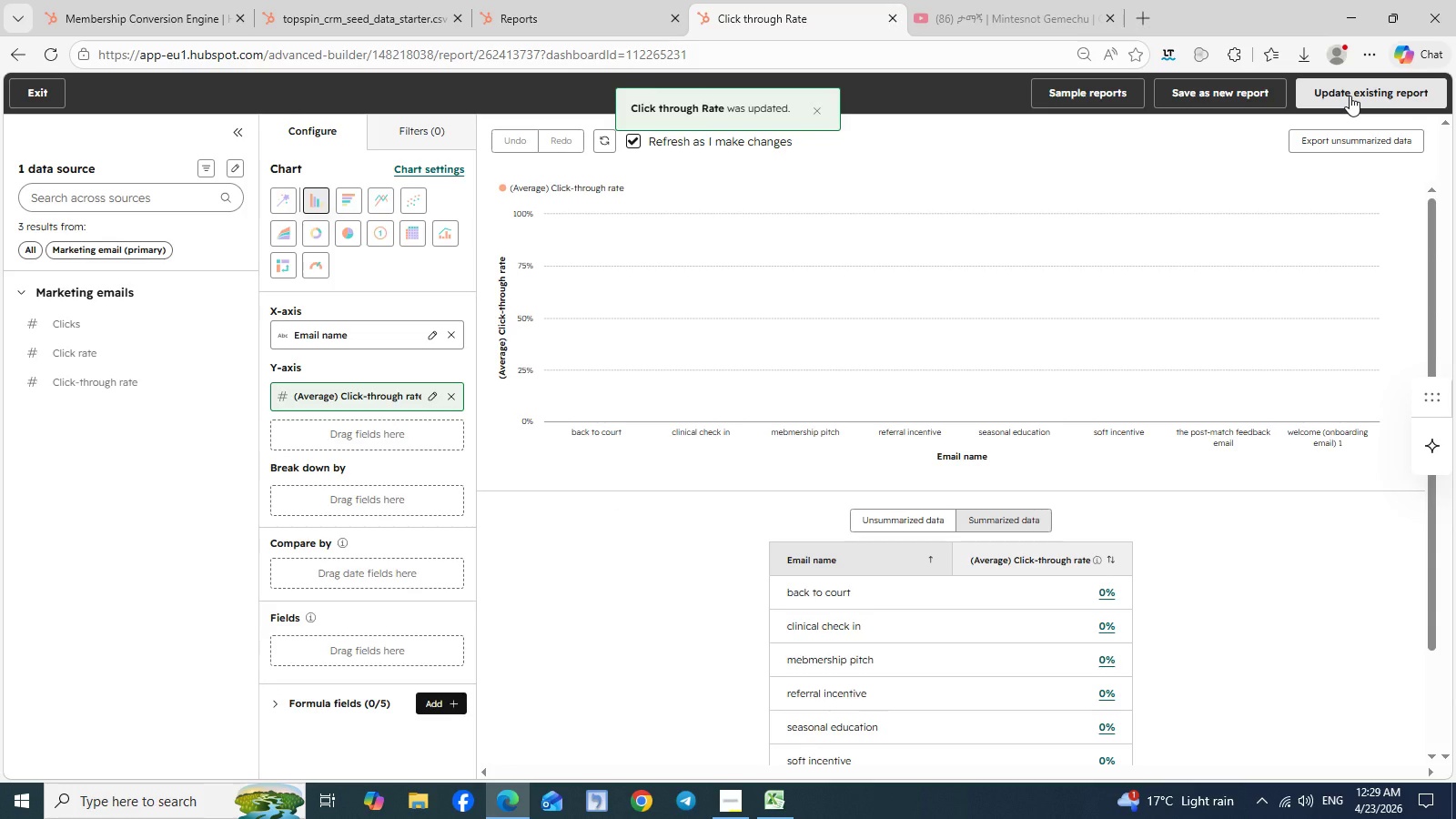 
left_click([1350, 96])
 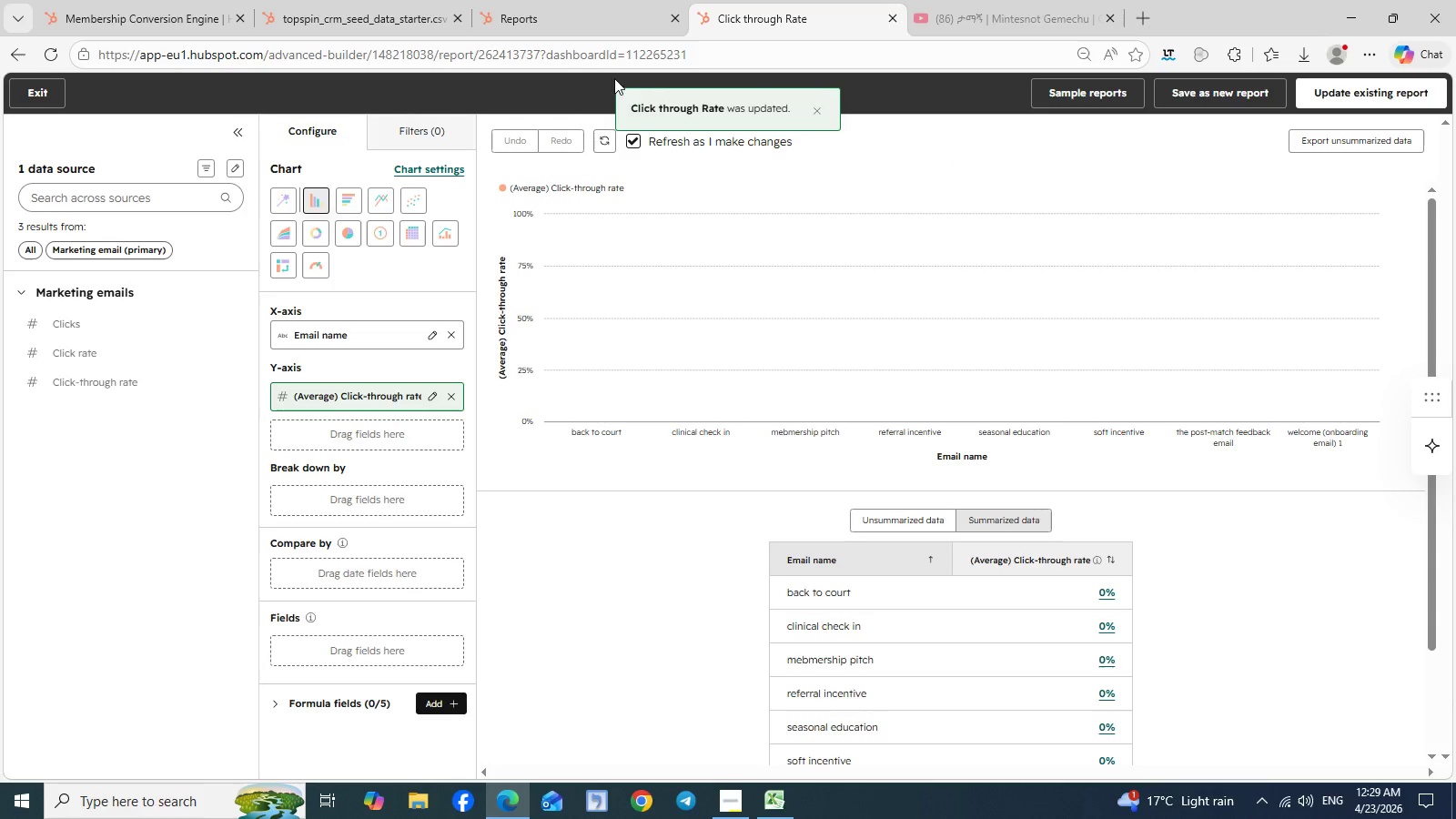 
mouse_move([541, 41])
 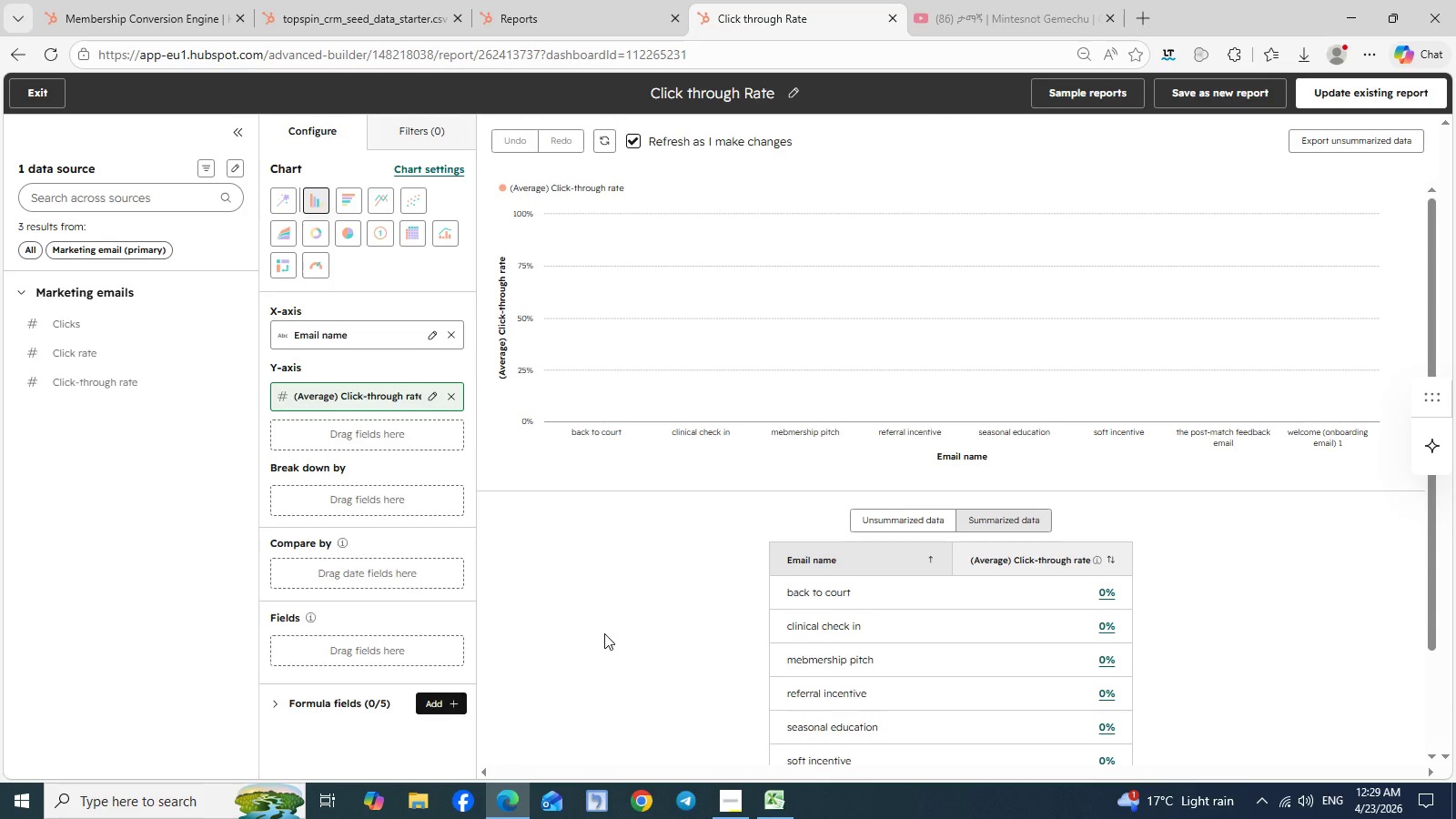 
wait(16.19)
 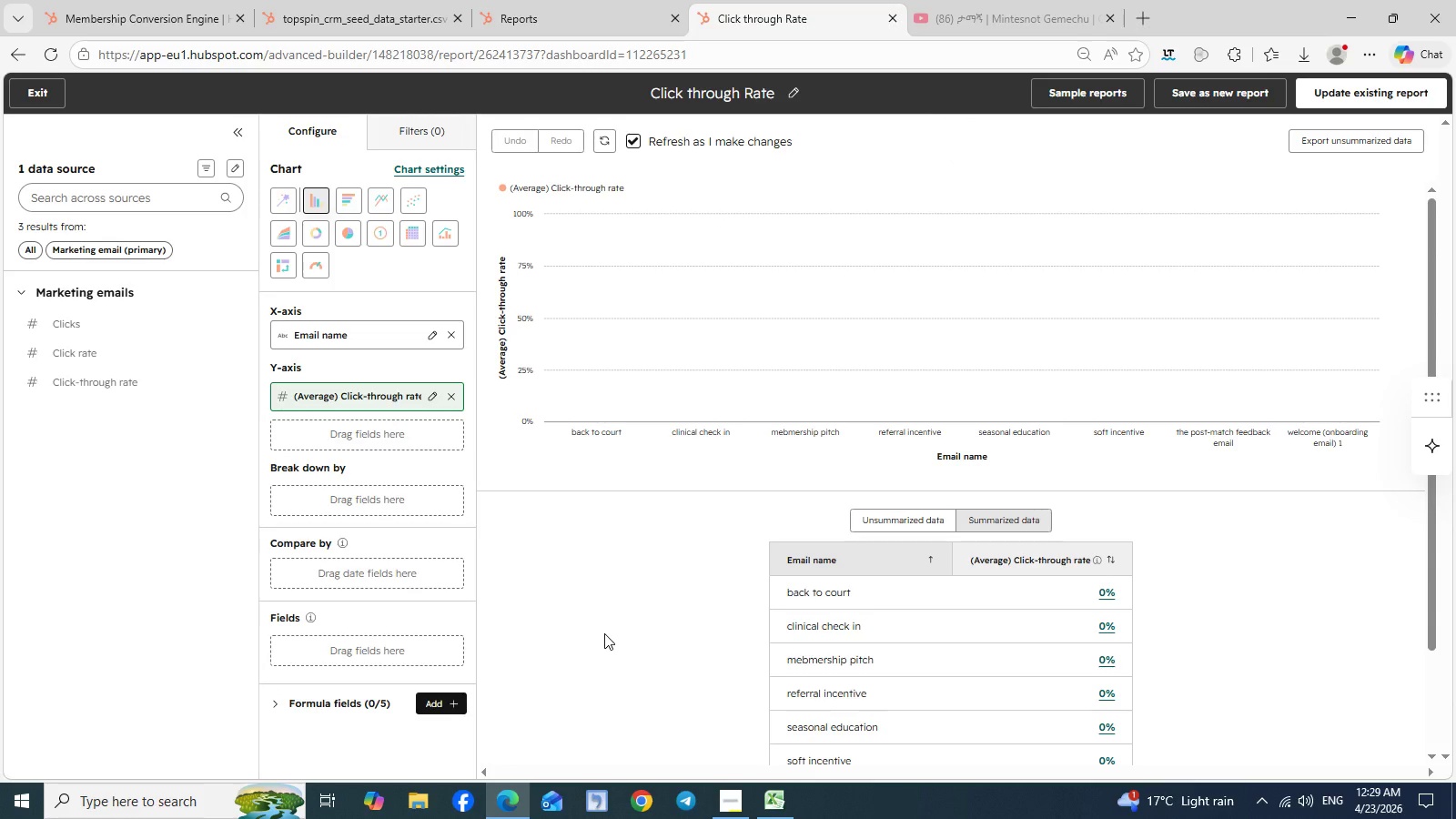 
left_click([38, 106])
 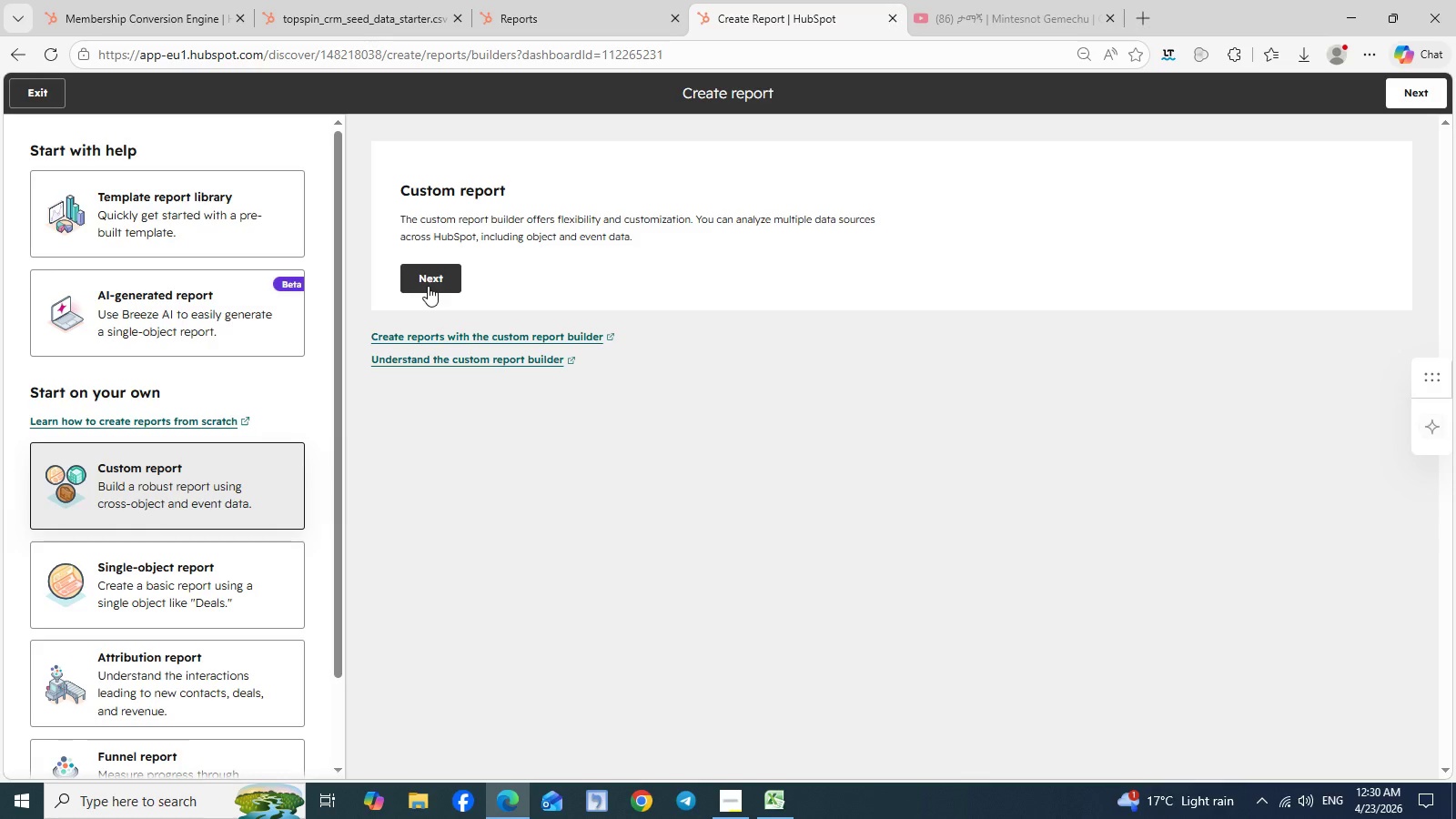 
wait(14.81)
 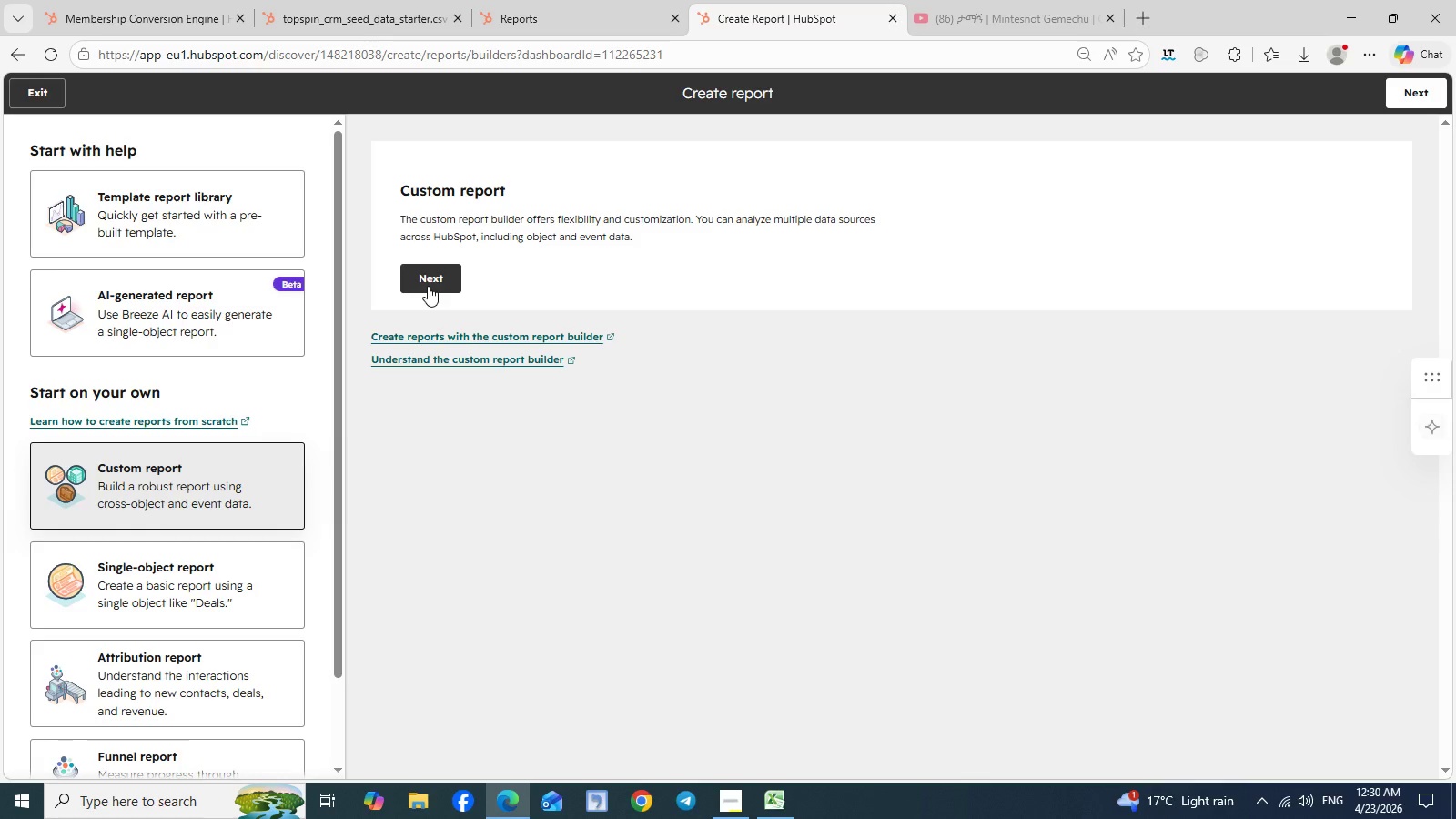 
scroll: coordinate [285, 421], scroll_direction: down, amount: 1.0
 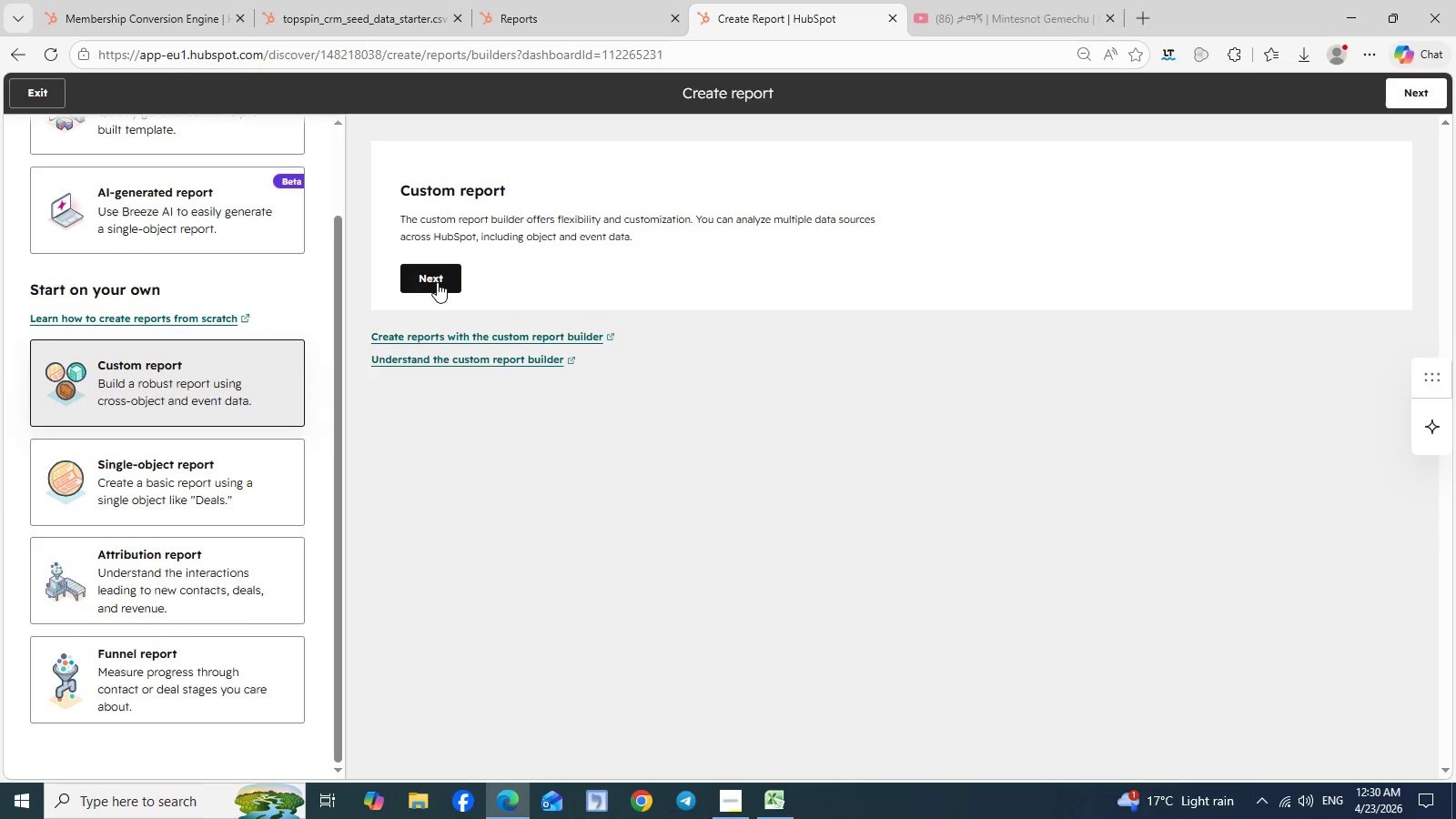 
left_click([434, 274])
 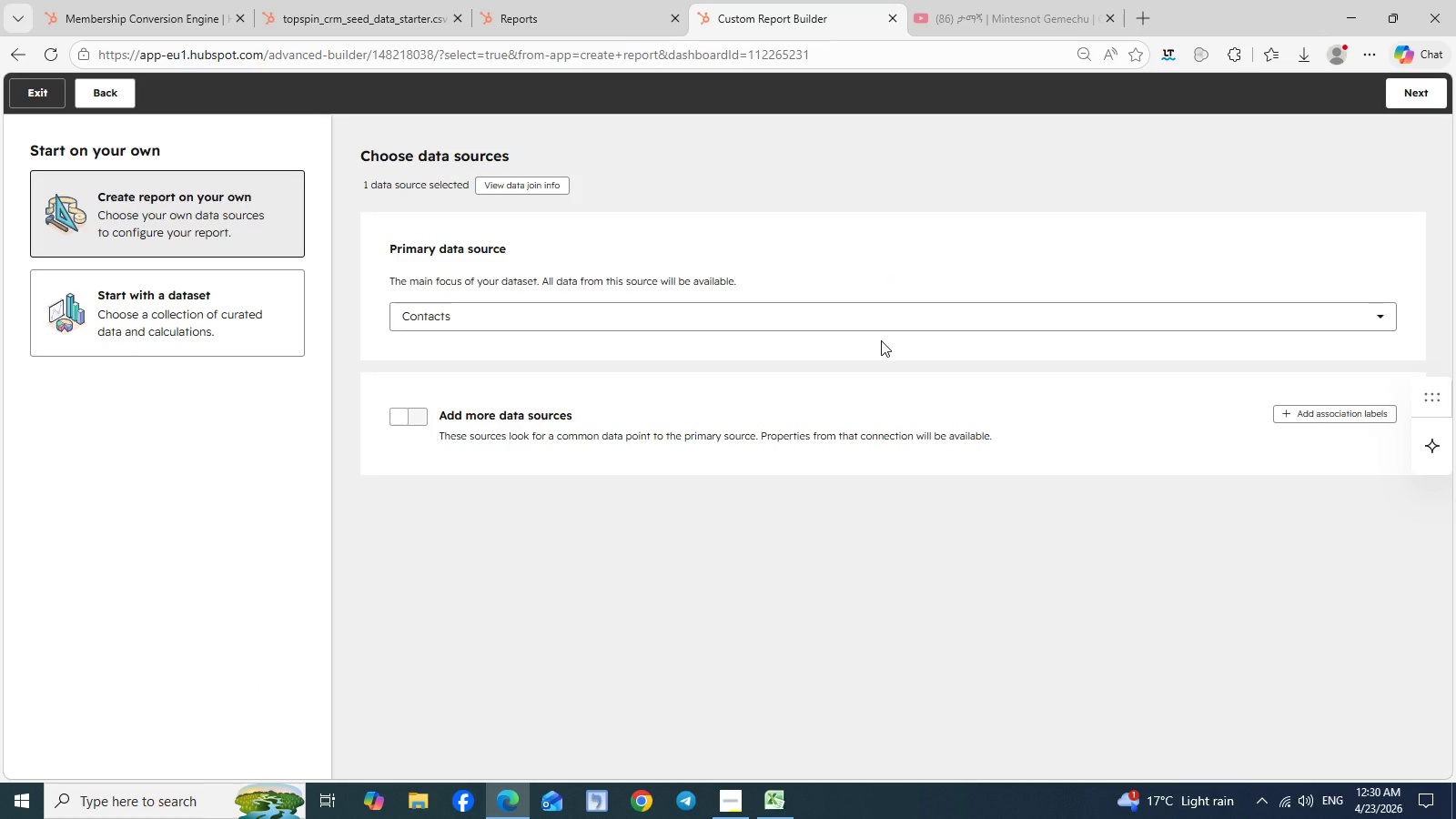 
wait(14.67)
 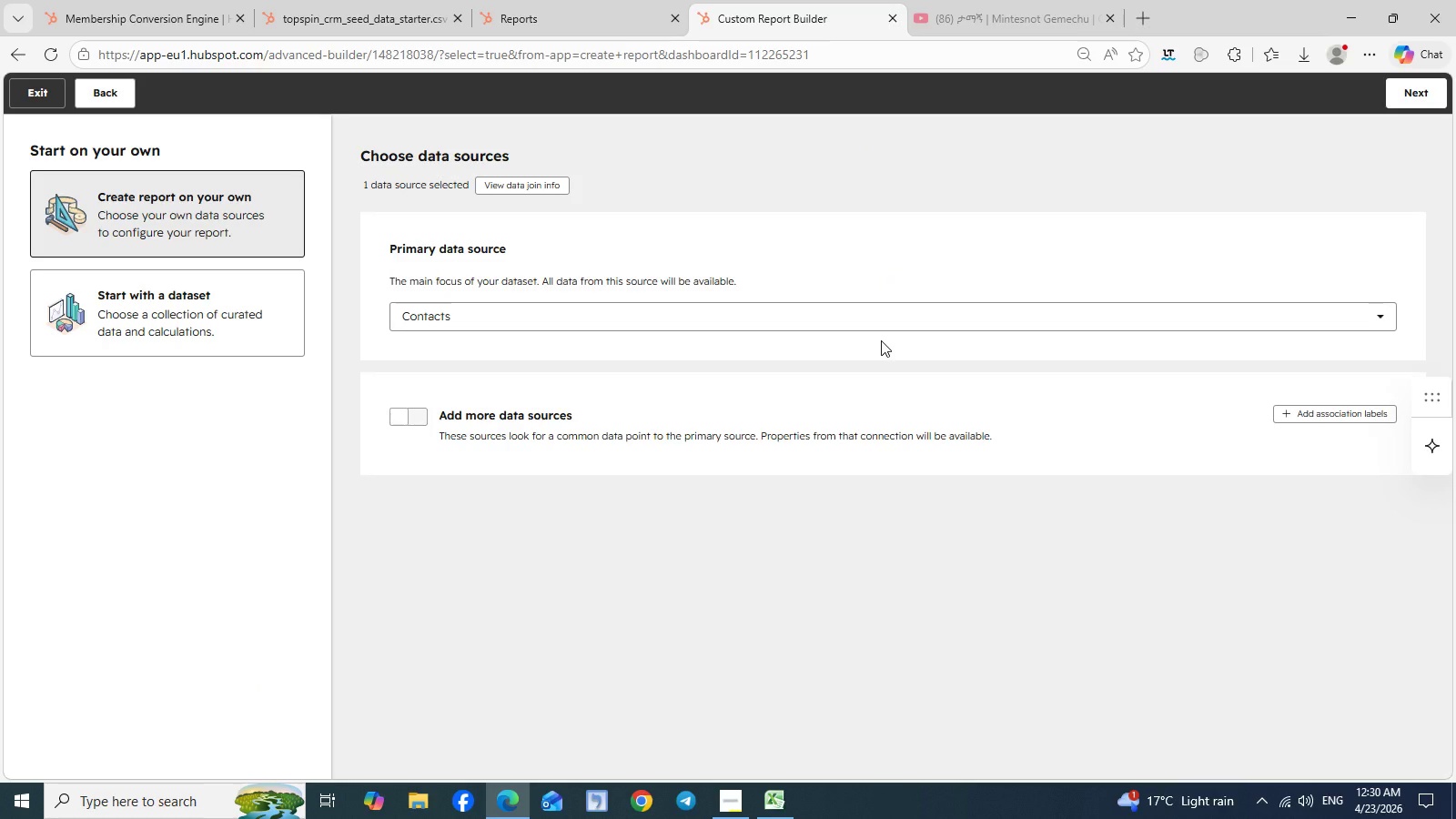 
left_click([402, 411])
 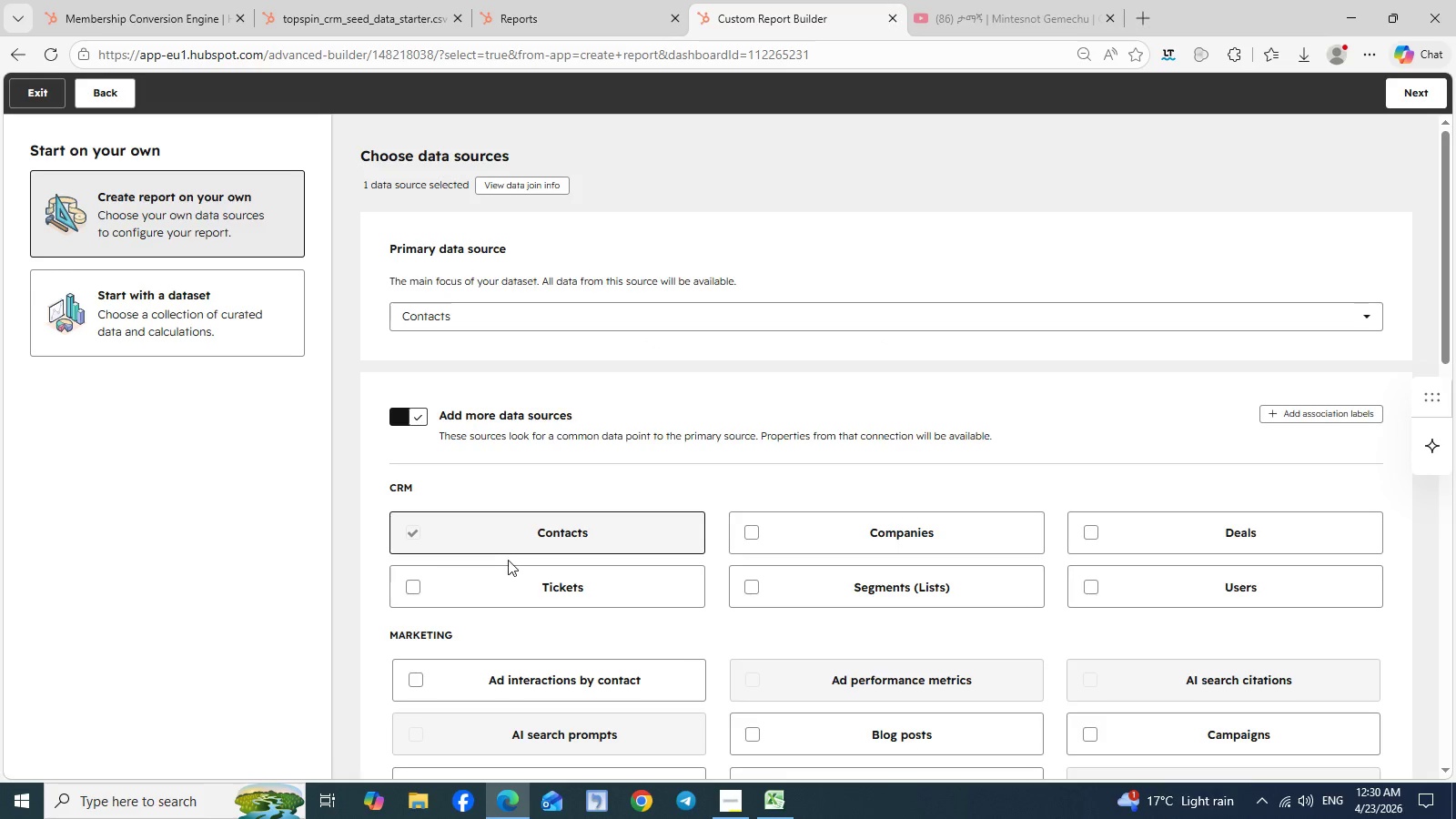 
scroll: coordinate [508, 560], scroll_direction: down, amount: 5.0
 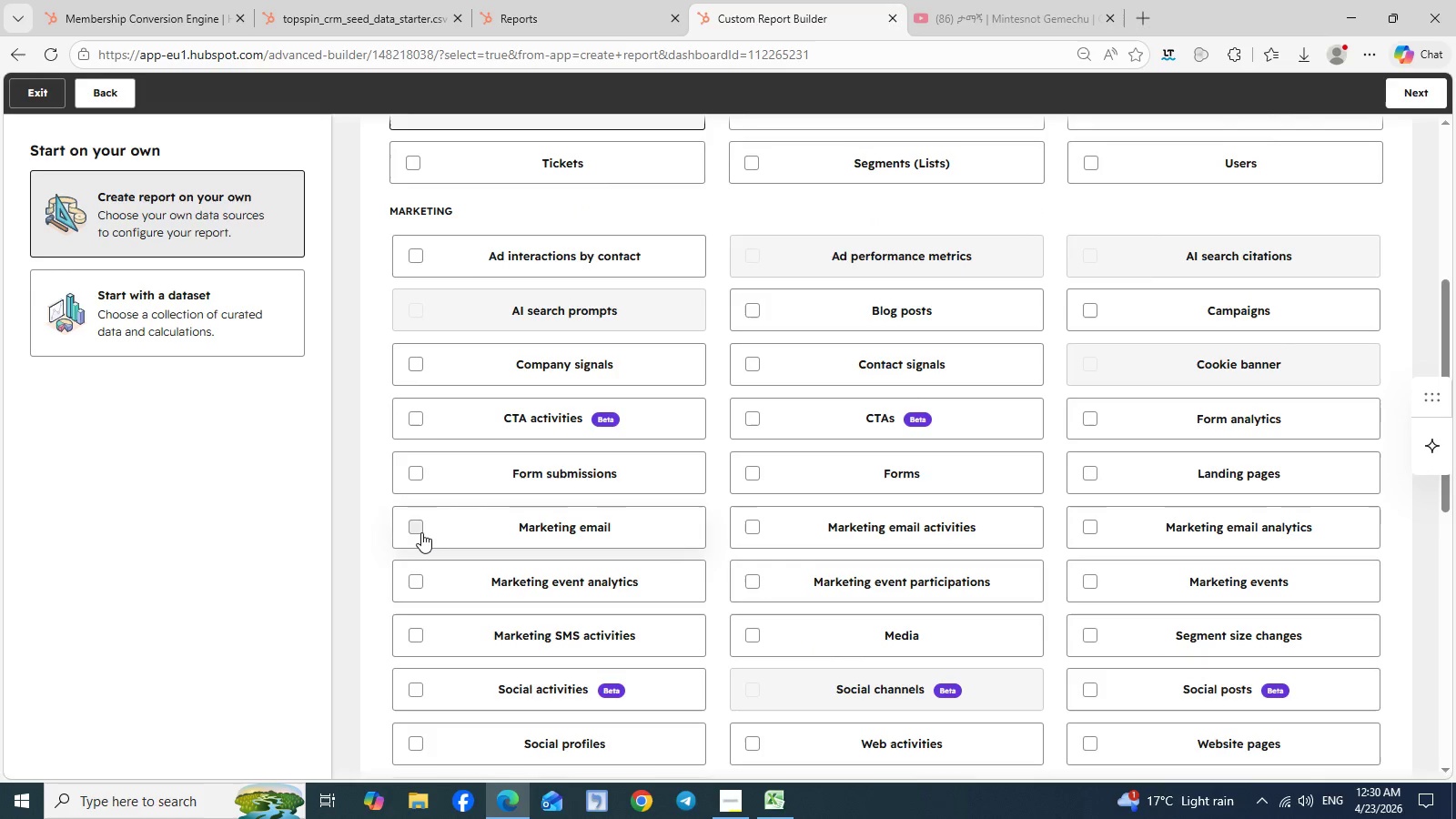 
left_click([421, 532])
 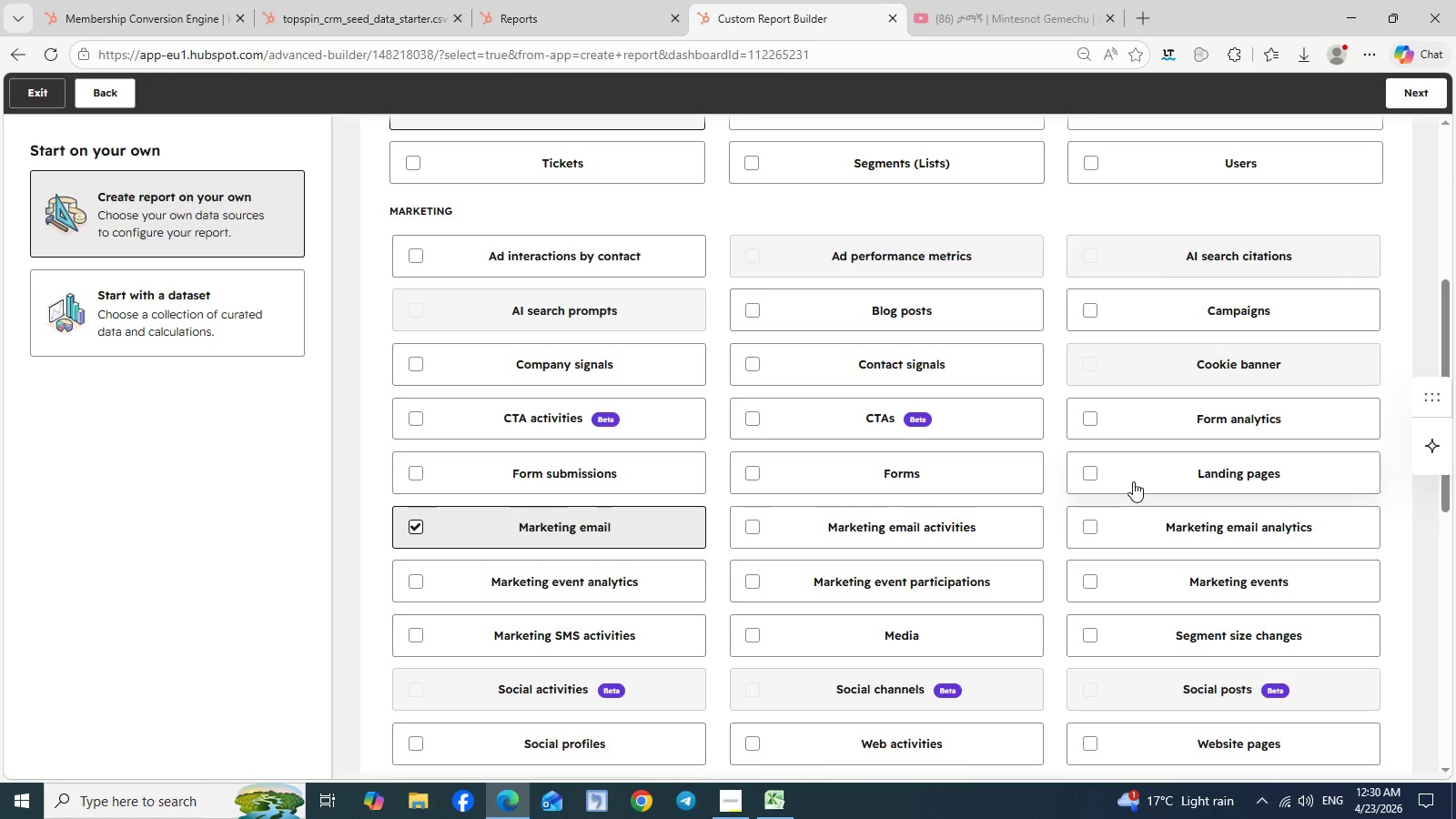 
scroll: coordinate [1133, 481], scroll_direction: up, amount: 8.0
 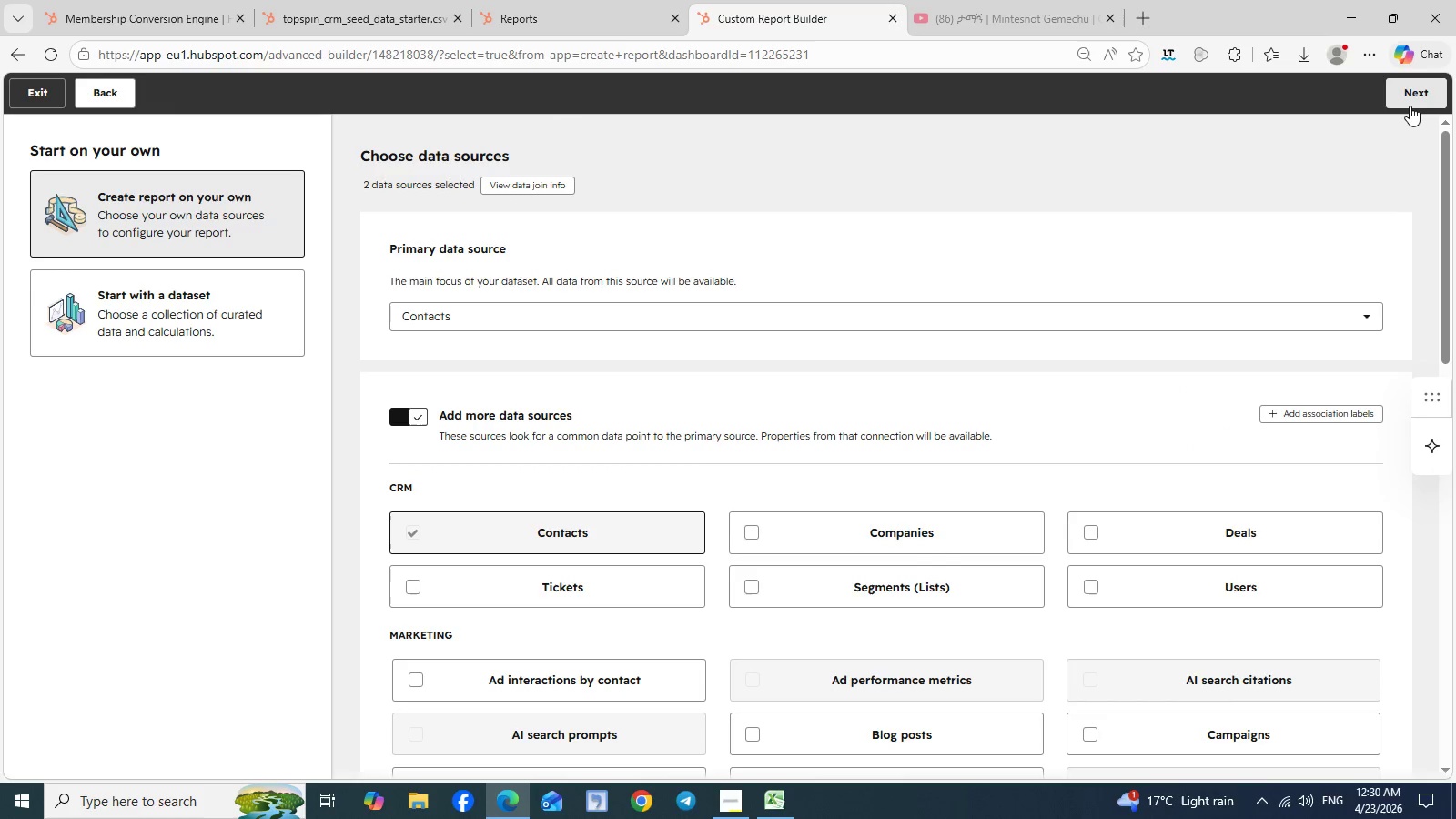 
left_click([1410, 106])
 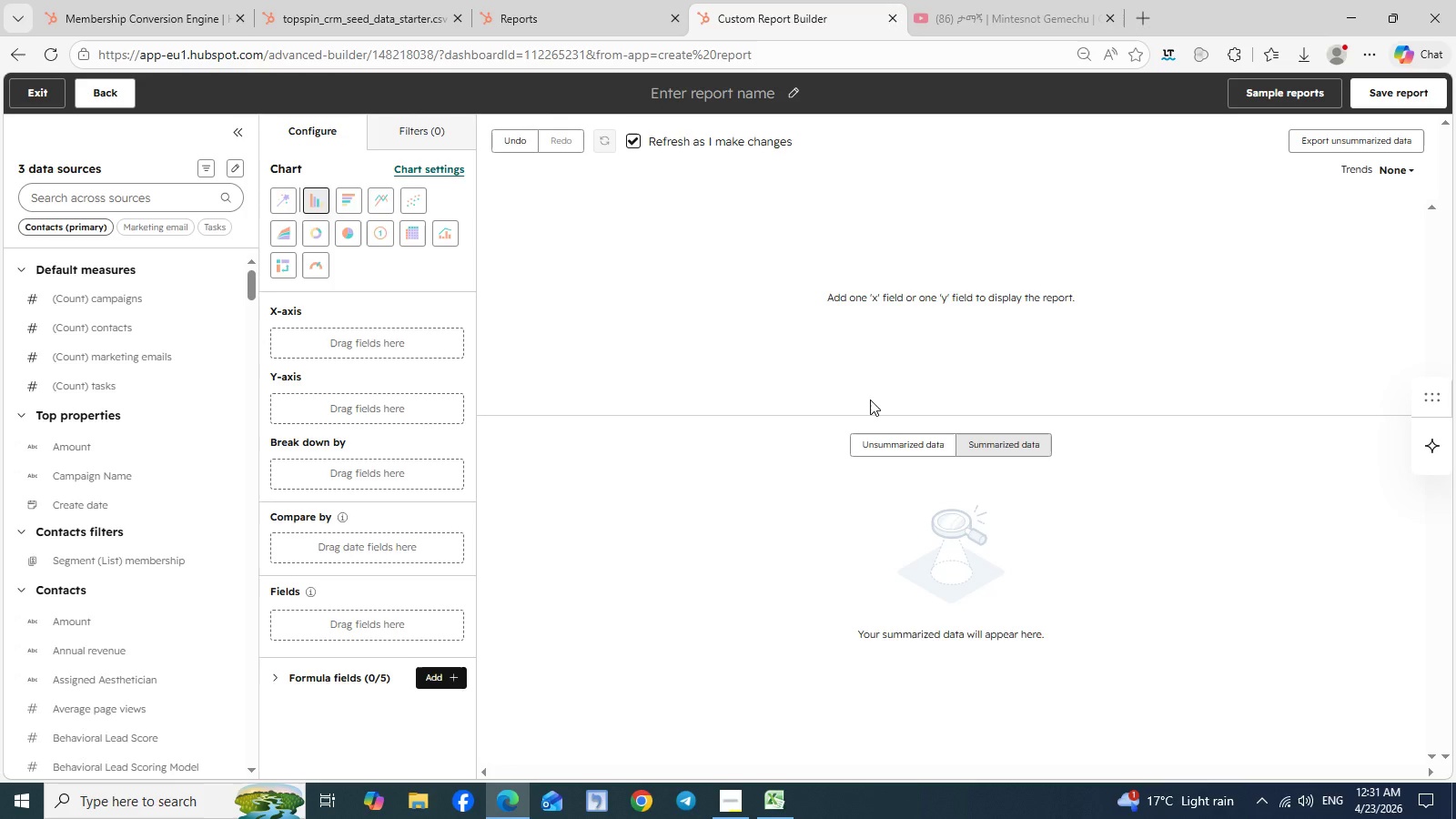 
wait(28.89)
 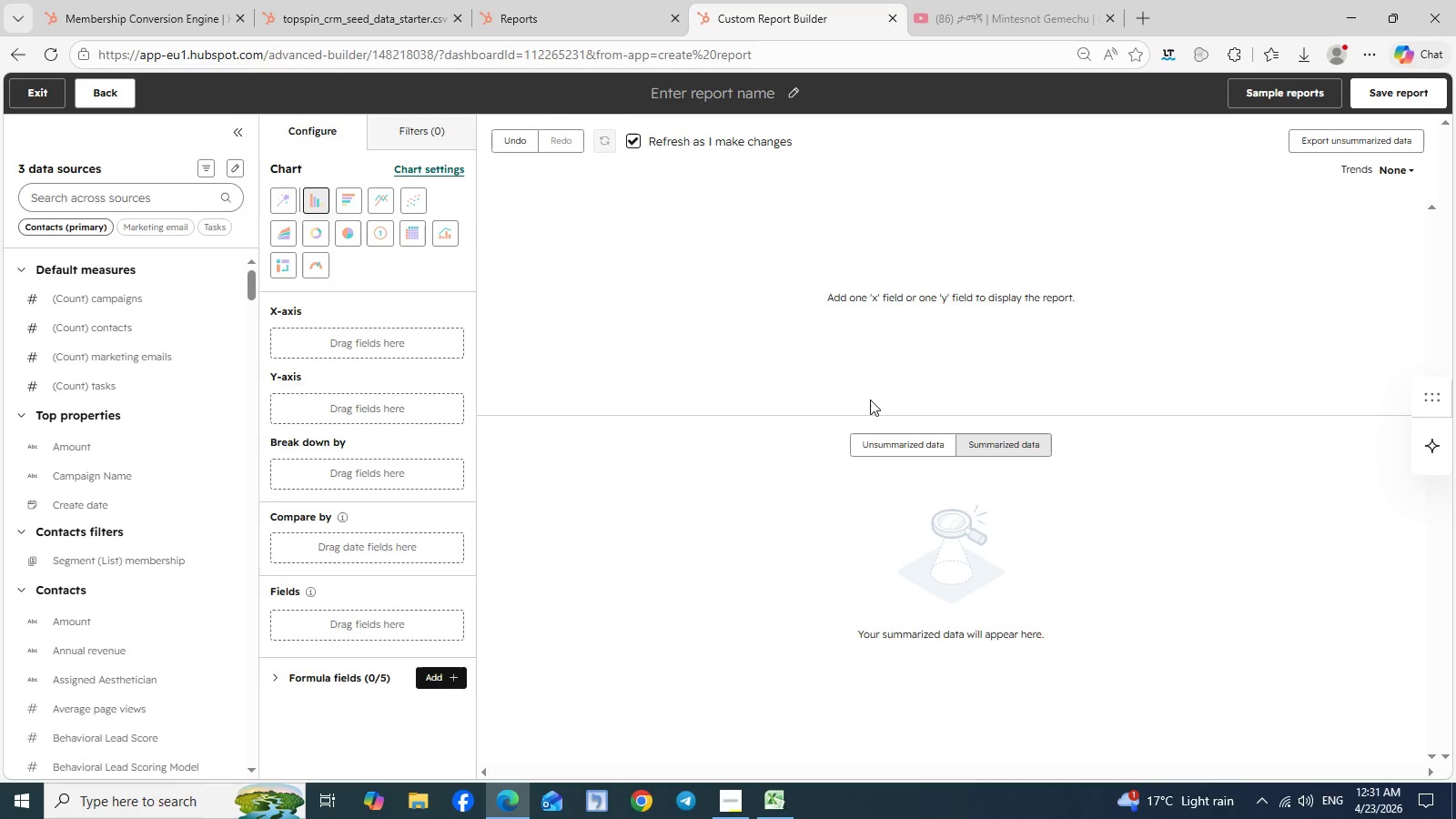 
left_click([16, 92])
 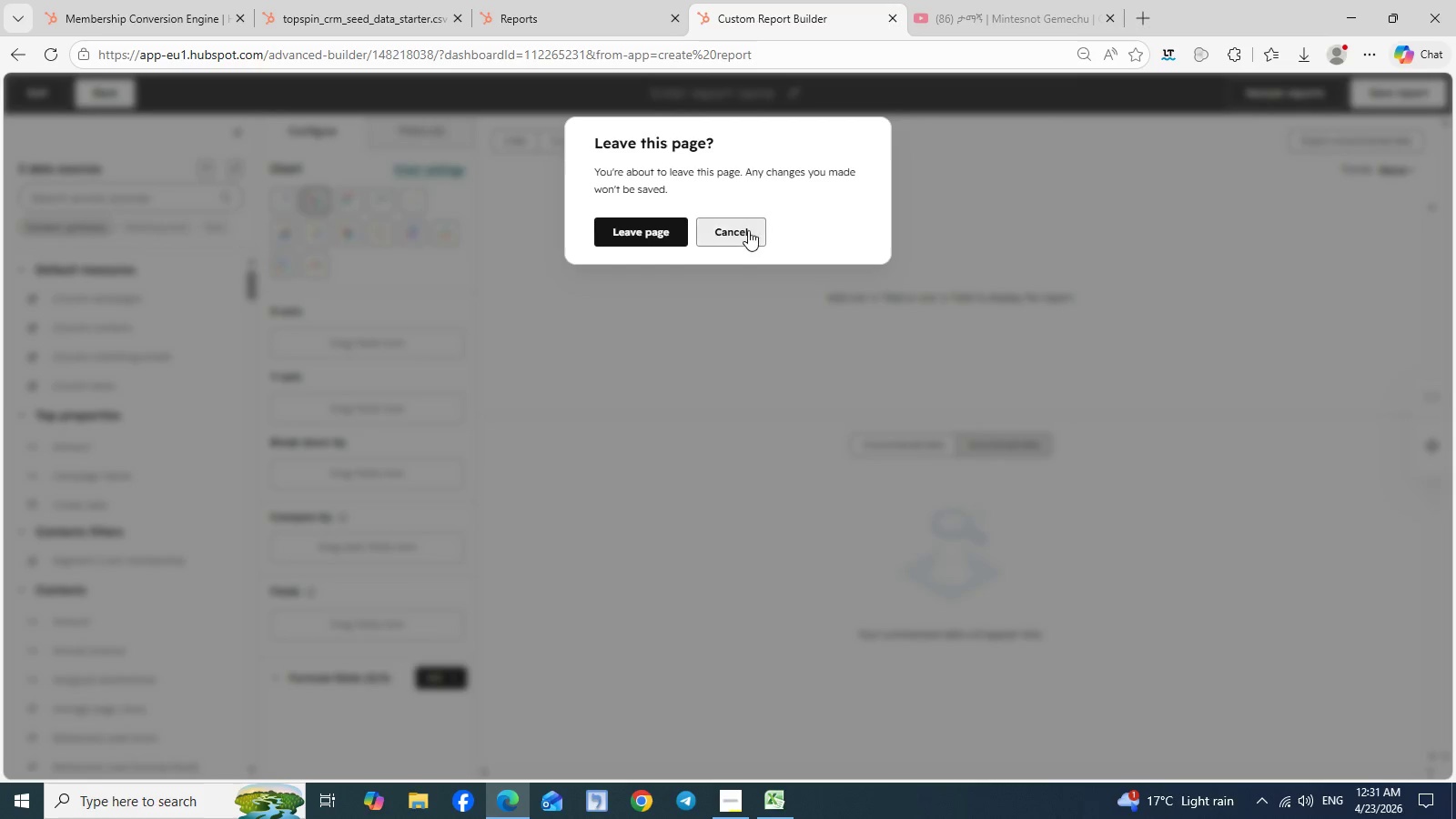 
left_click([750, 230])
 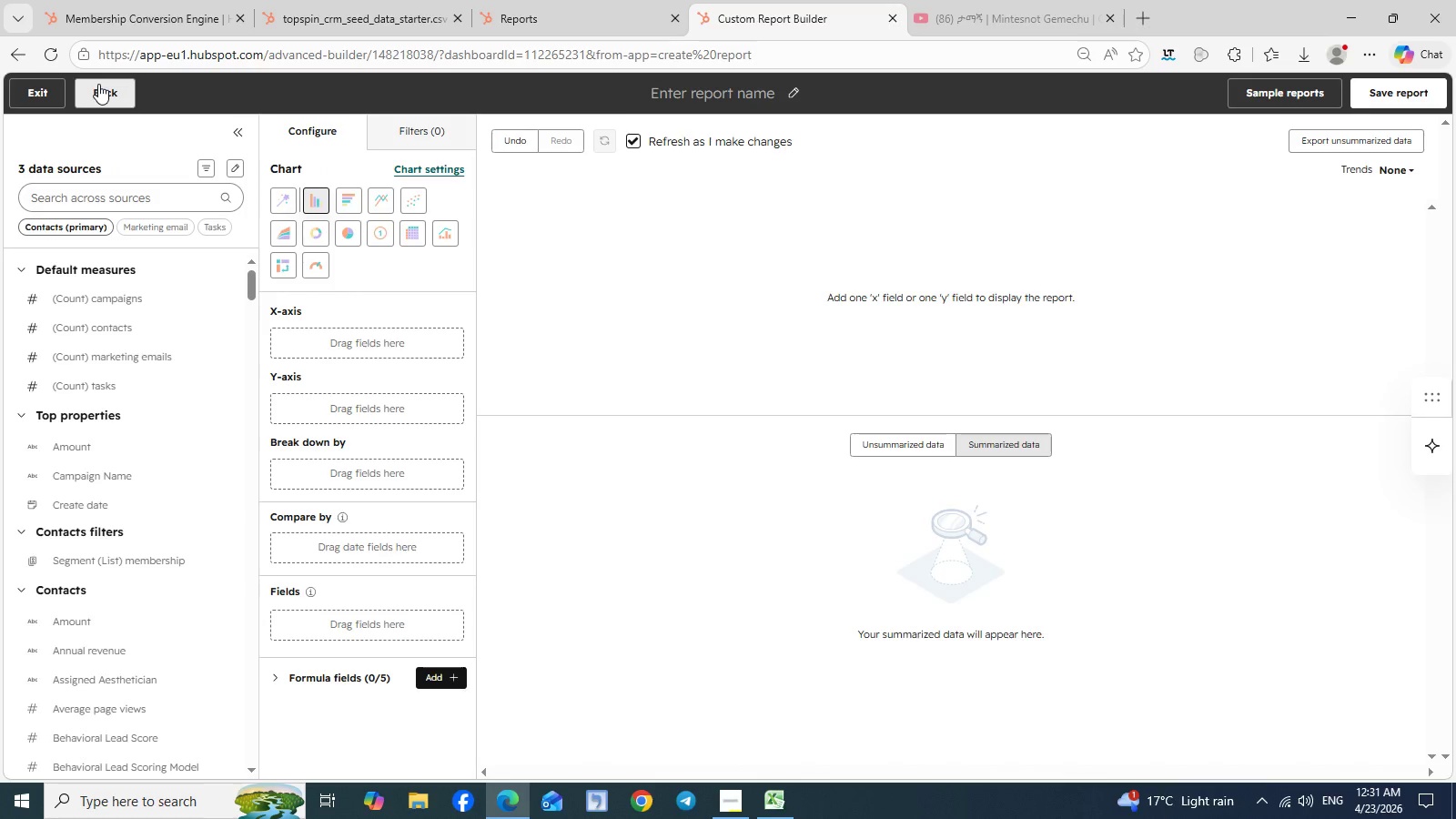 
left_click([98, 84])
 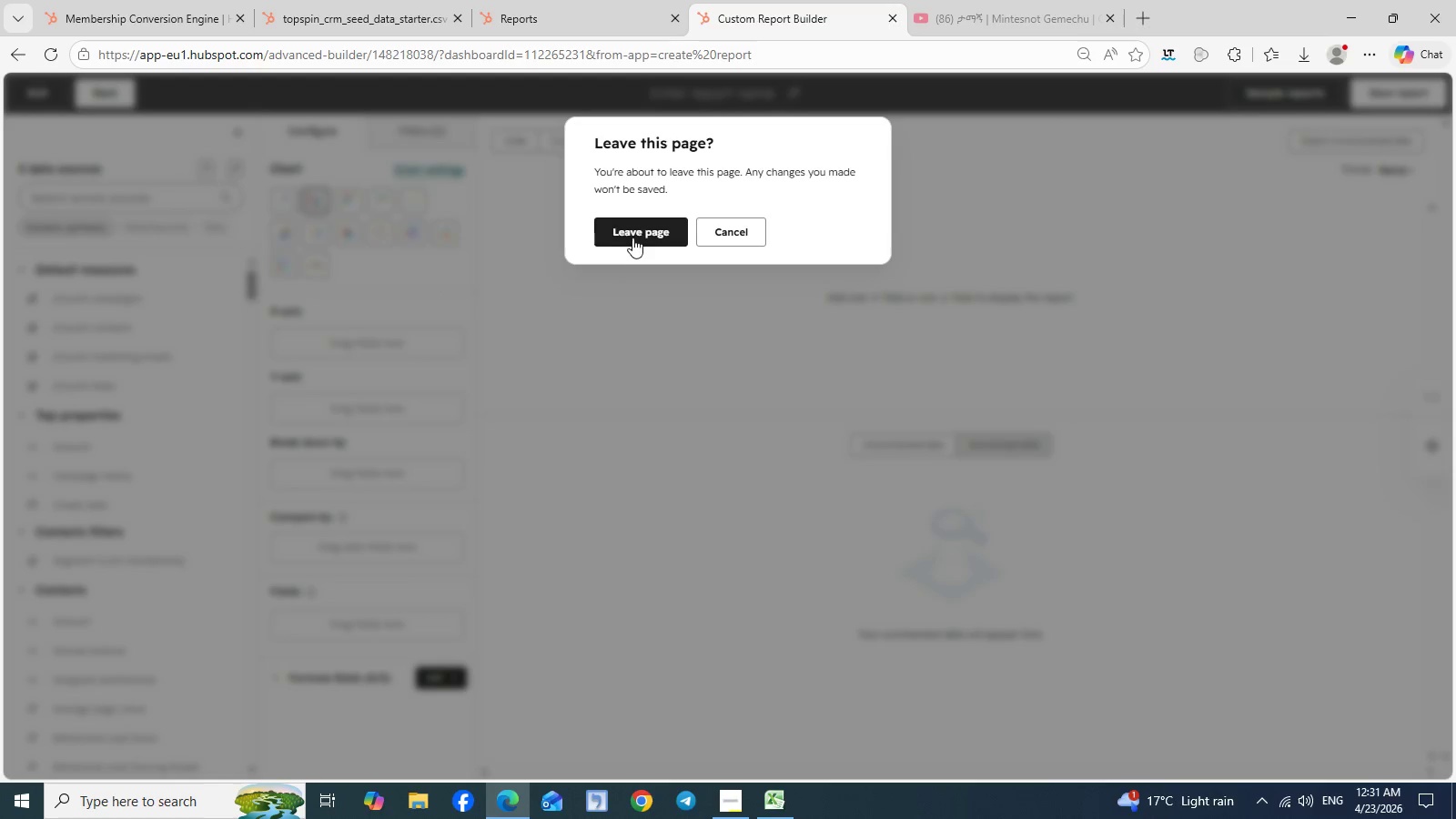 
left_click([633, 236])
 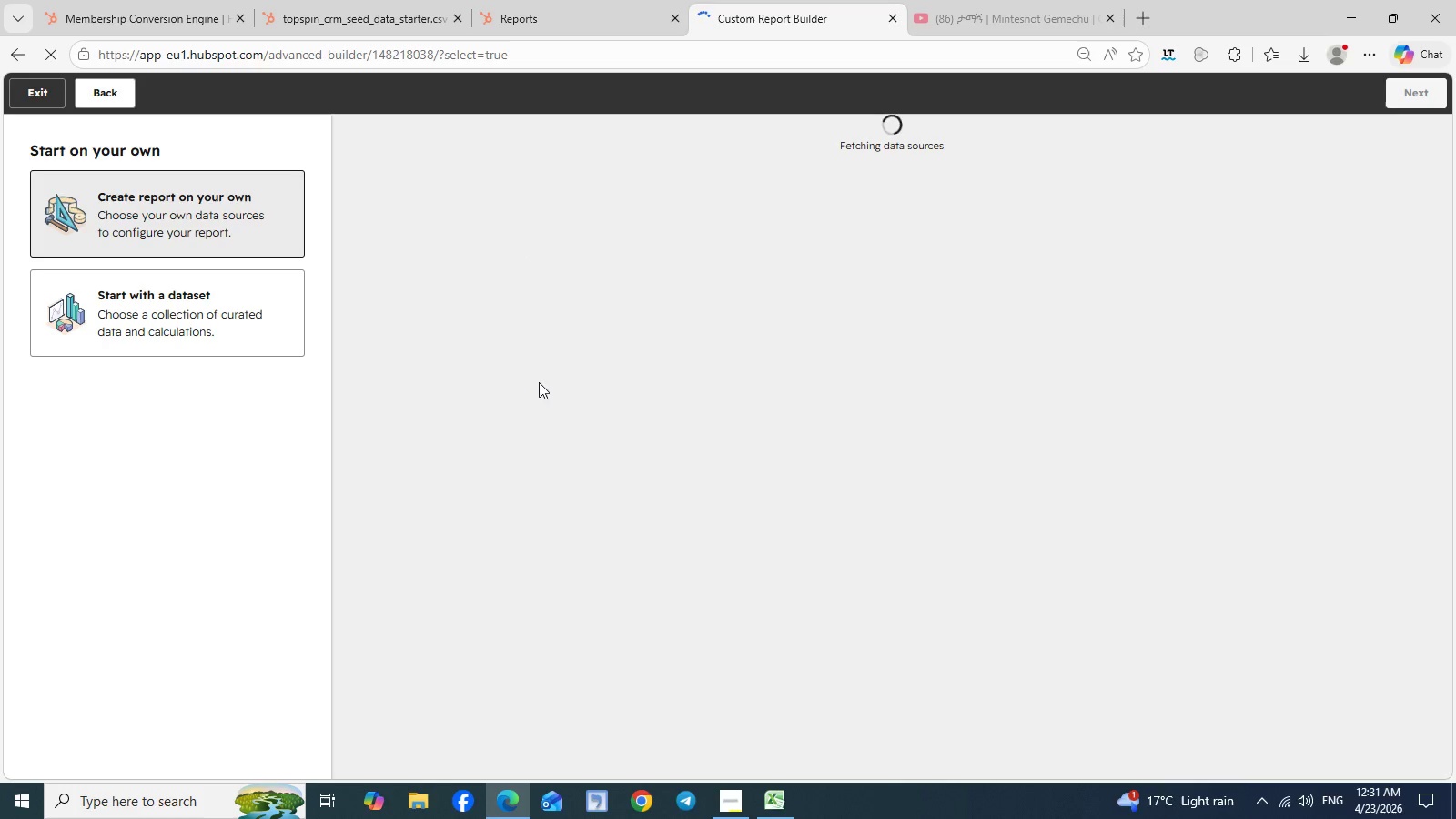 
wait(8.01)
 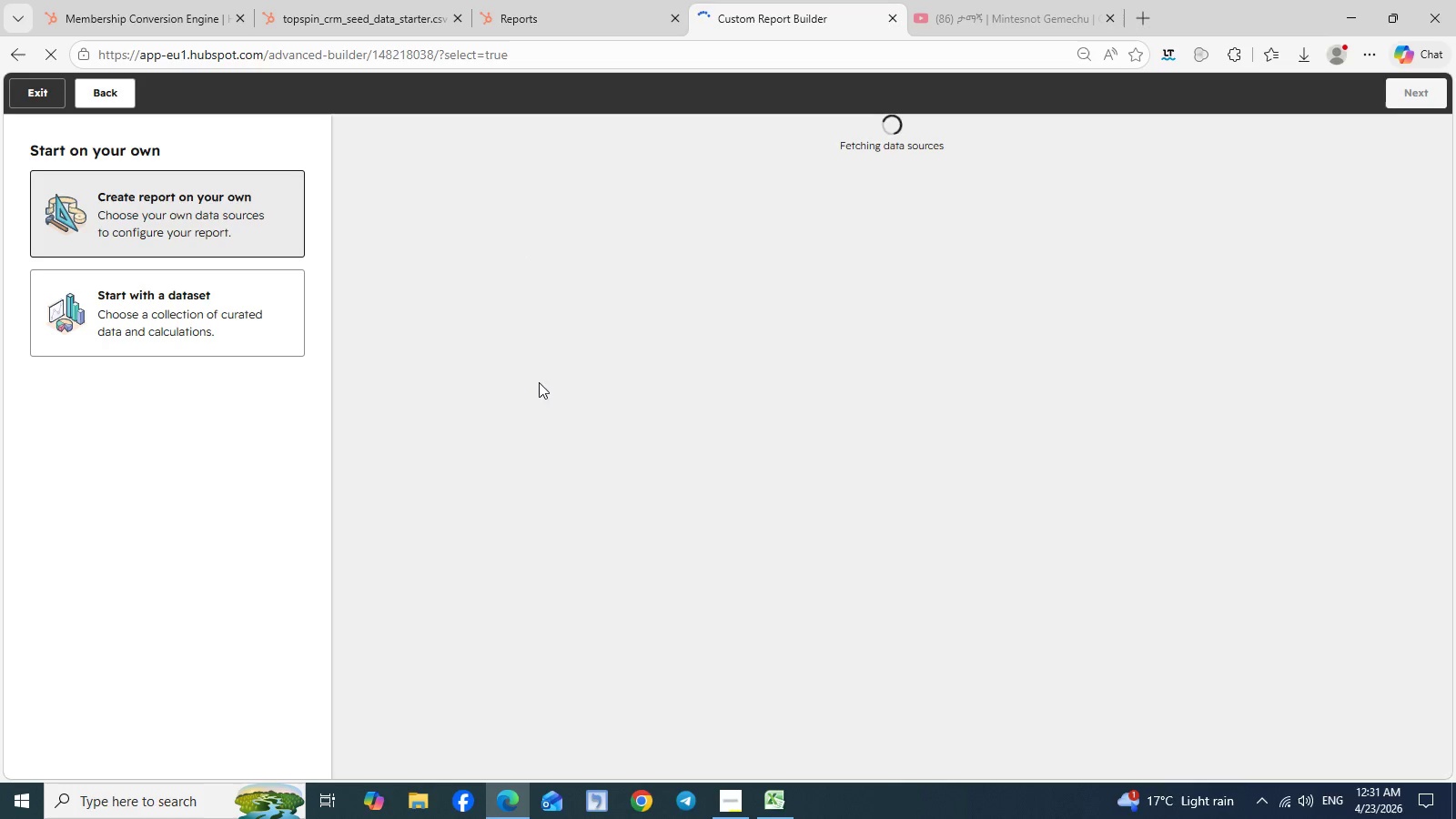 
left_click([1410, 96])
 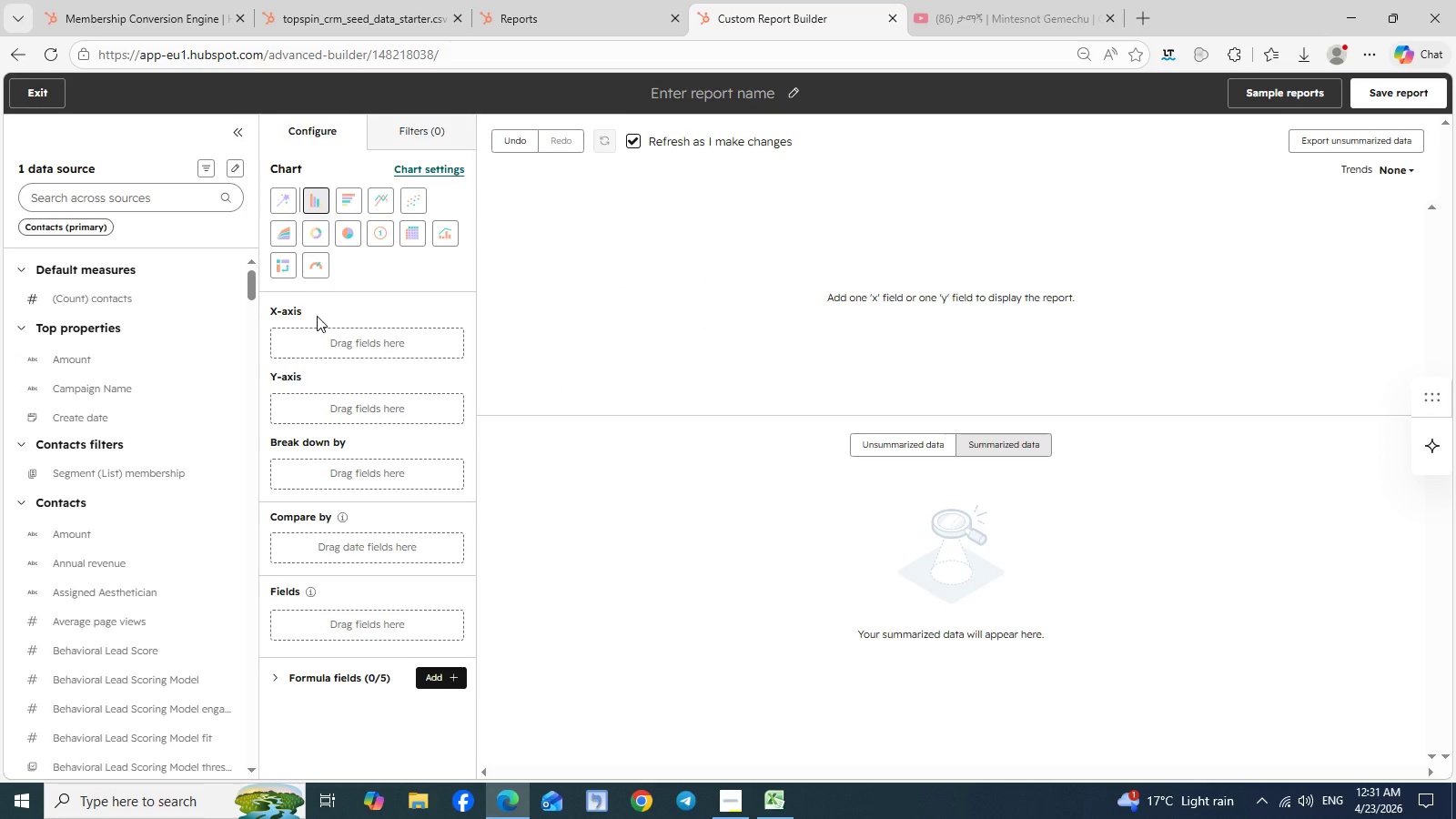 
wait(12.08)
 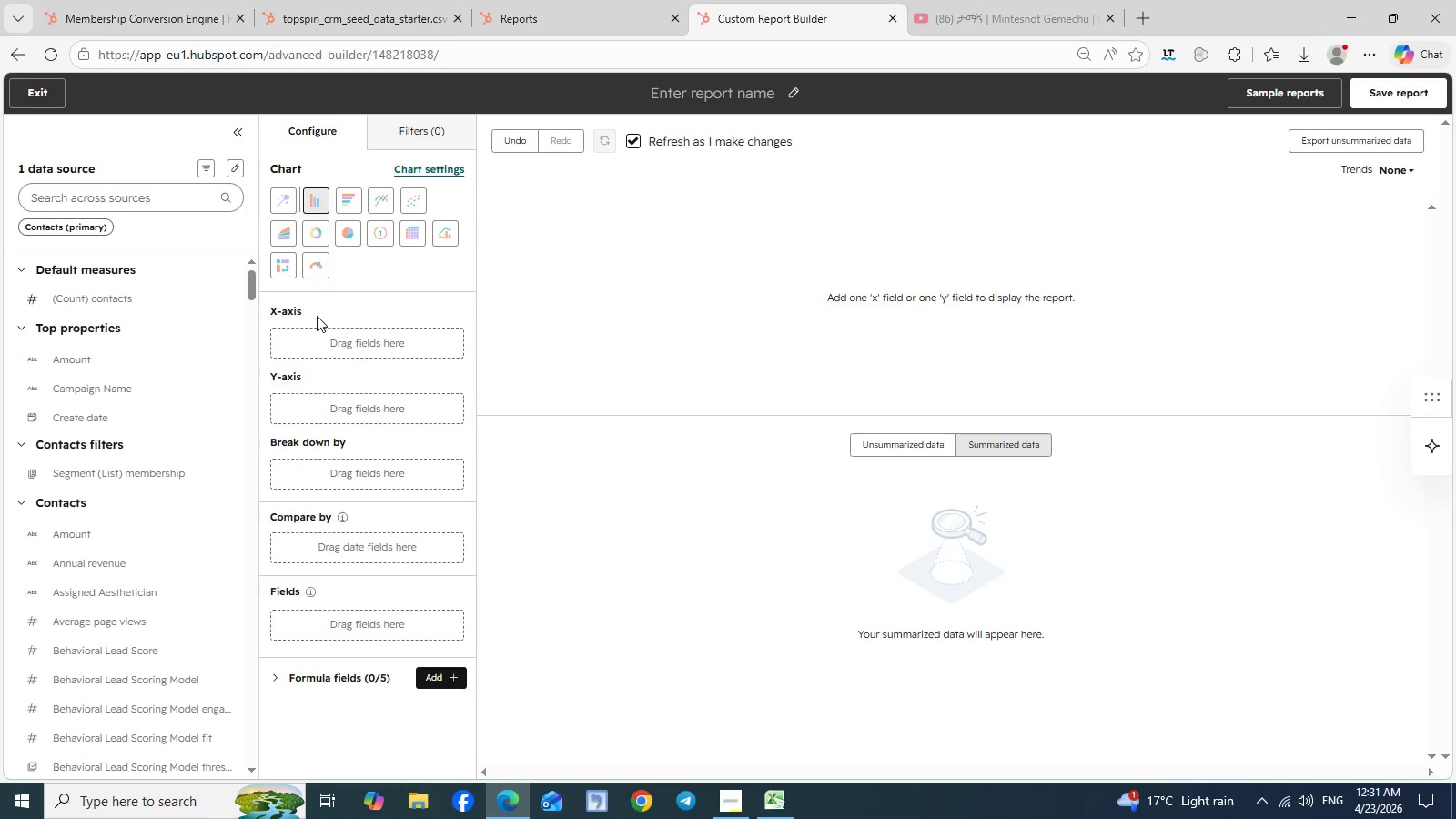 
left_click([87, 196])
 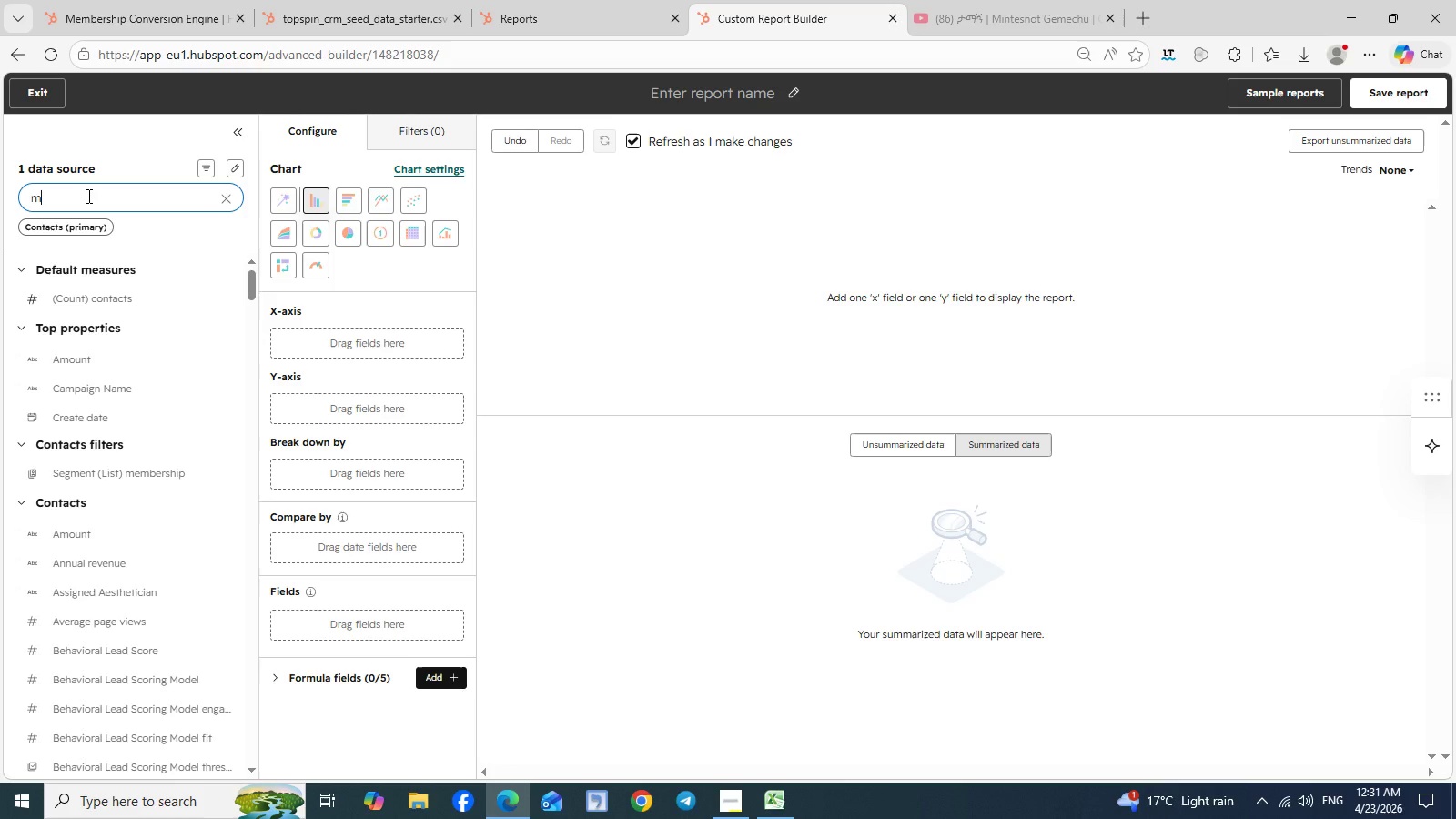 
type(members)
 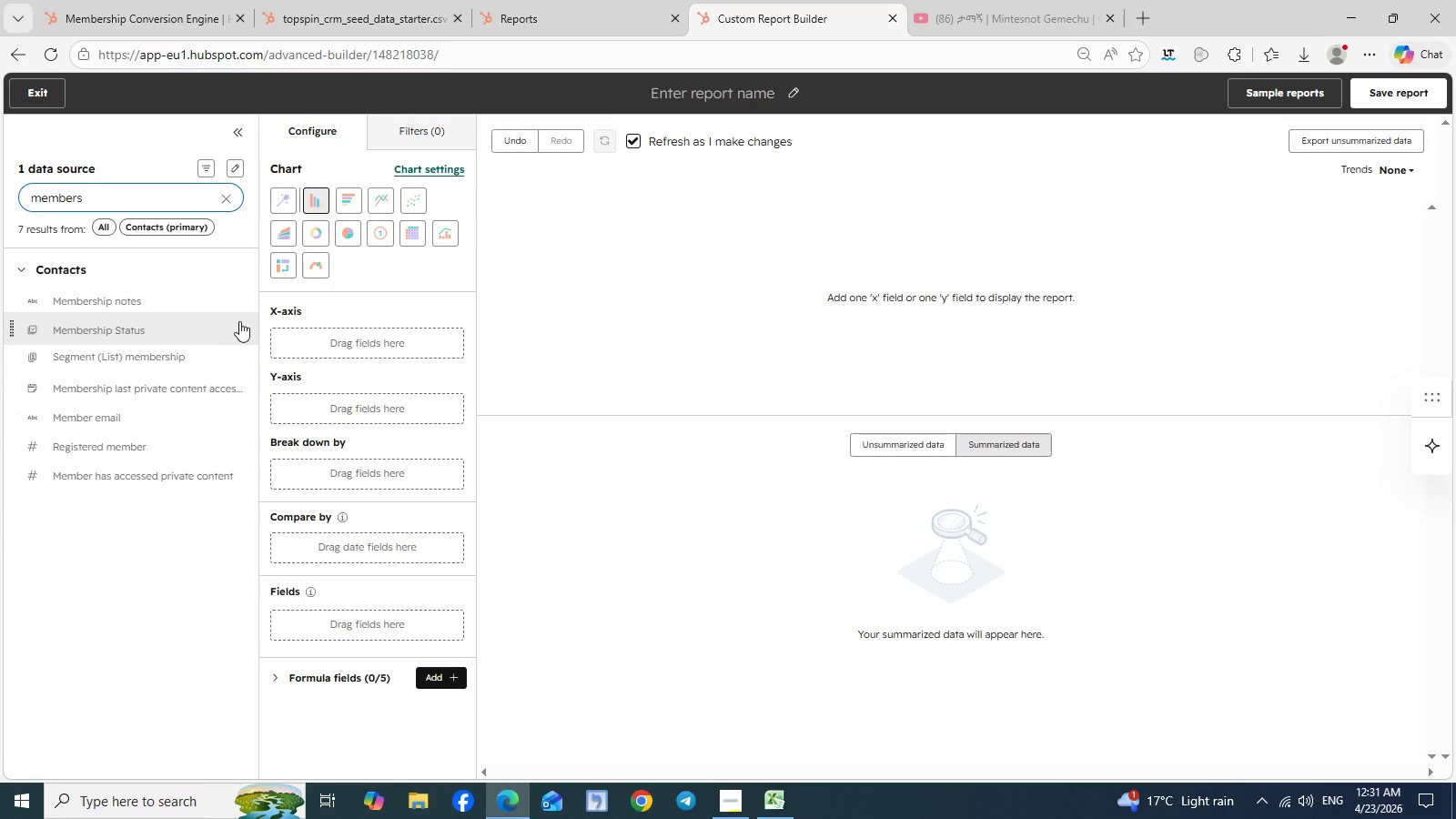 
left_click([241, 323])
 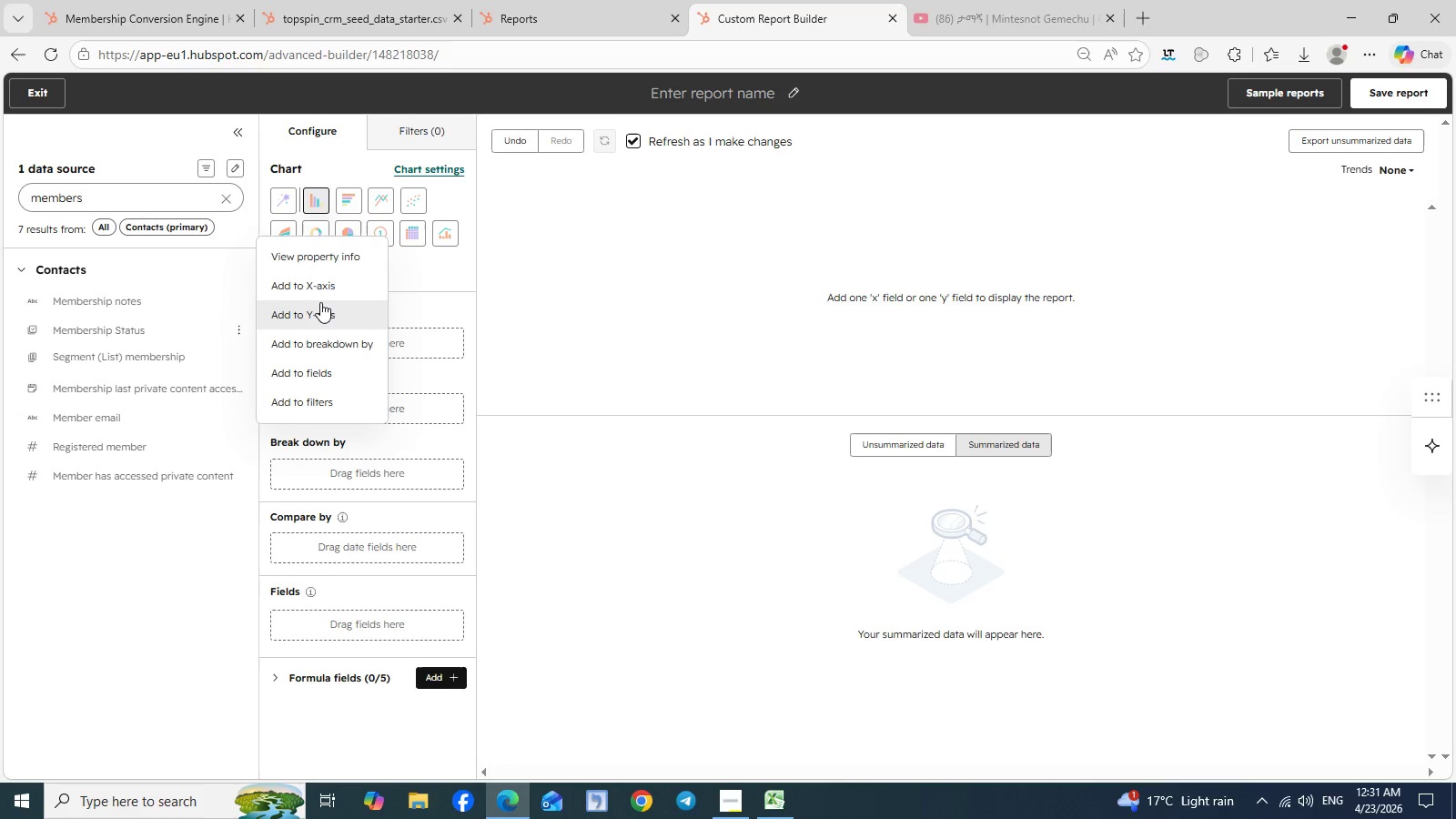 
left_click([331, 290])
 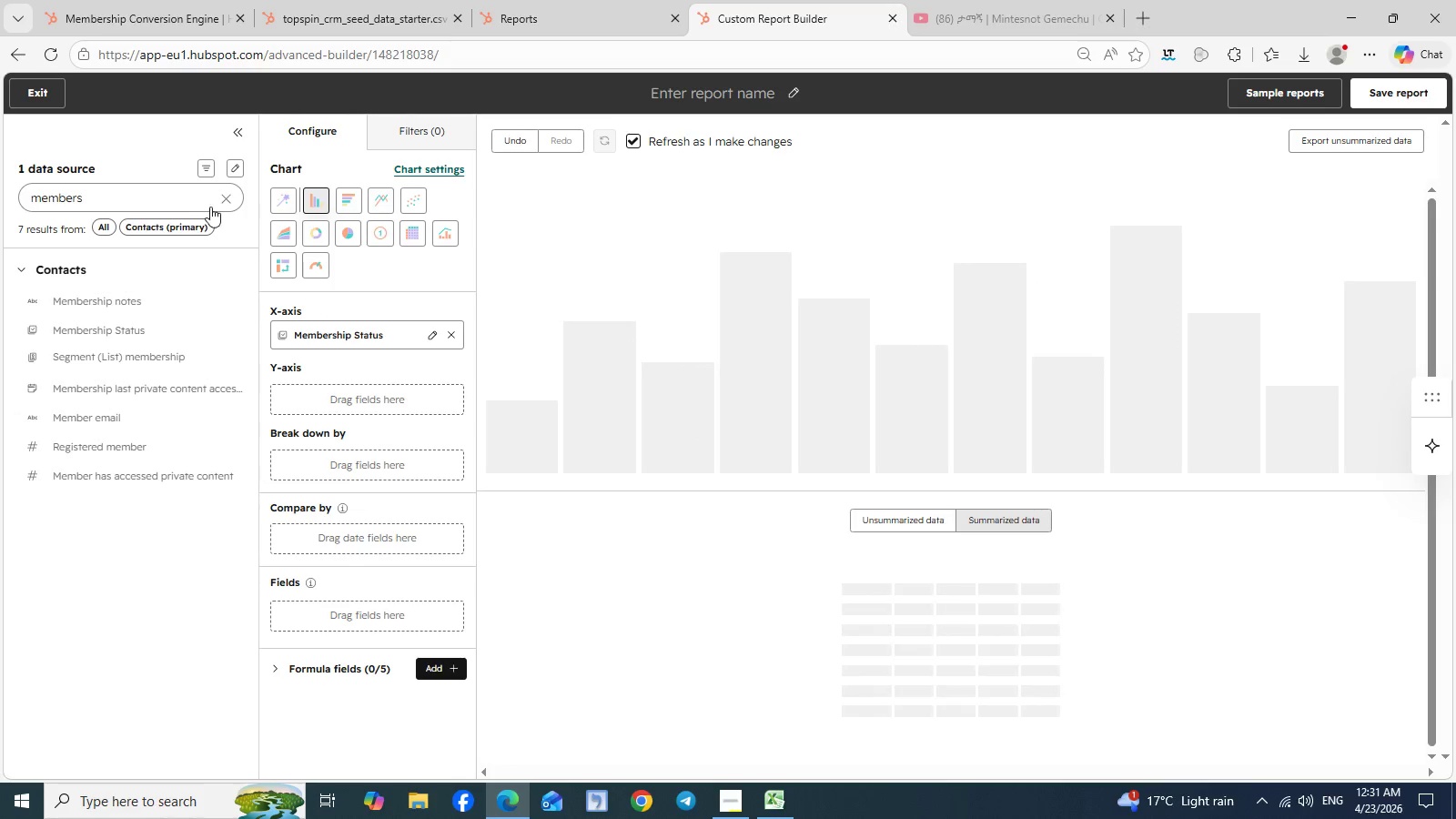 
left_click([221, 201])
 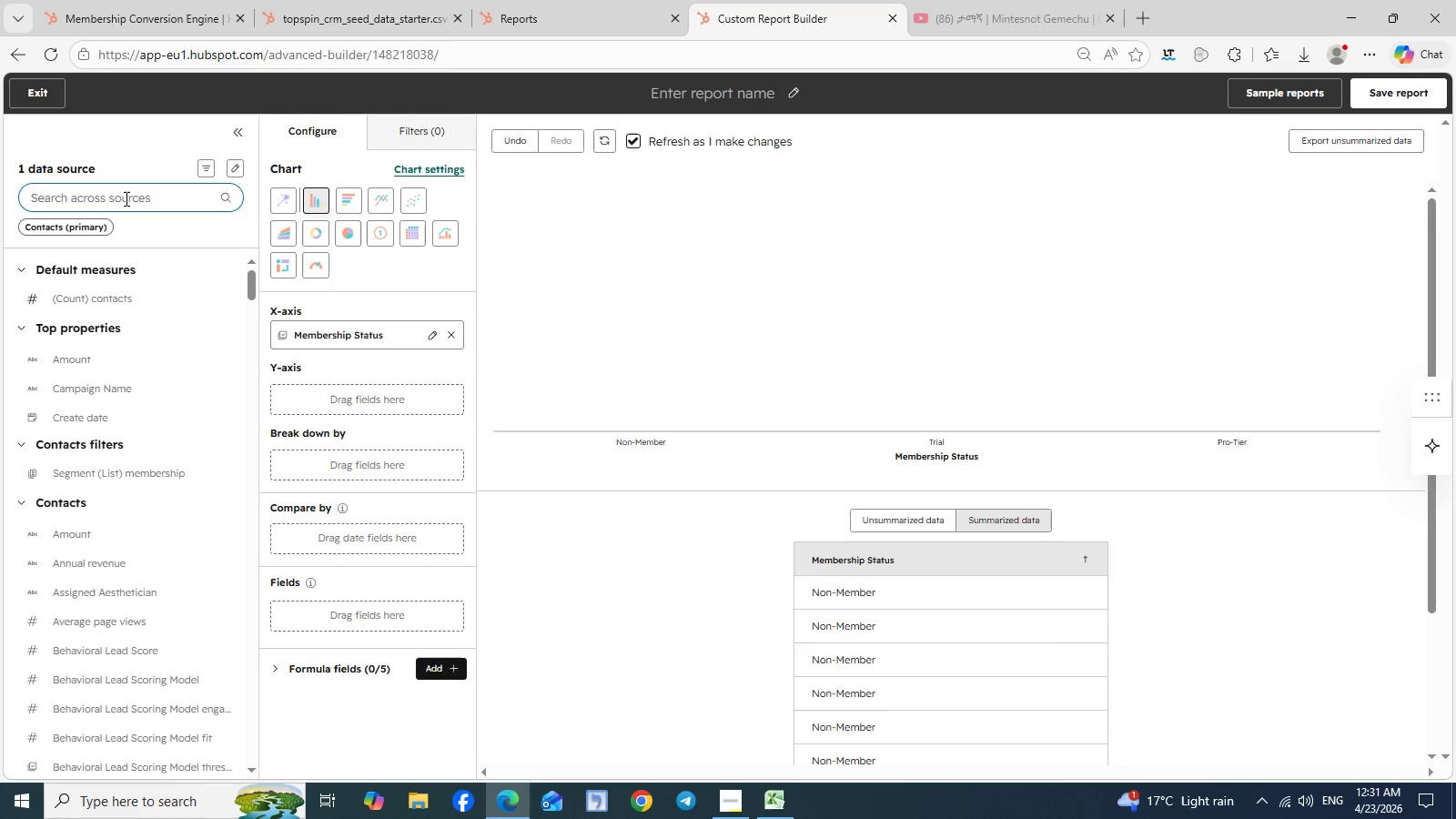 
left_click([125, 198])
 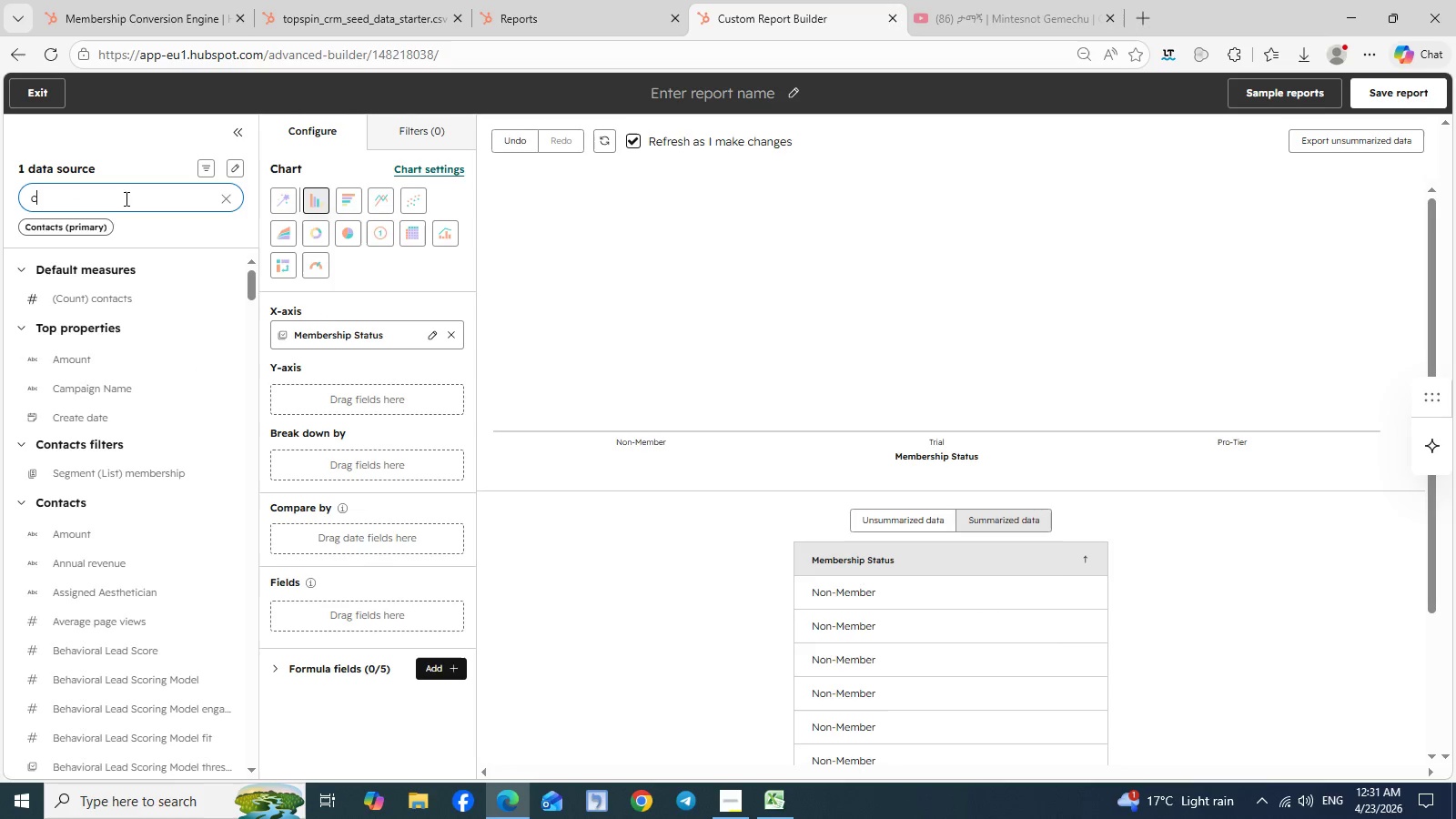 
type(cou)
 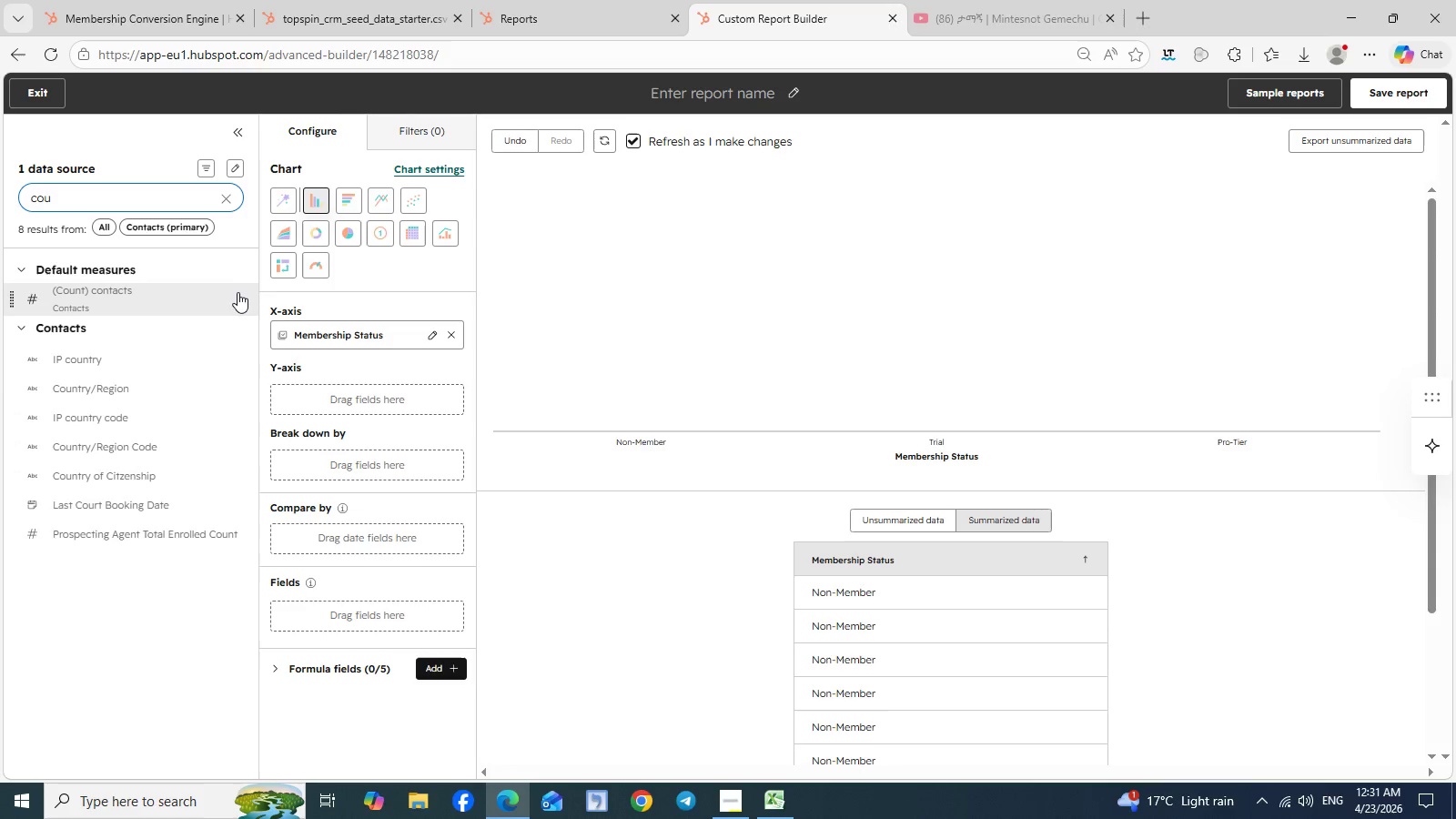 
left_click([239, 294])
 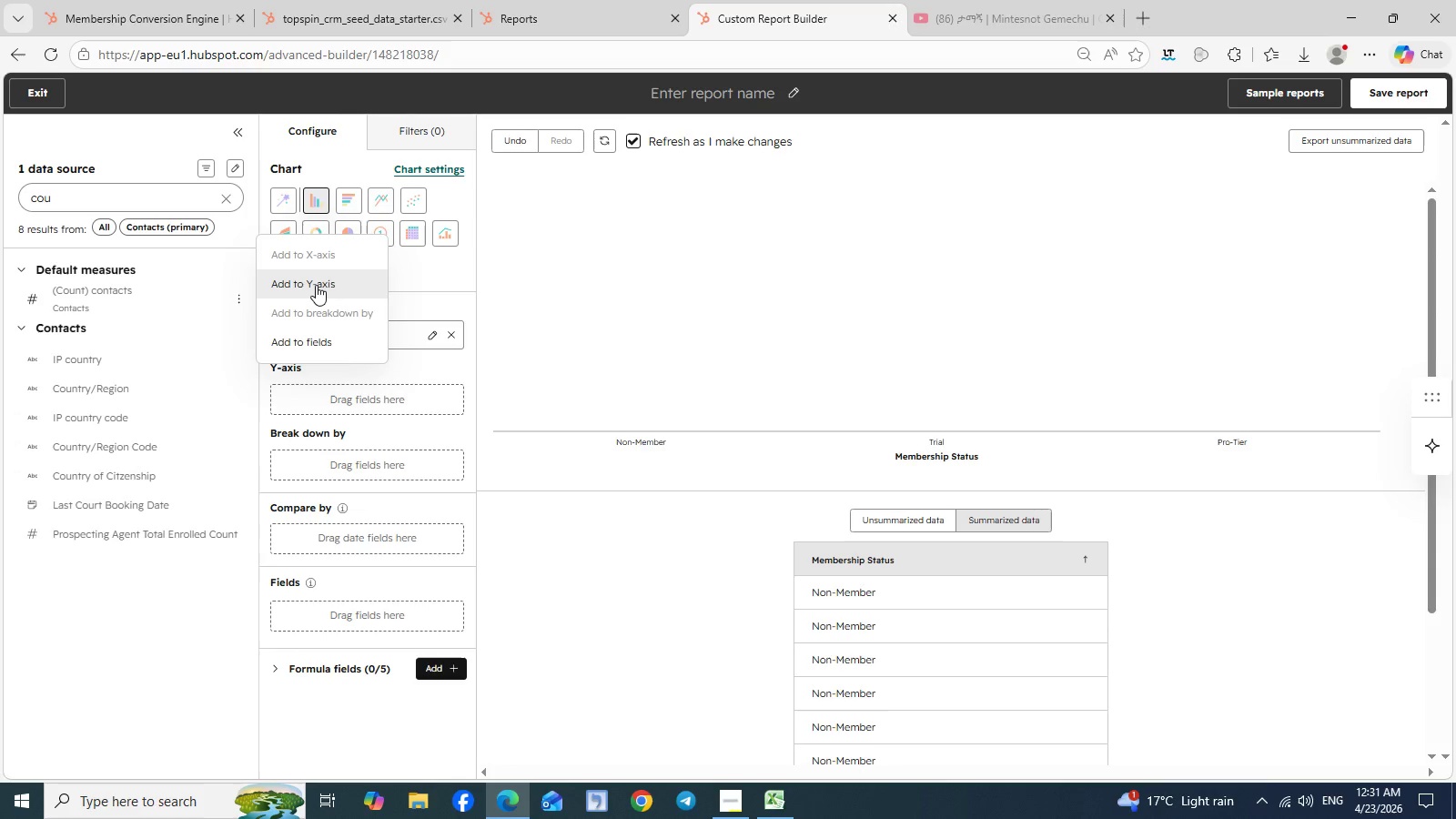 
left_click([316, 285])
 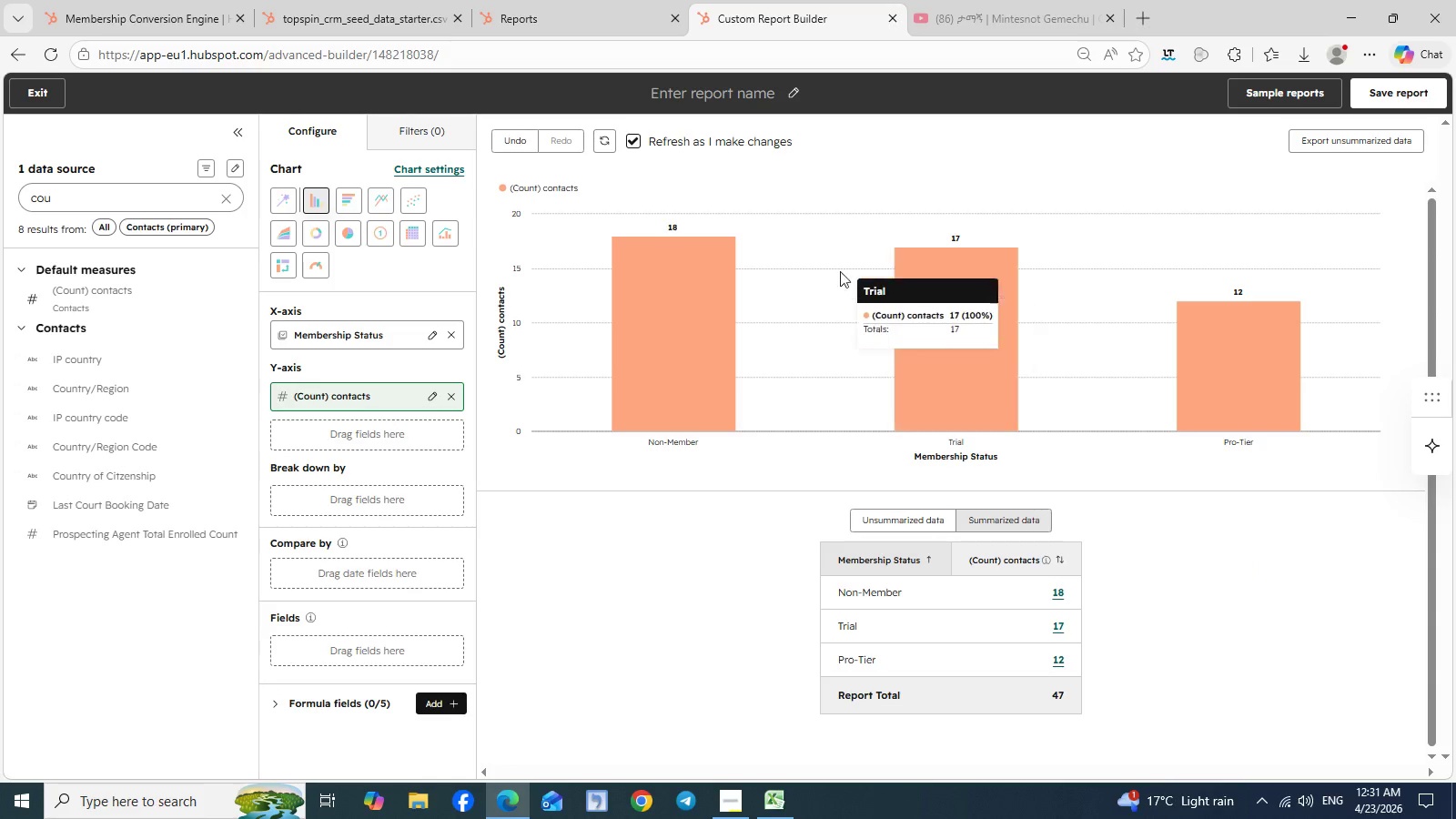 
wait(12.27)
 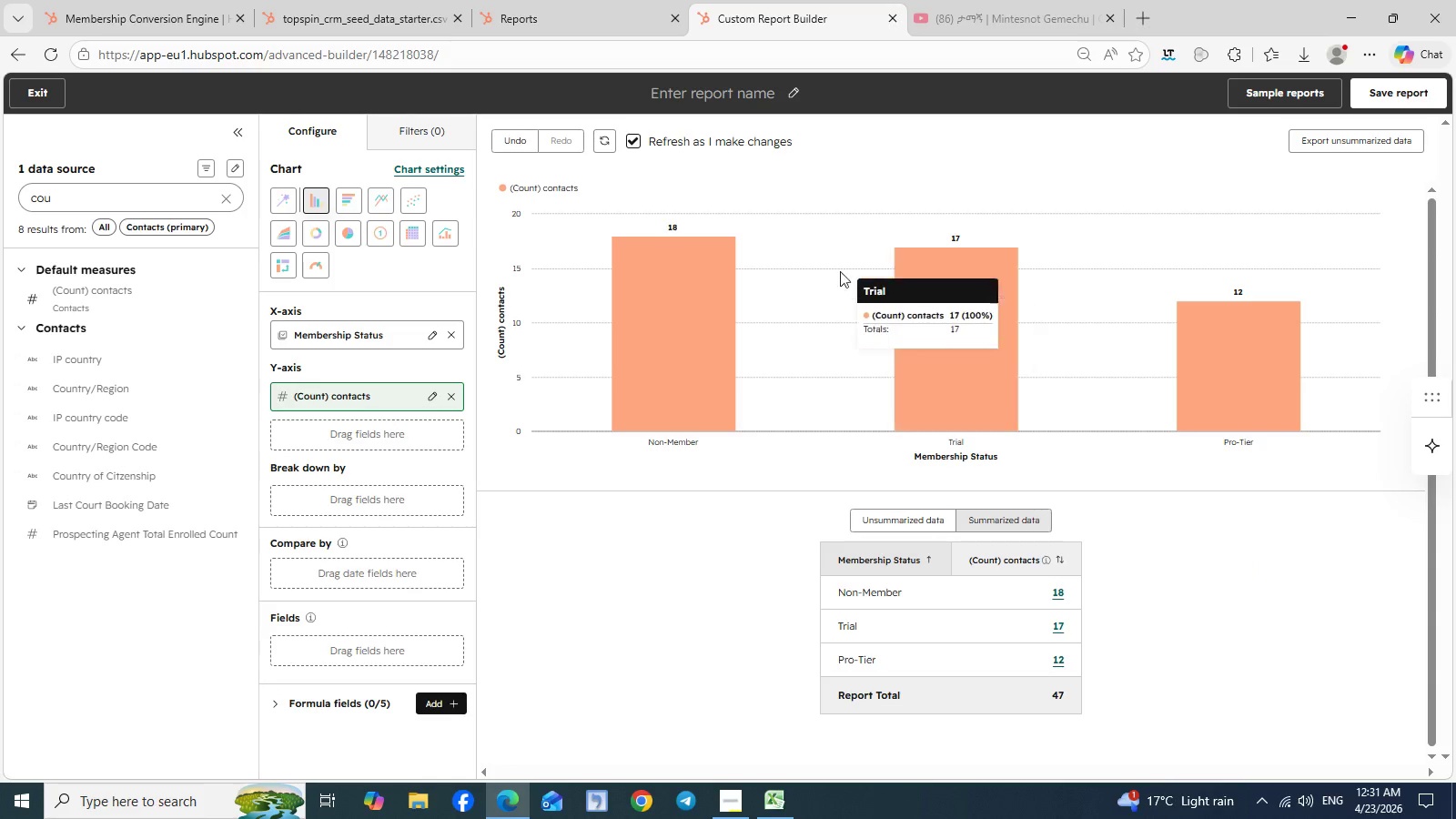 
left_click([792, 94])
 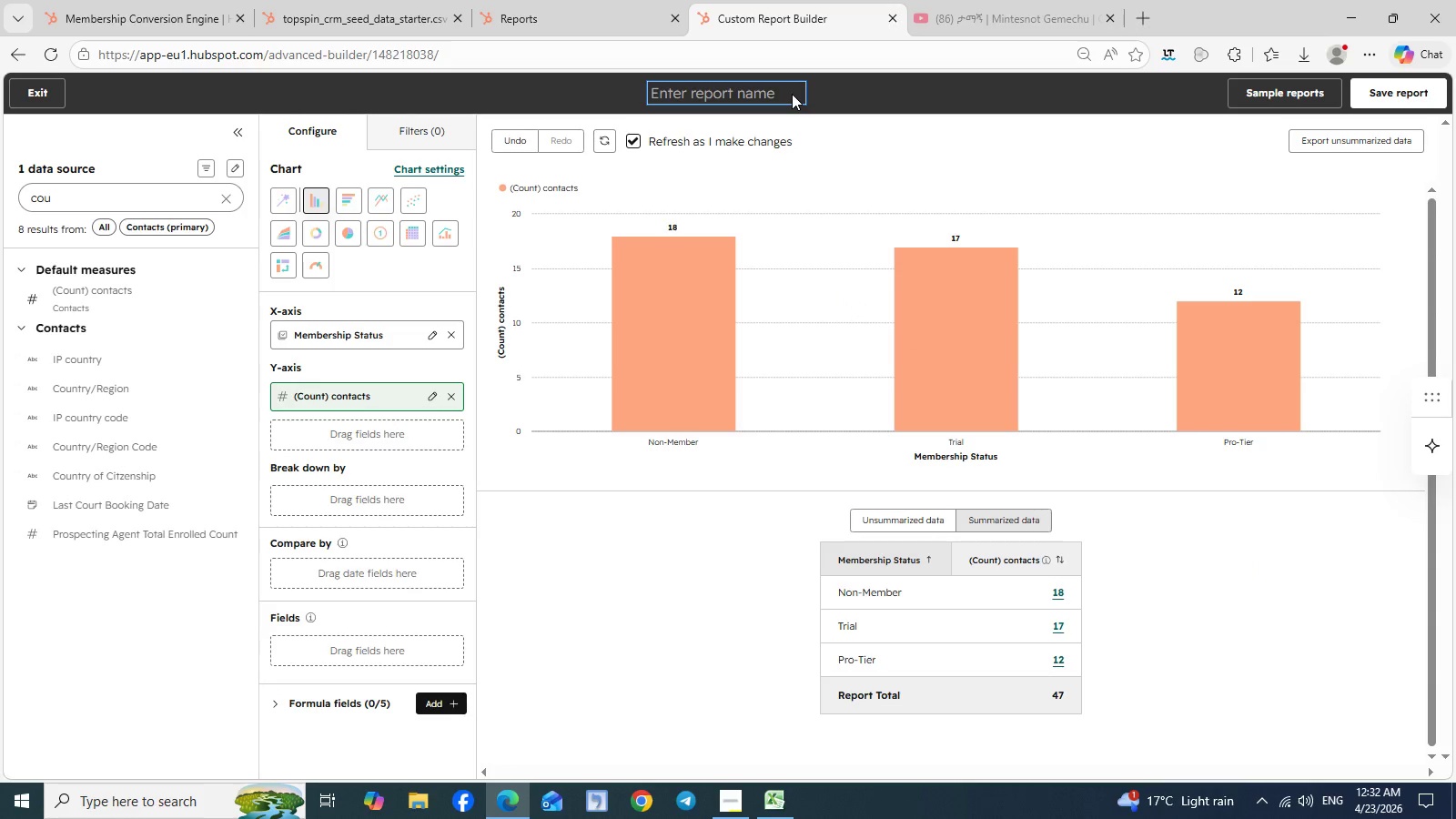 
type(Membership Status)
 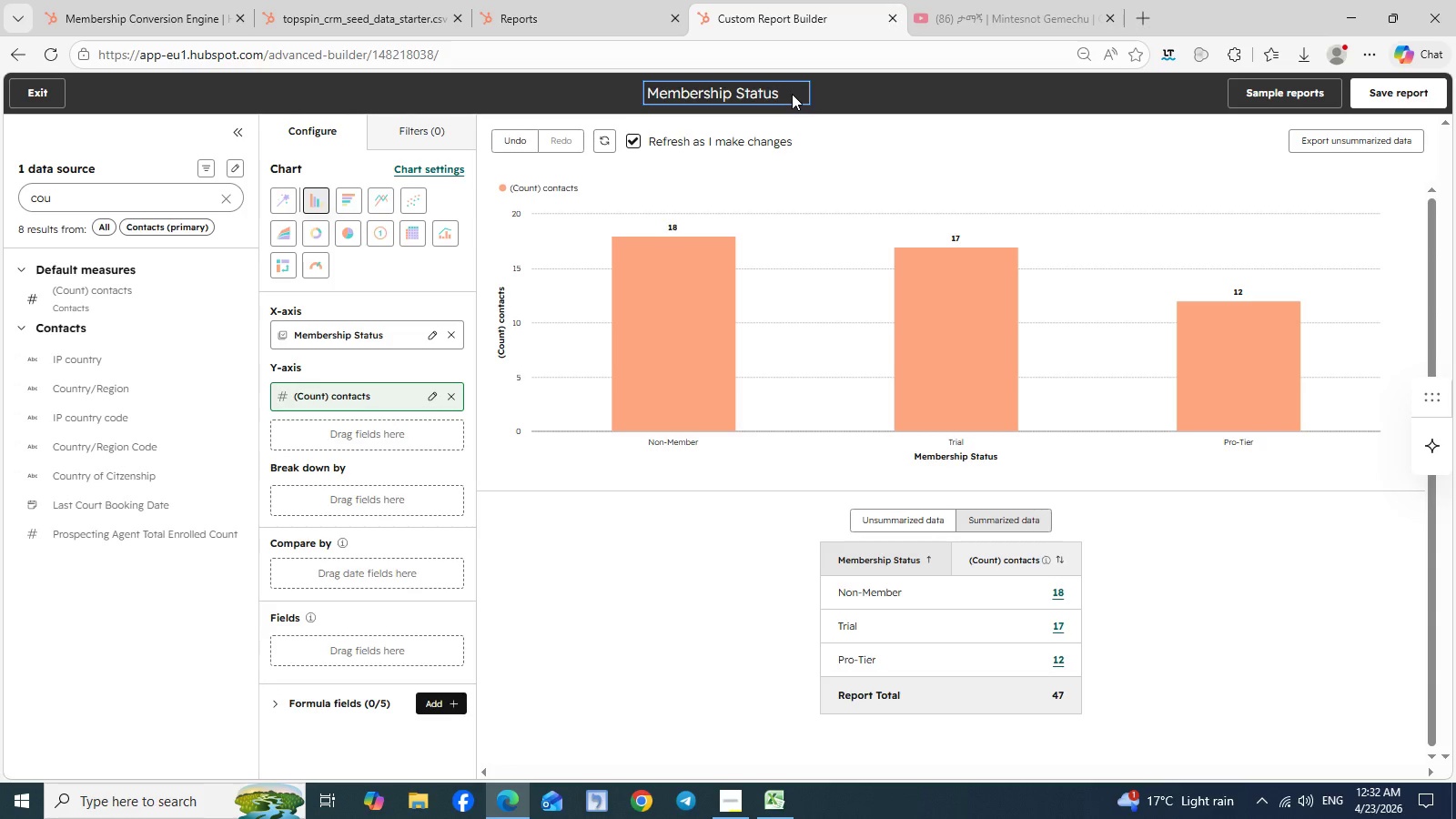 
key(Enter)
 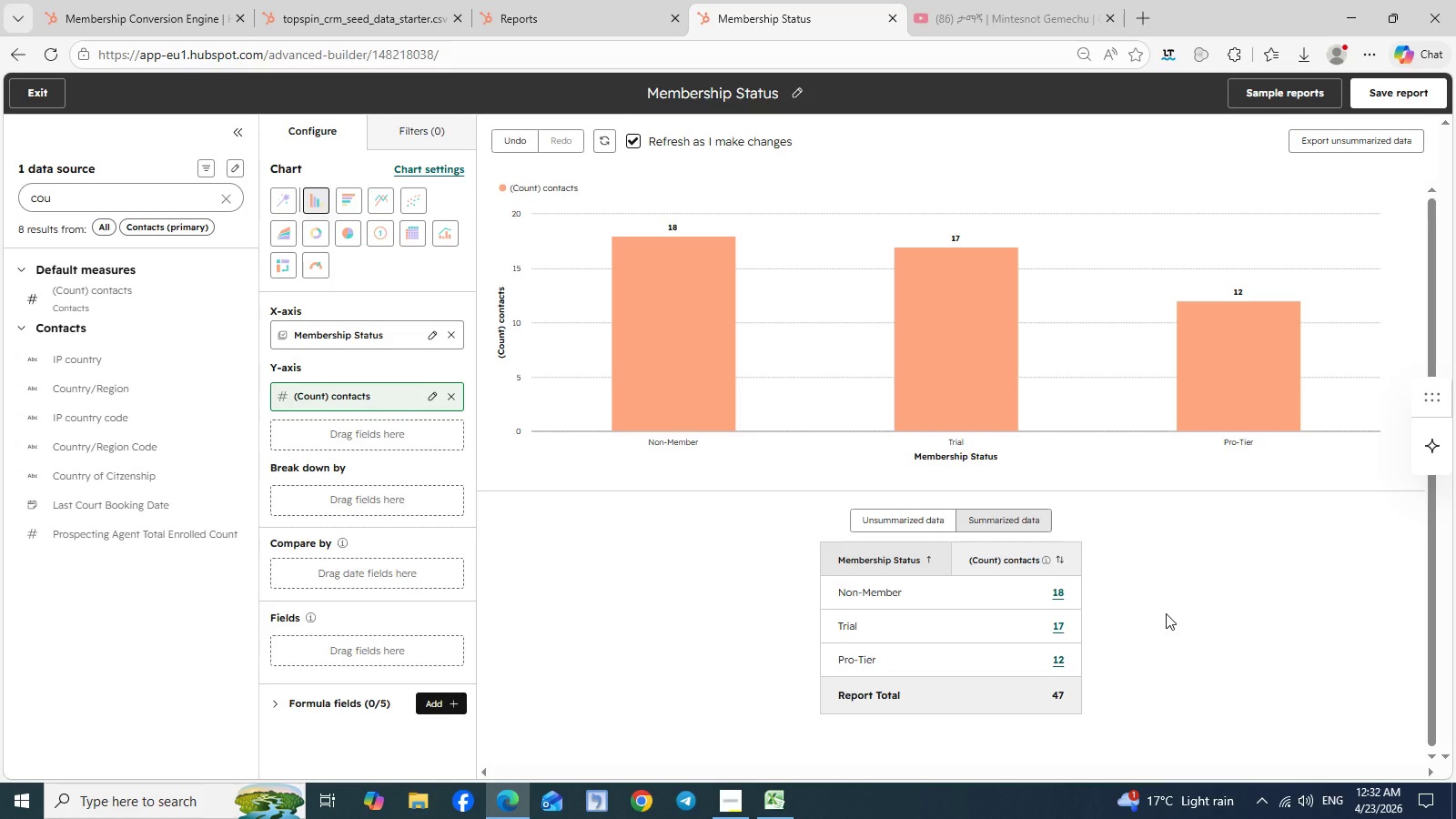 
wait(6.28)
 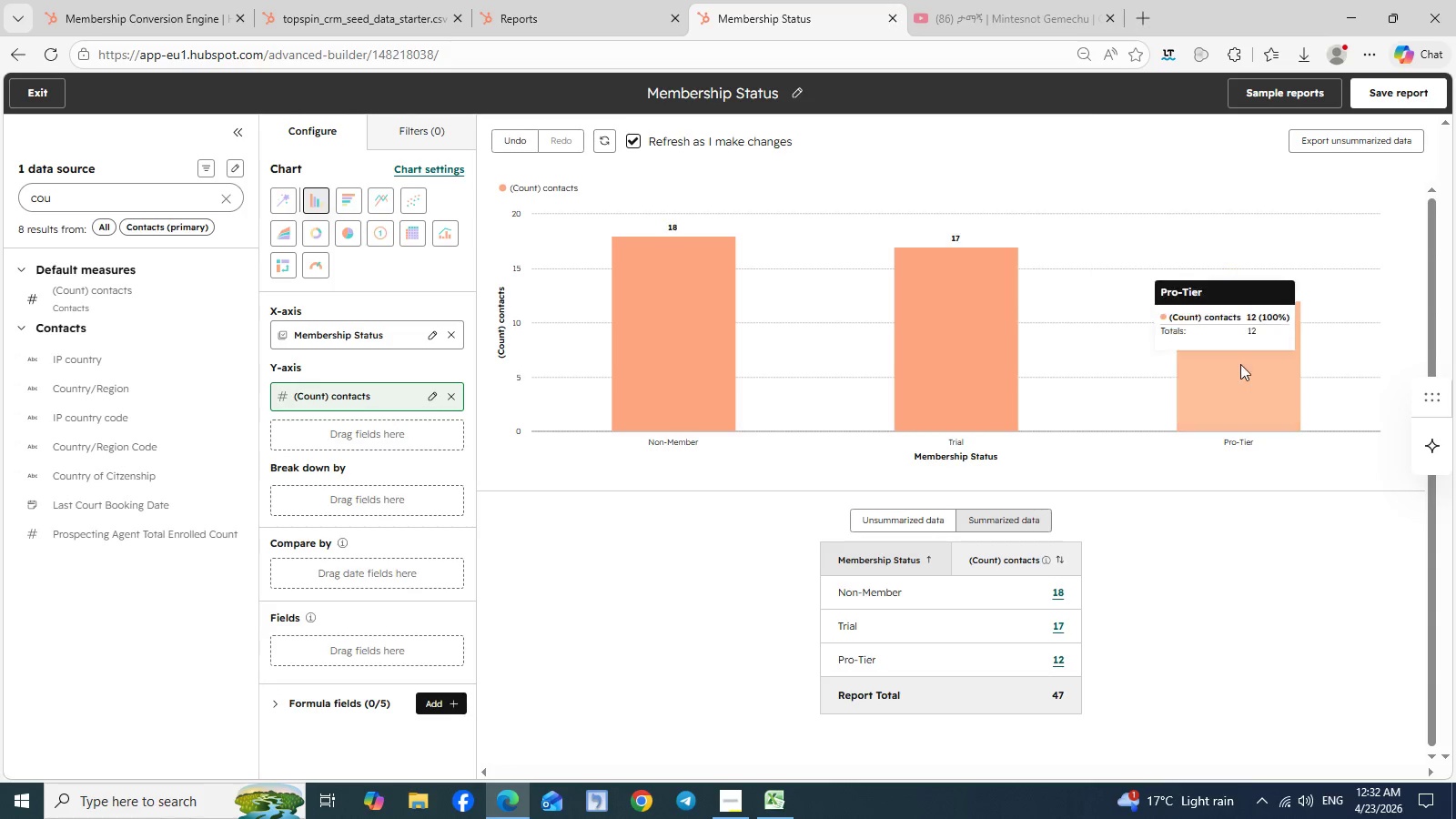 
left_click([1389, 95])
 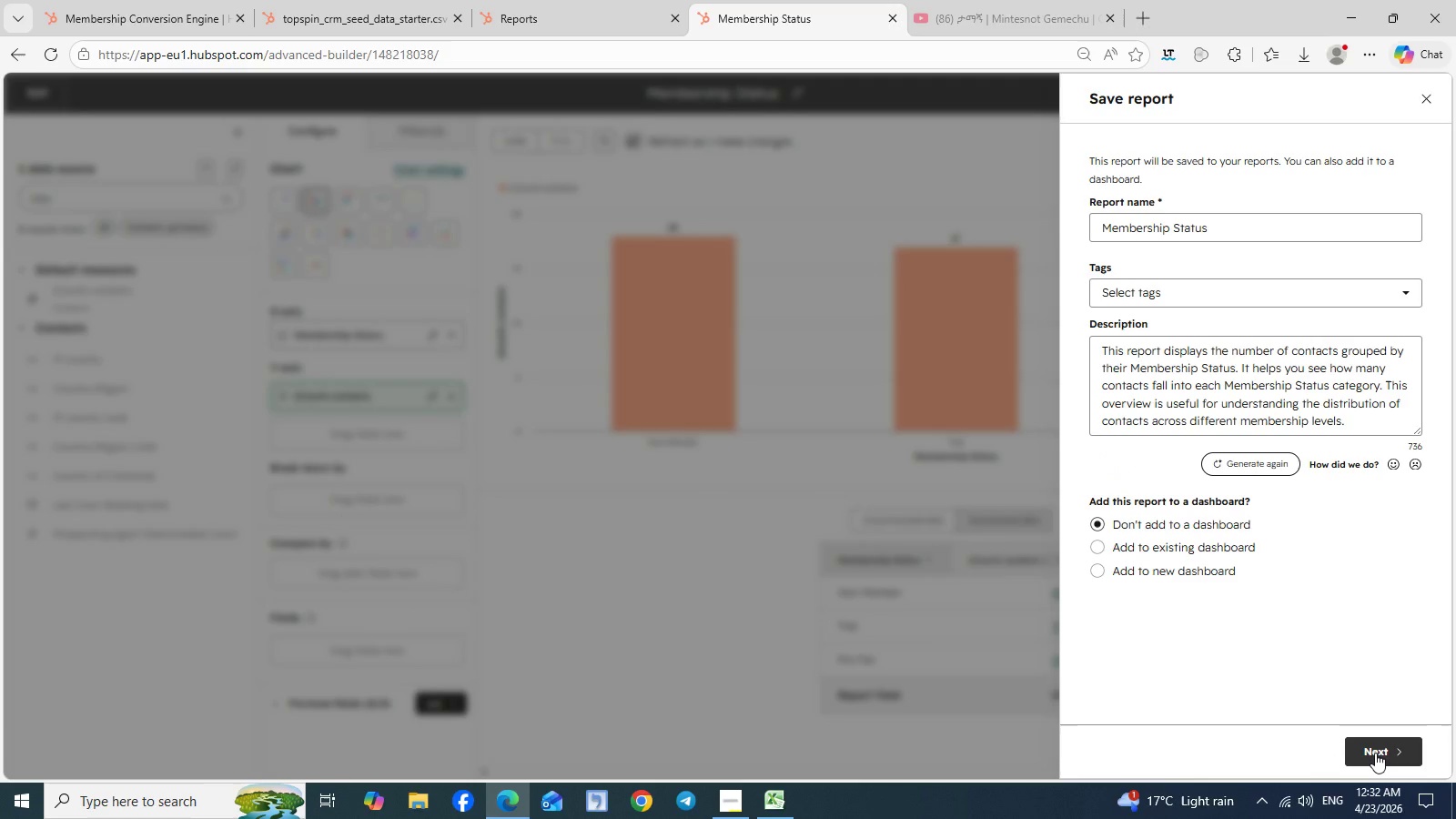 
wait(5.03)
 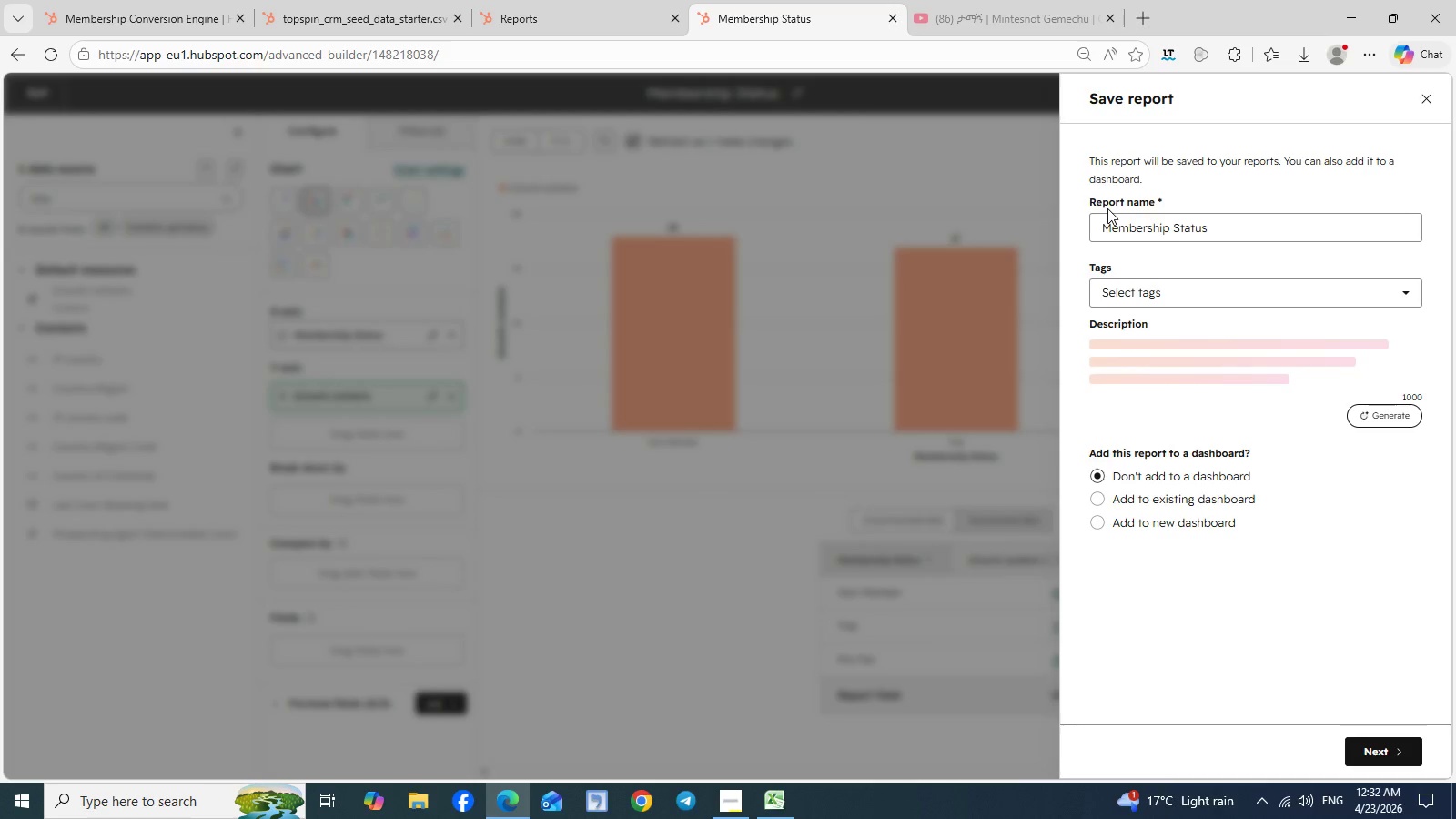 
left_click([1375, 753])
 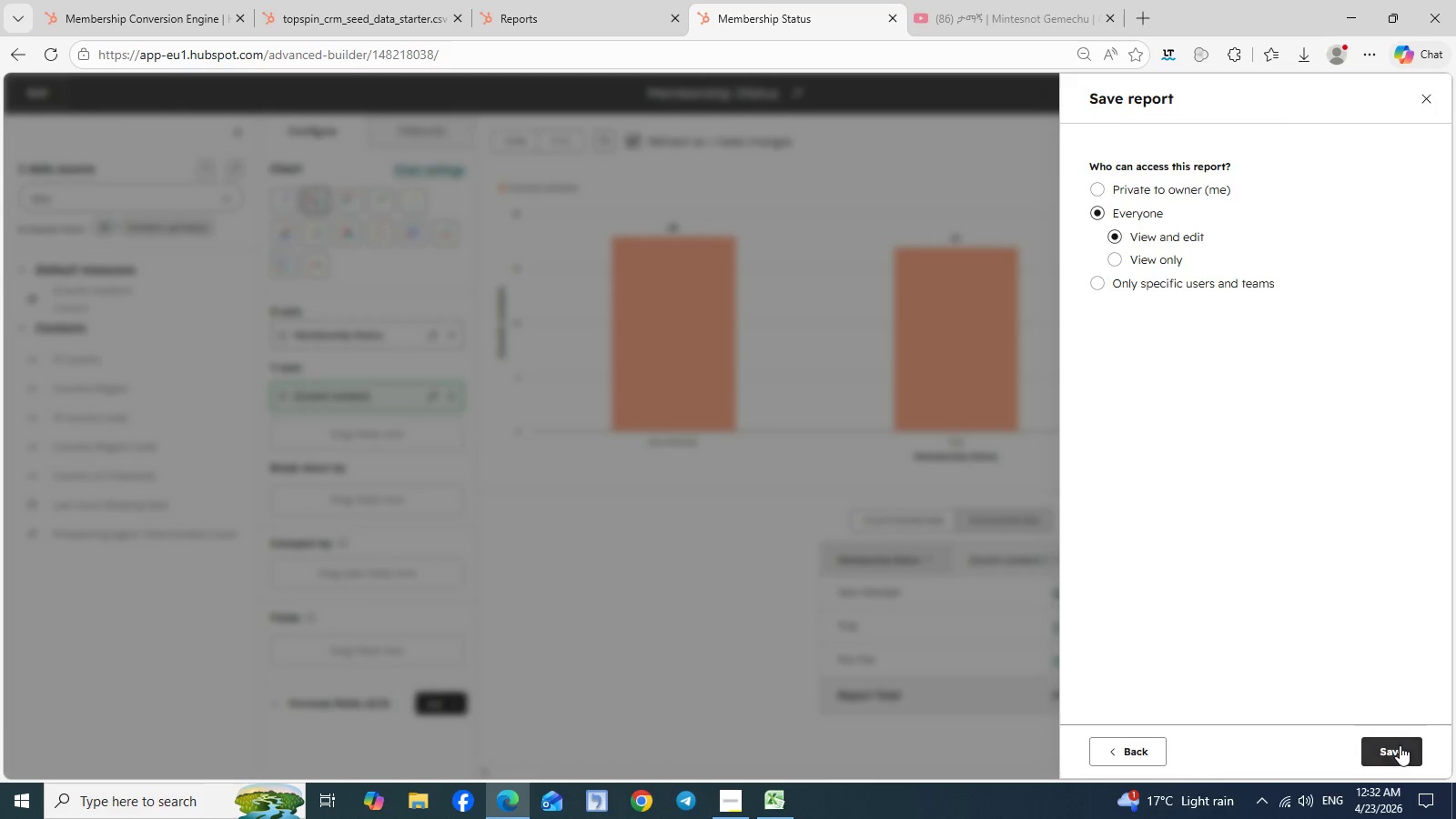 
left_click([1386, 748])
 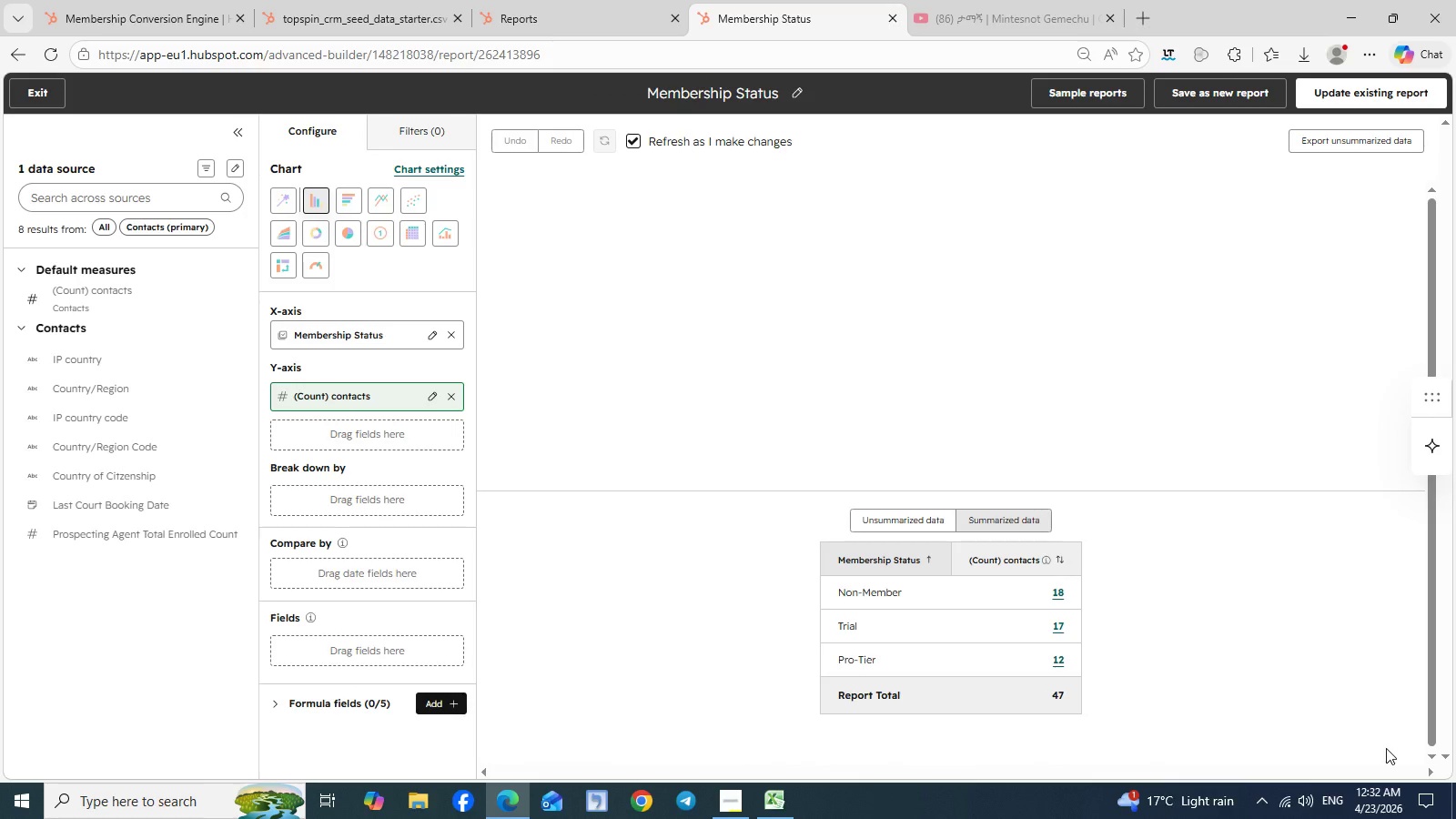 
wait(17.17)
 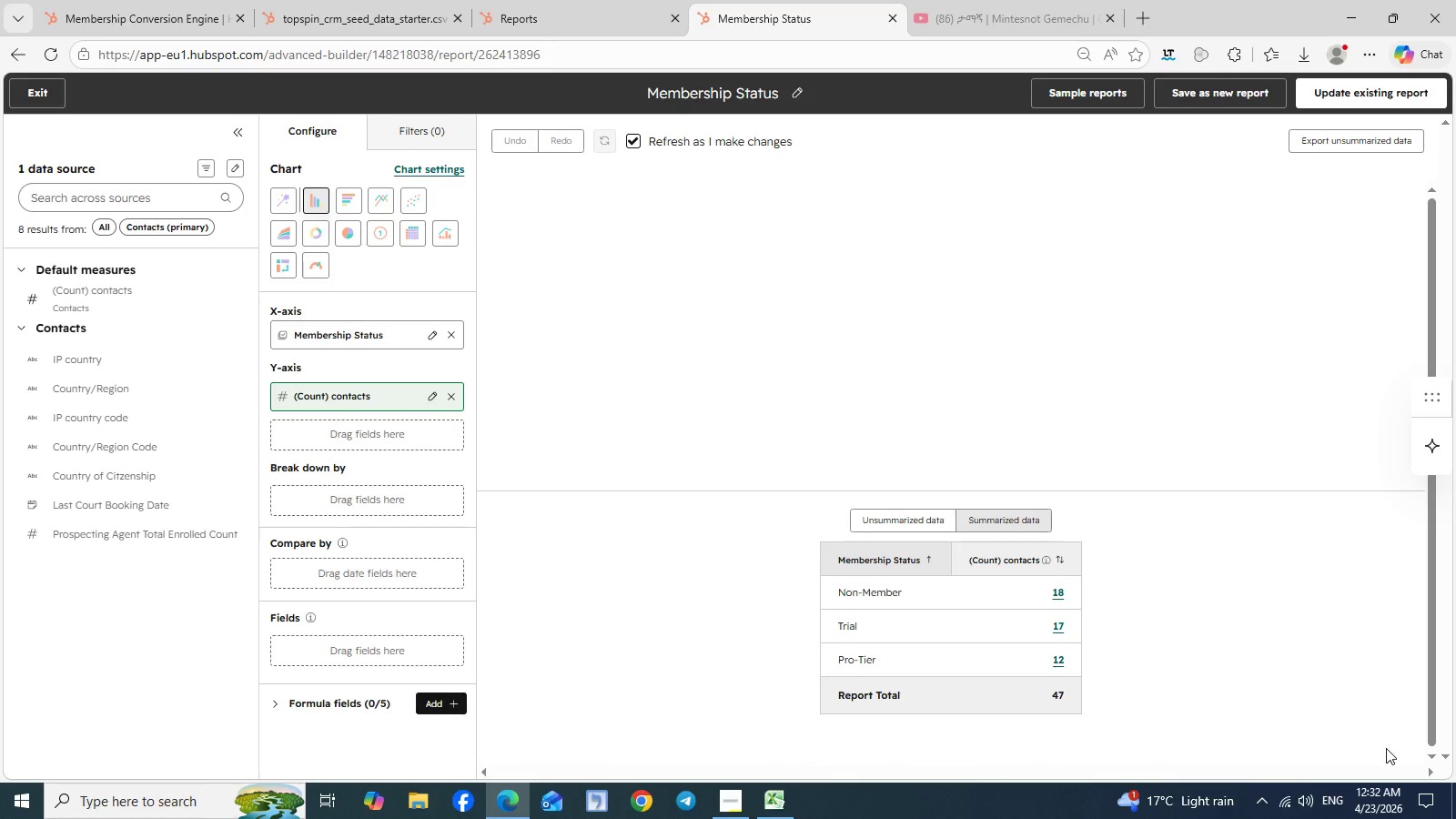 
left_click([780, 794])
 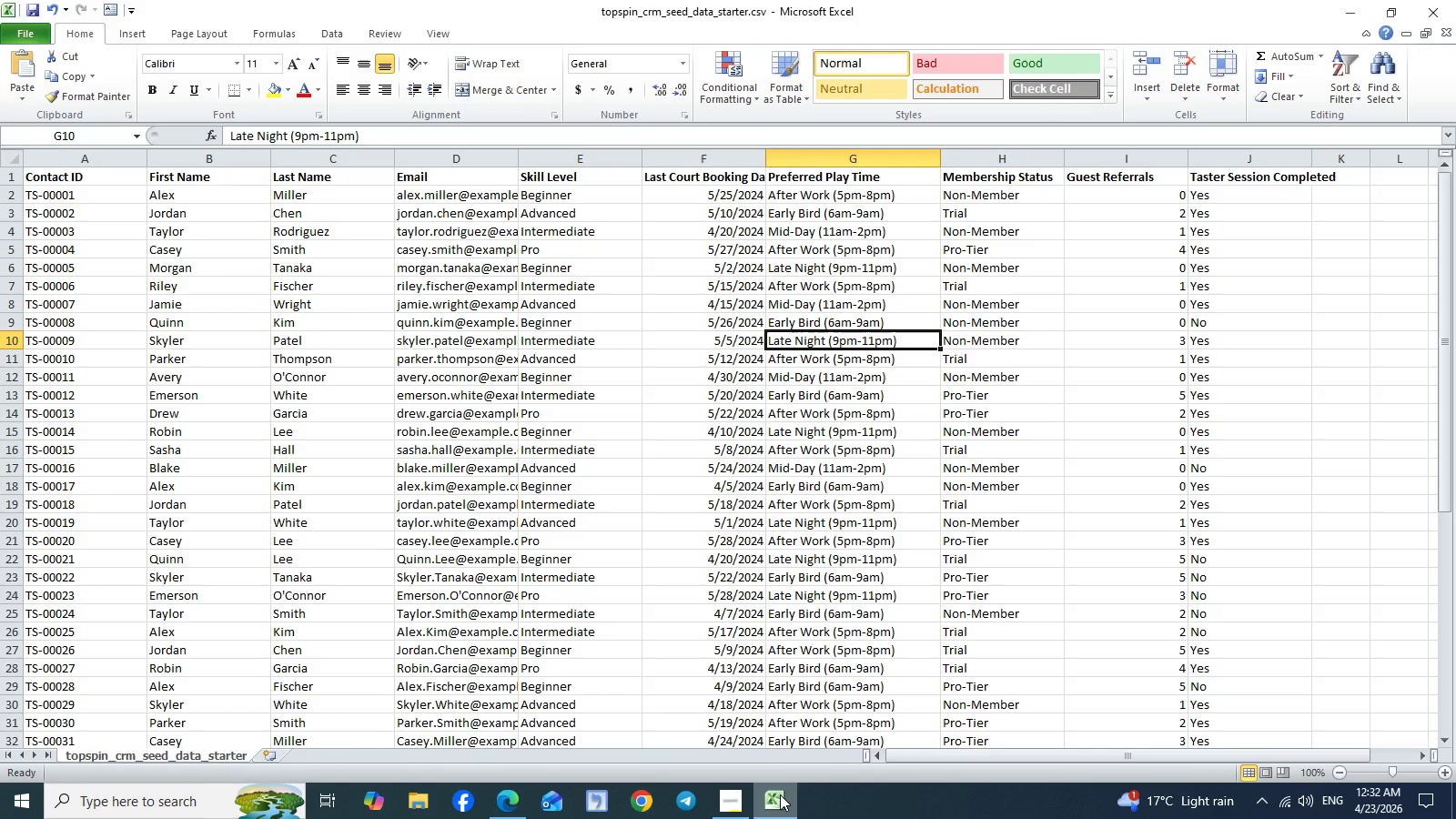 
wait(11.47)
 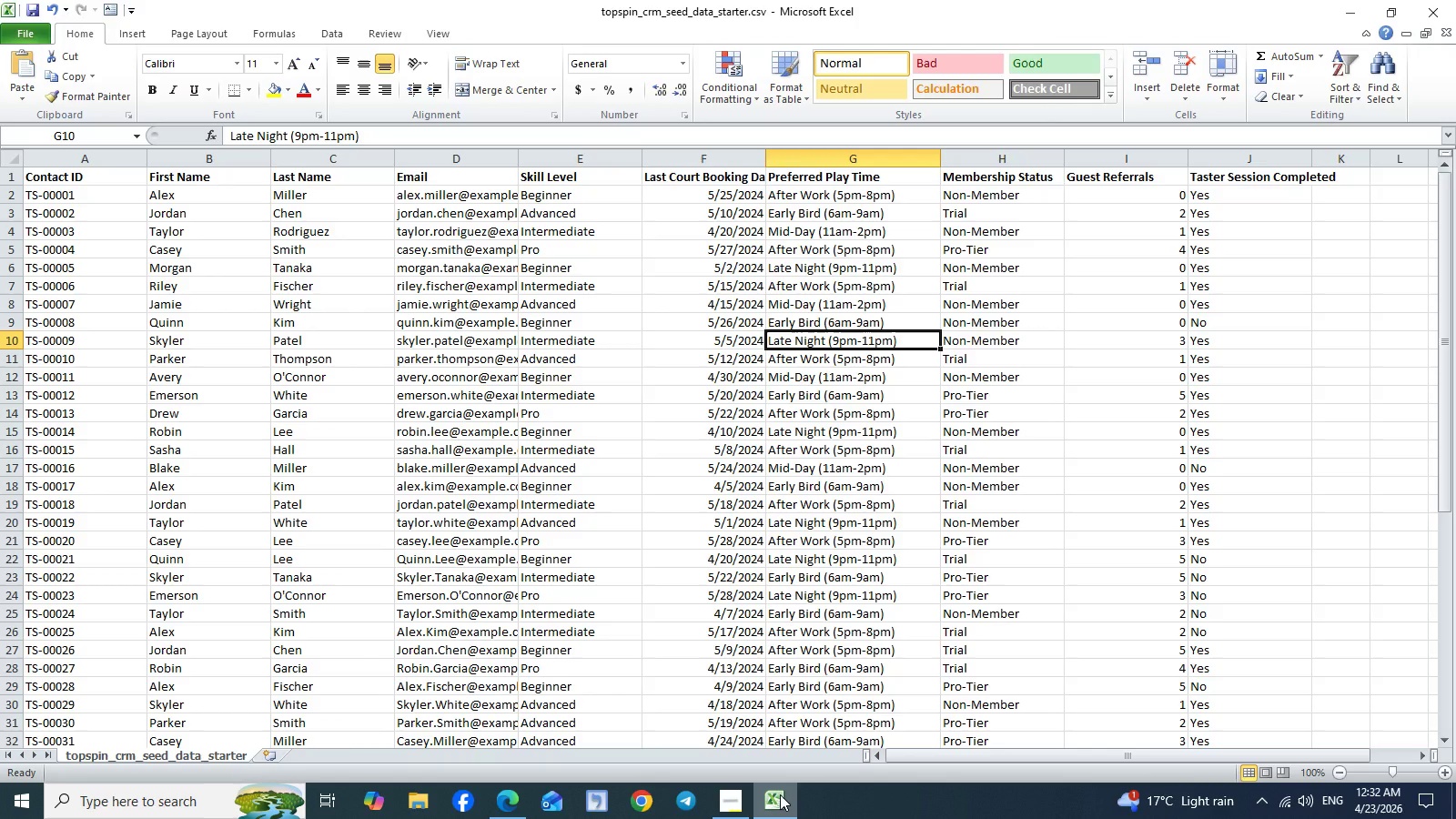 
left_click([506, 794])
 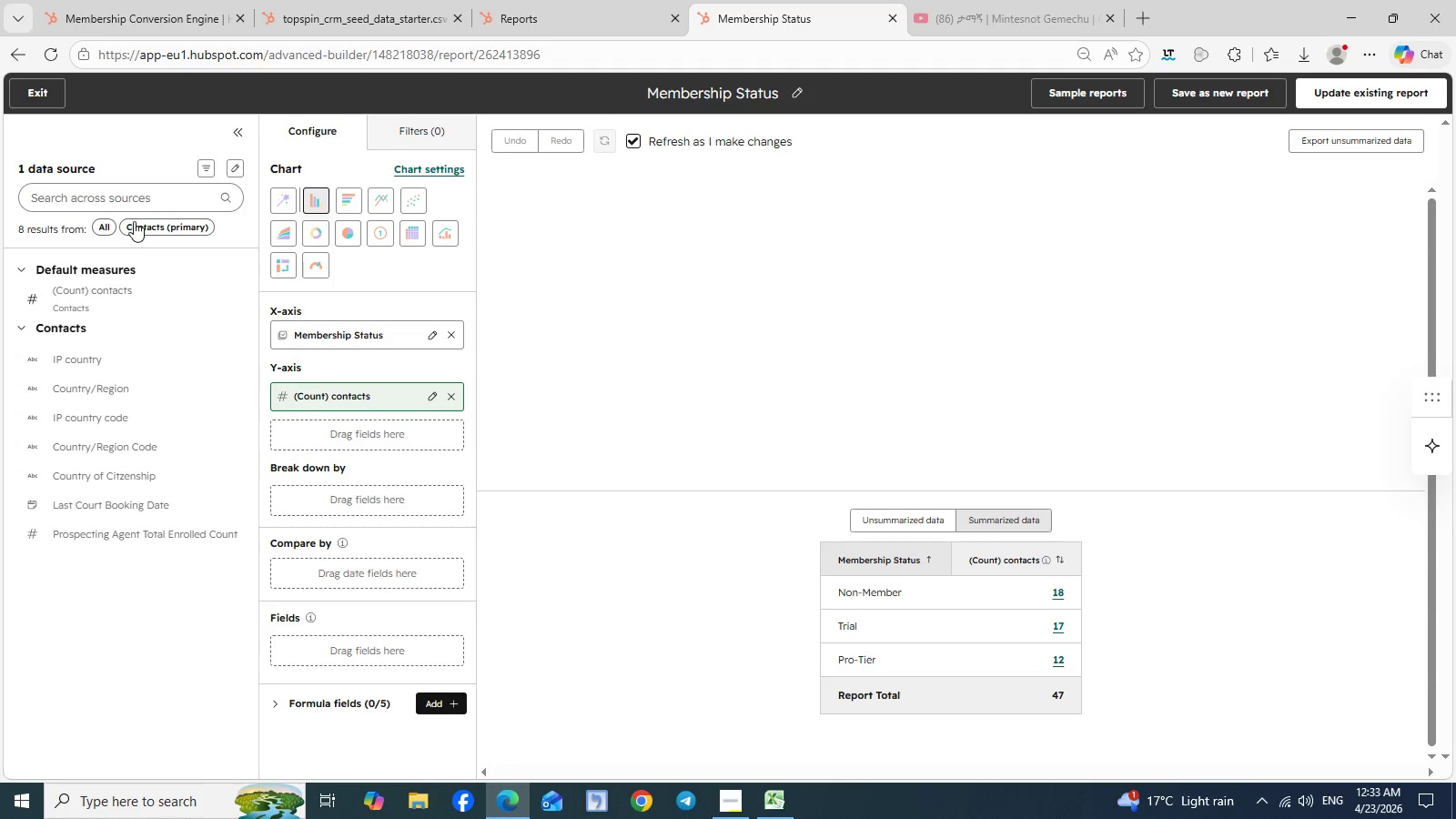 
left_click([84, 189])
 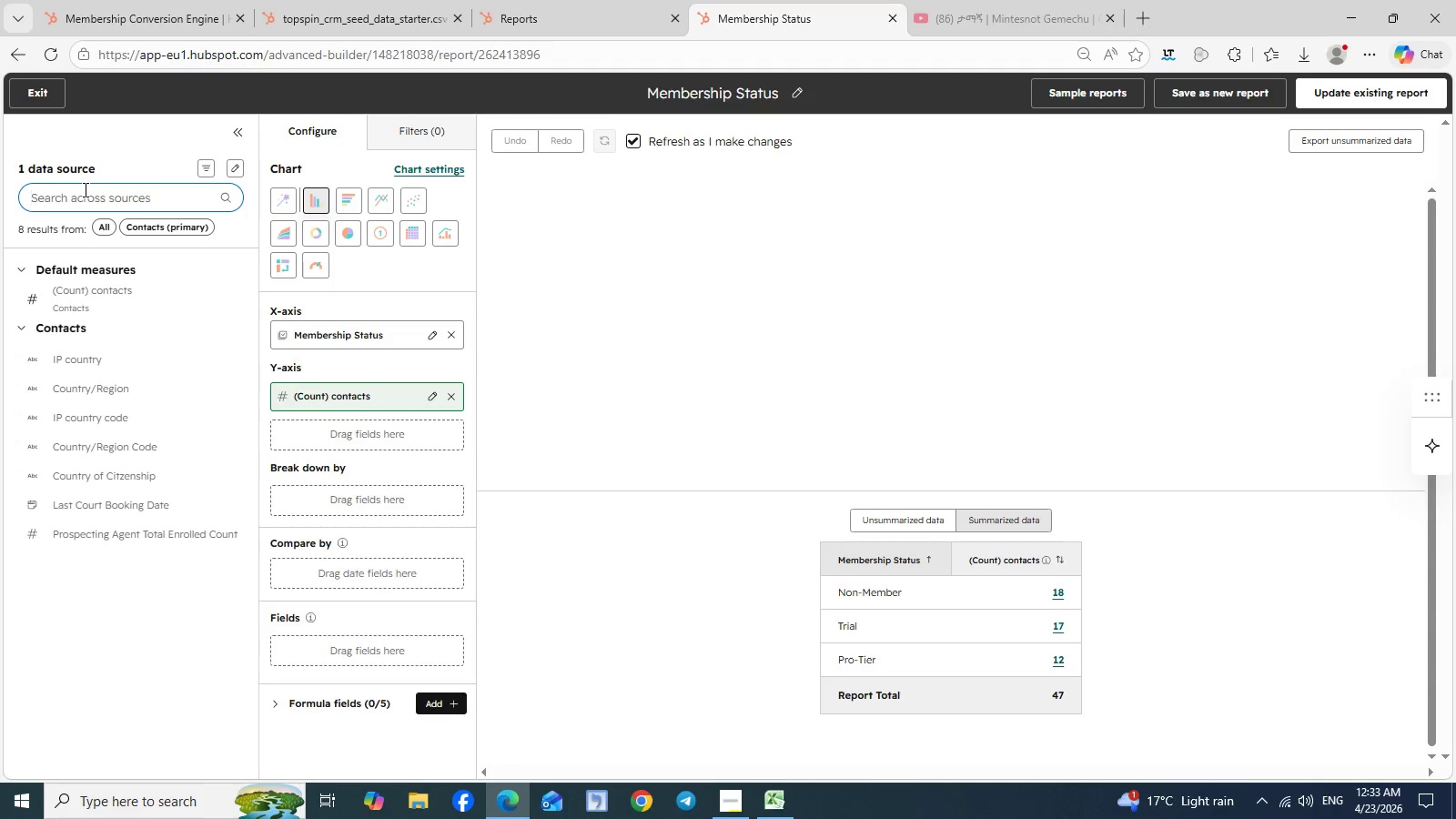 
type(pref)
 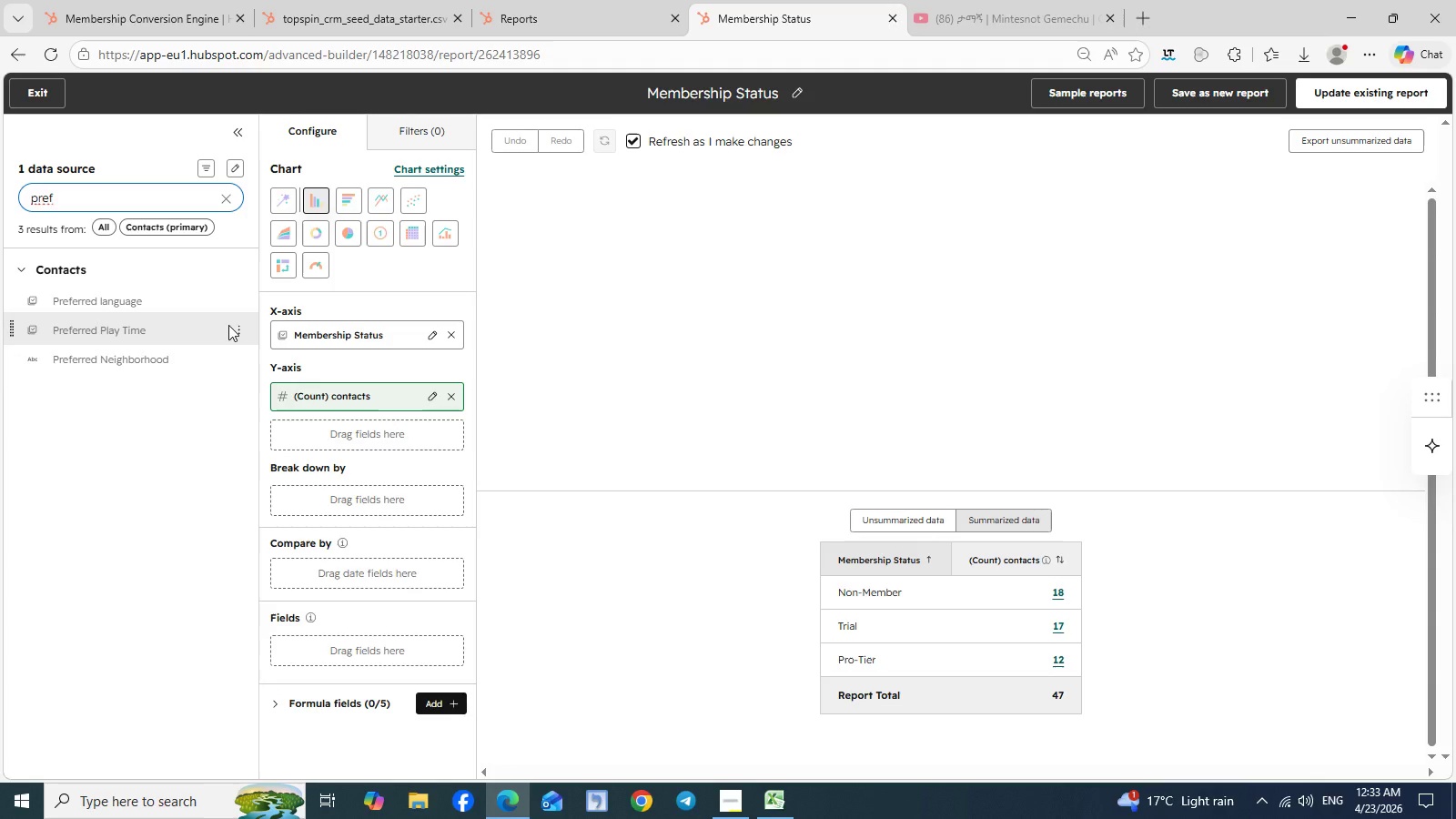 
left_click([248, 335])
 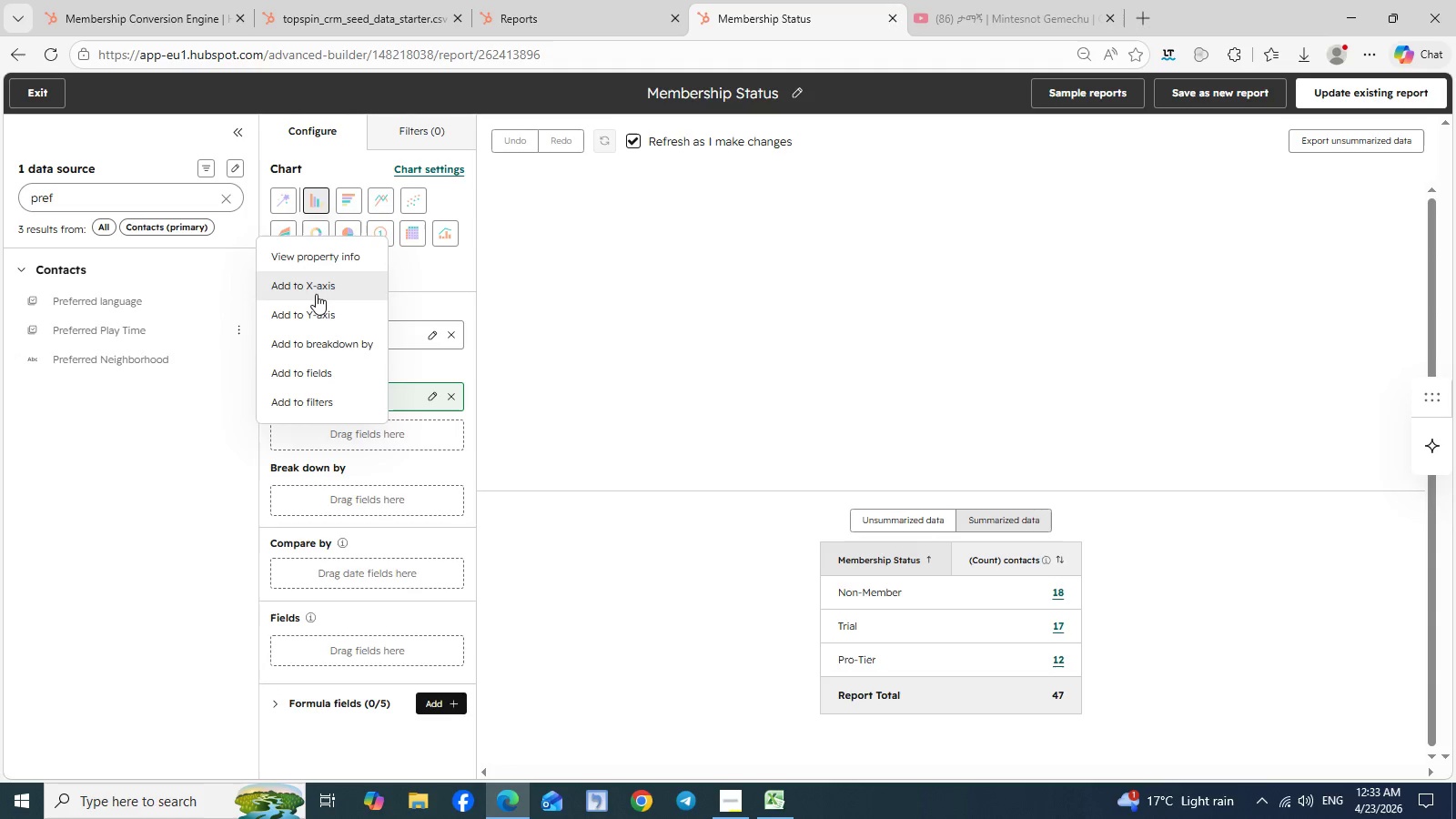 
left_click([316, 294])
 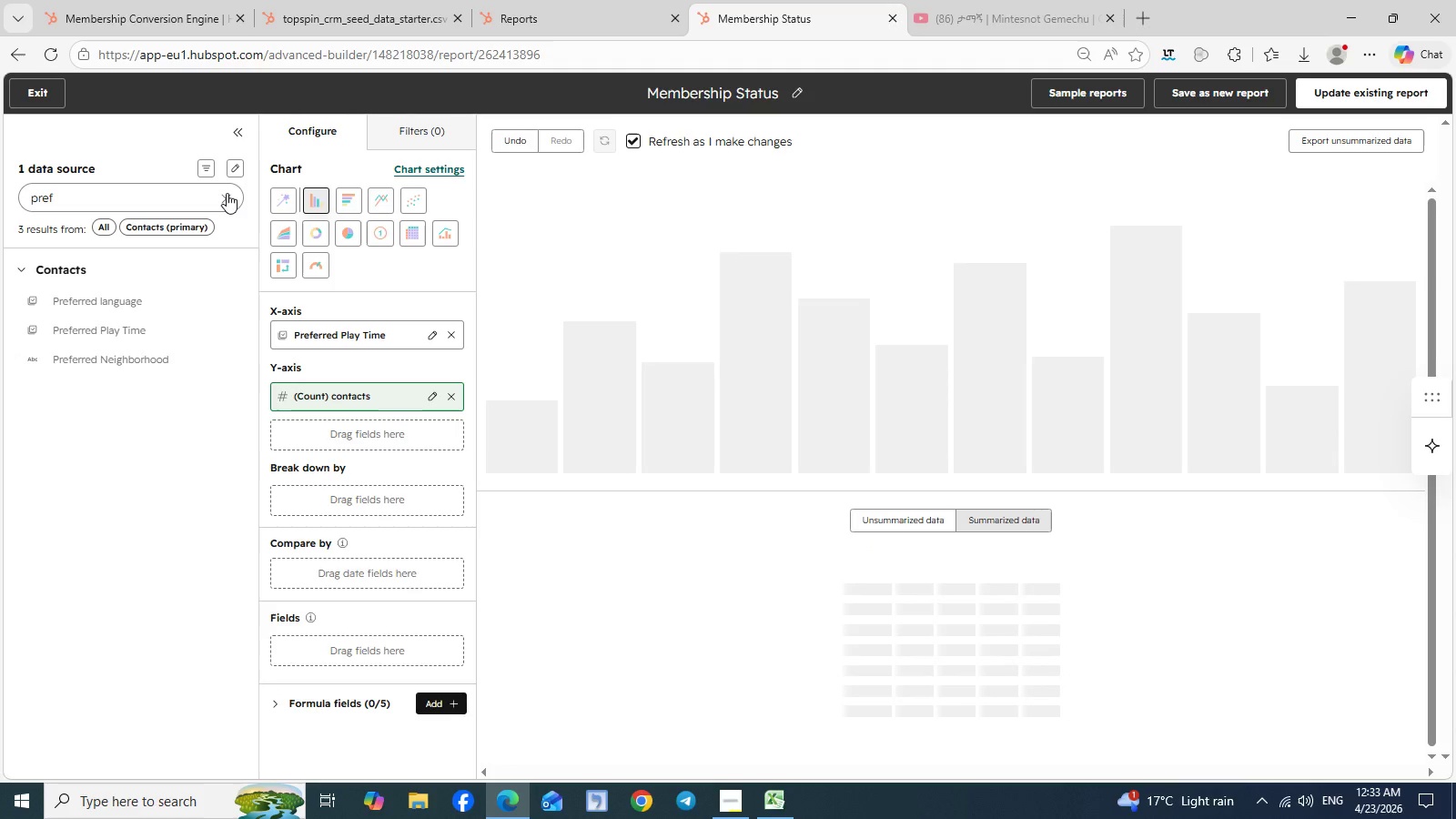 
left_click([227, 193])
 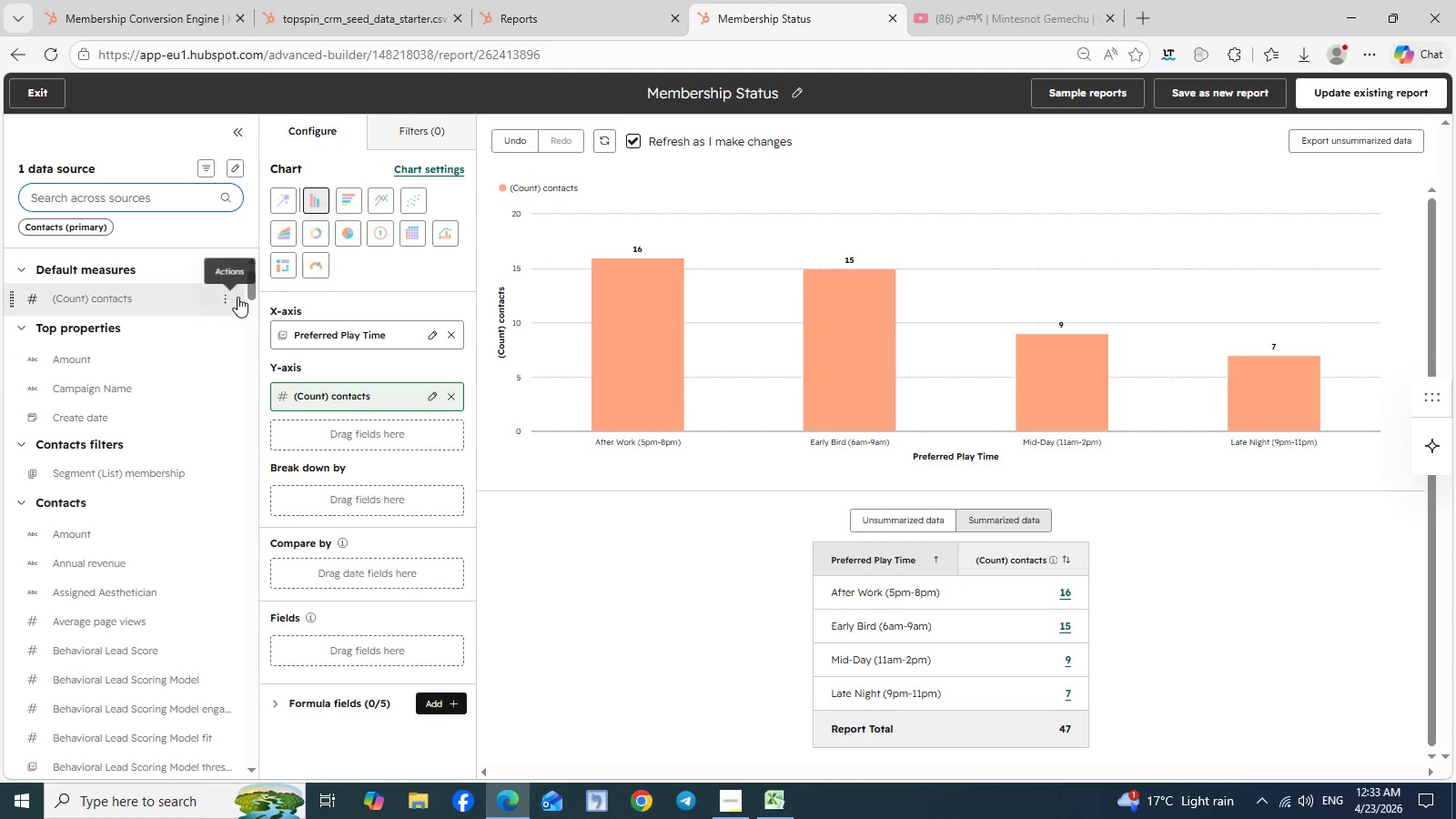 
left_click([227, 297])
 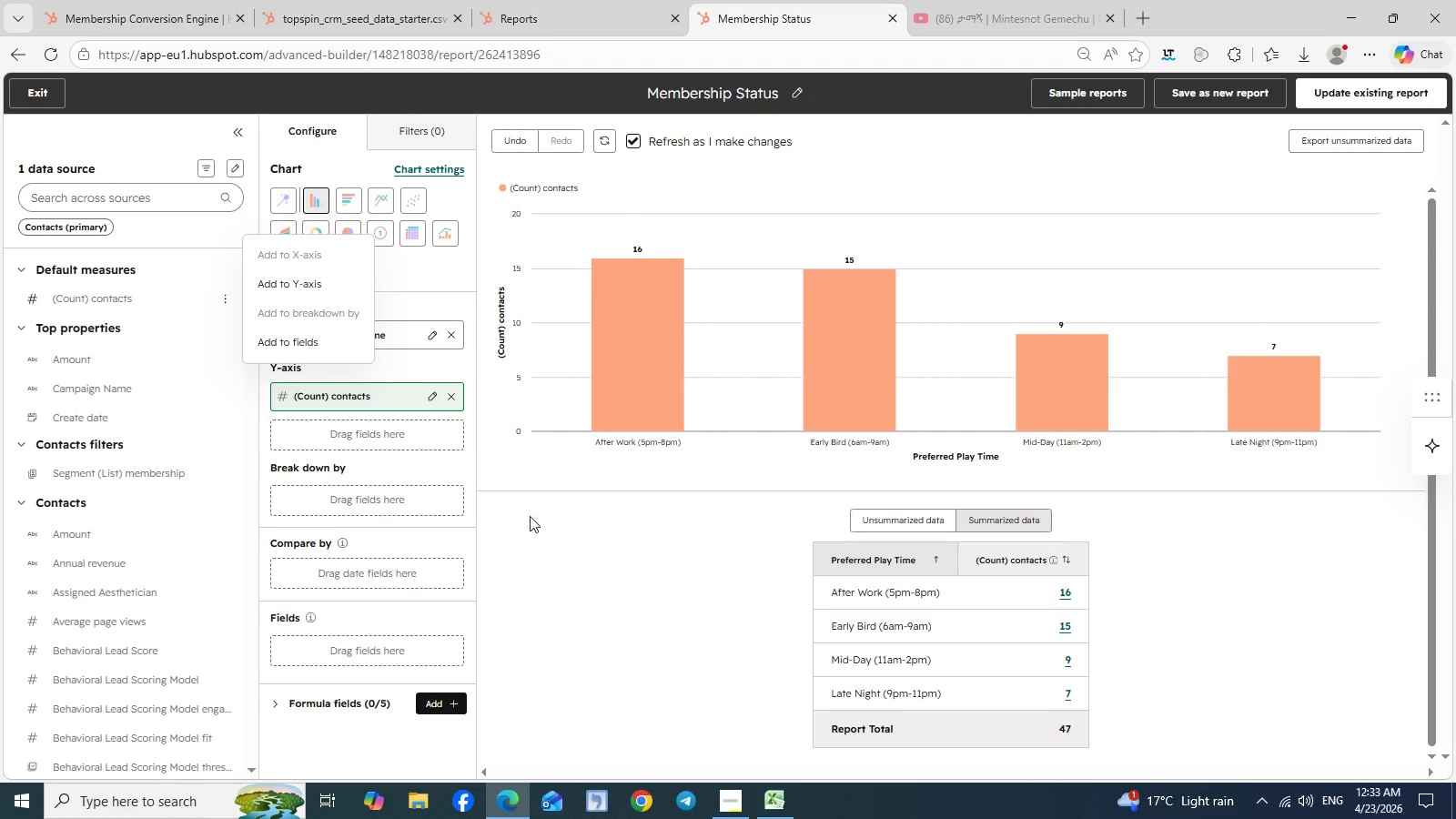 
left_click([535, 525])
 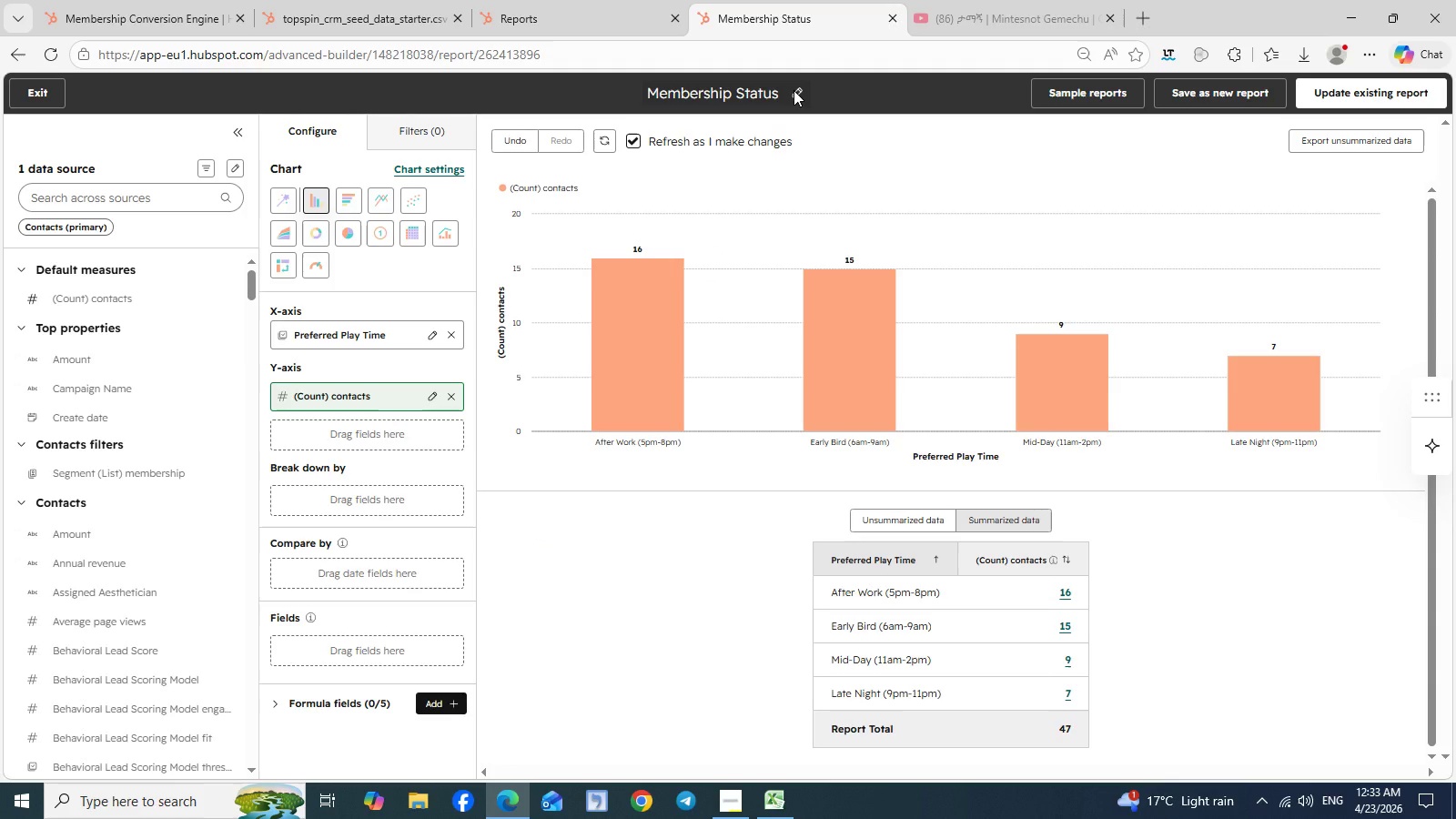 
wait(8.77)
 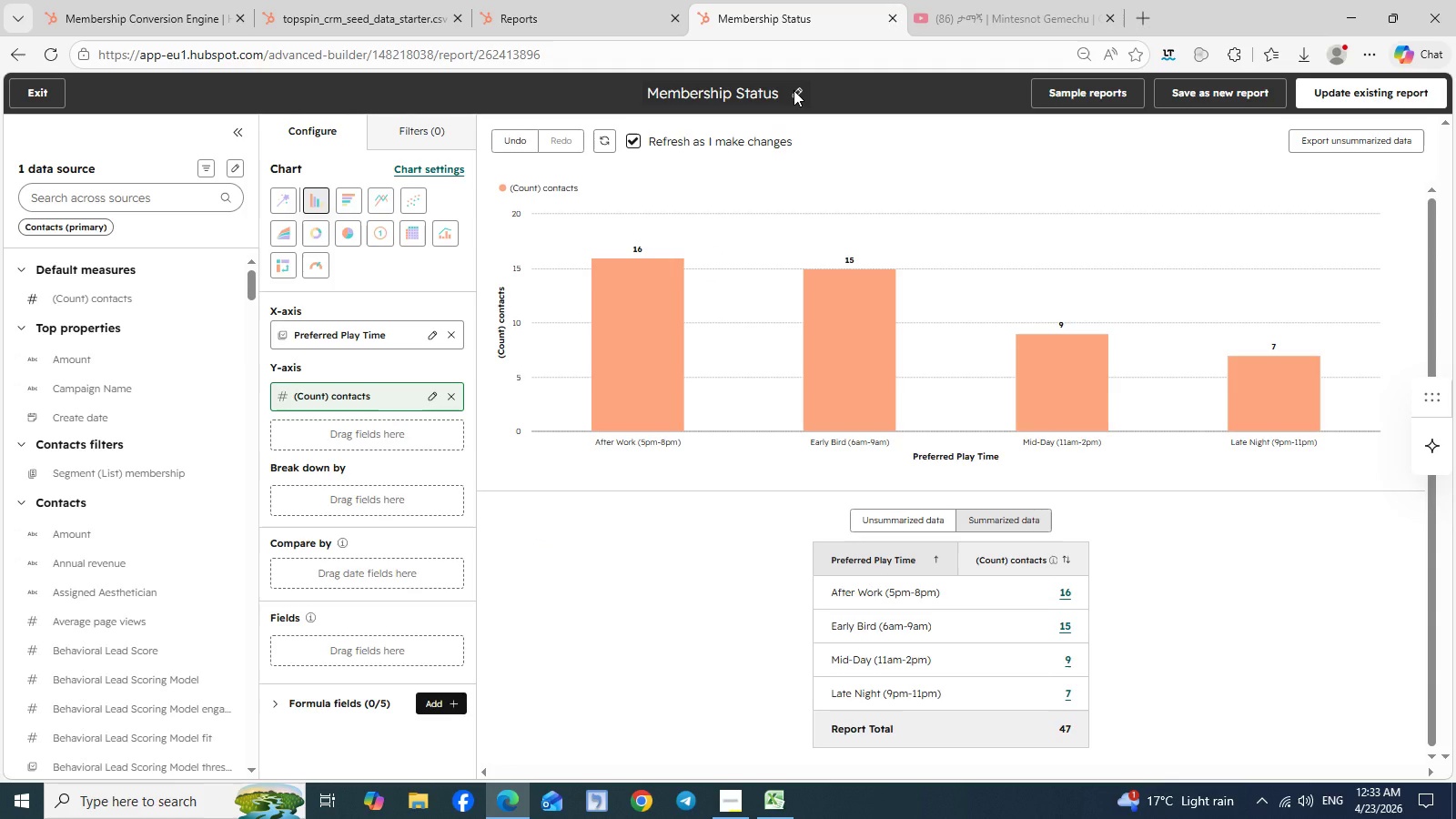 
left_click([43, 93])
 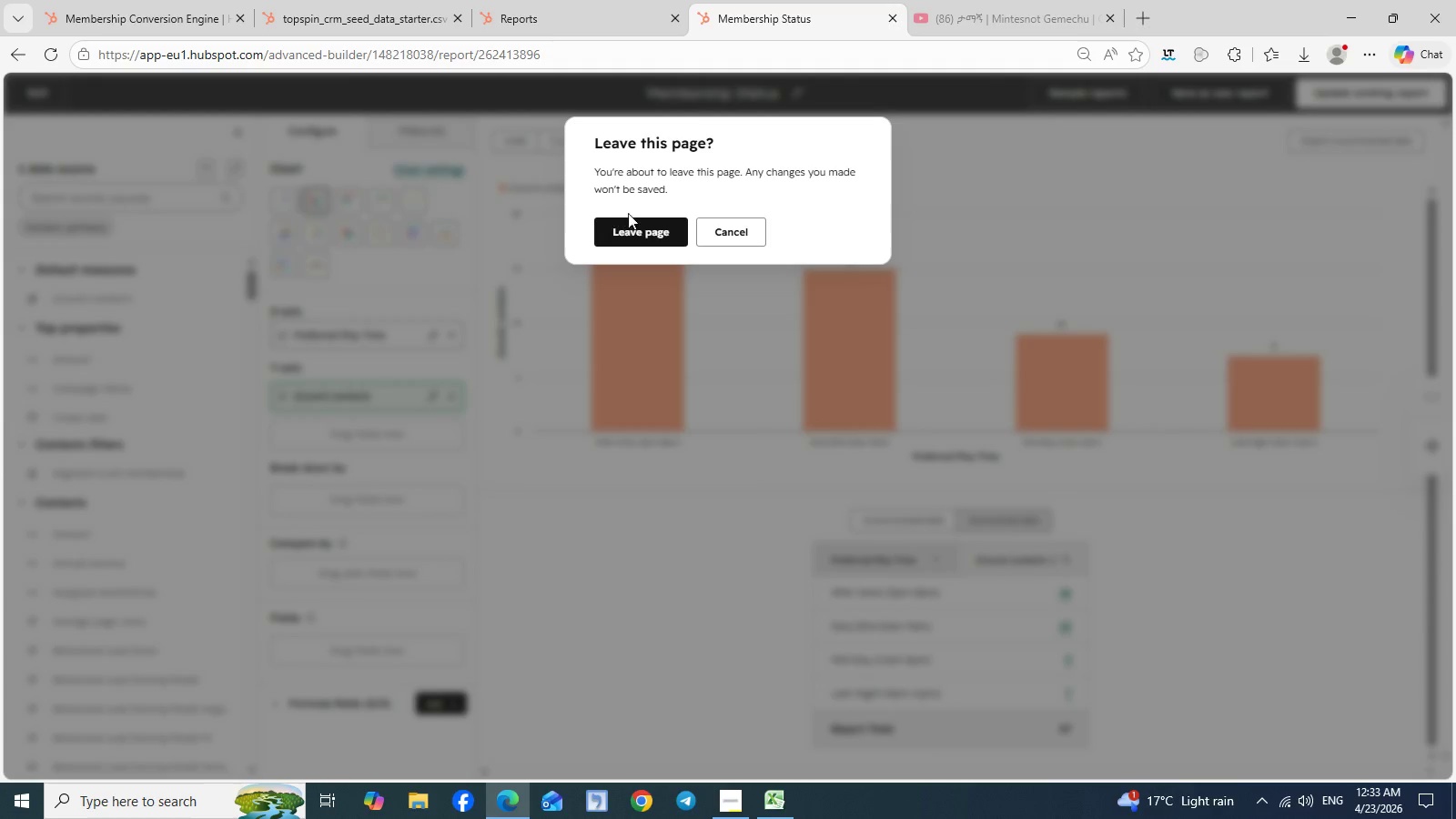 
left_click([640, 222])
 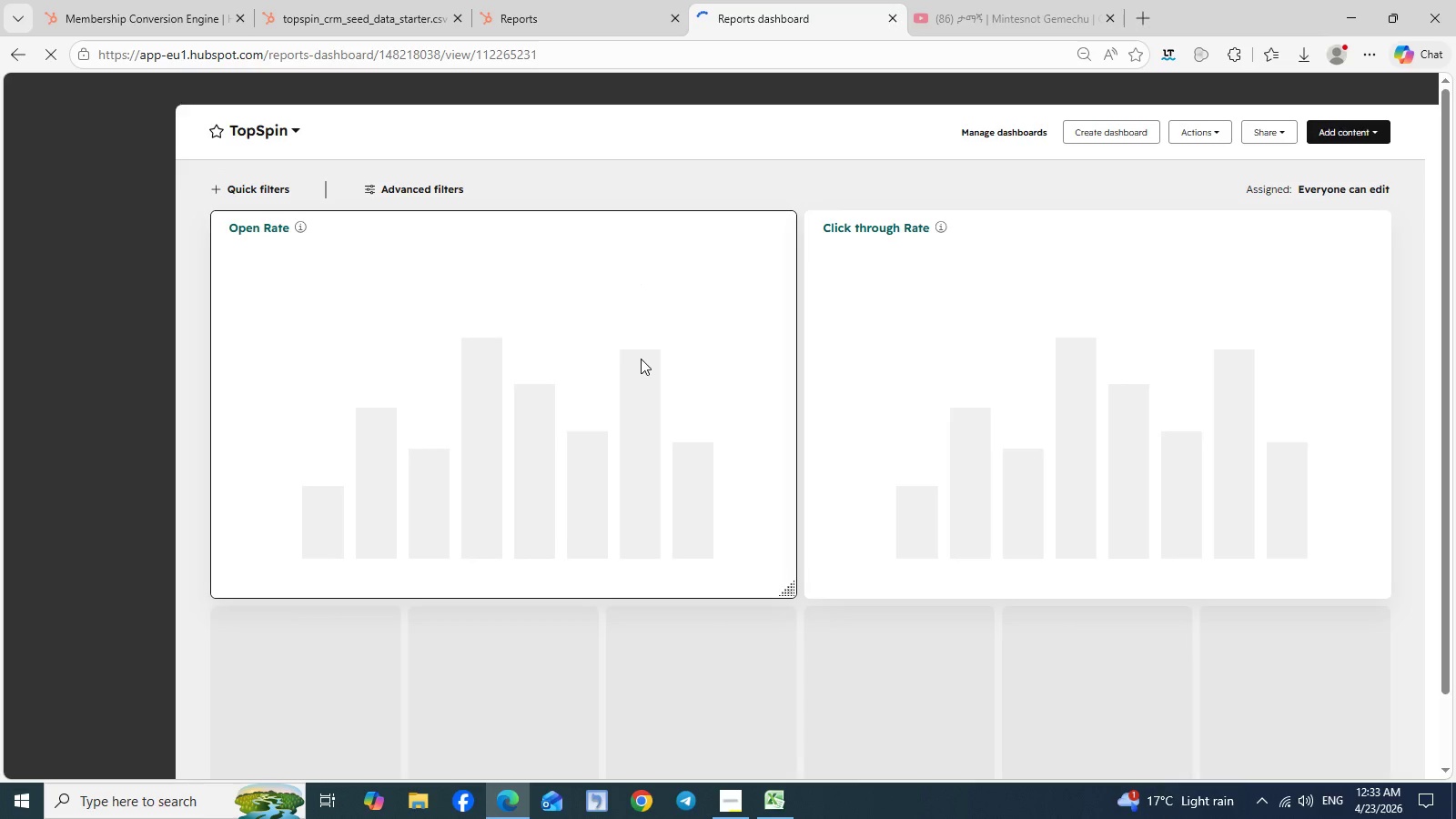 
wait(10.47)
 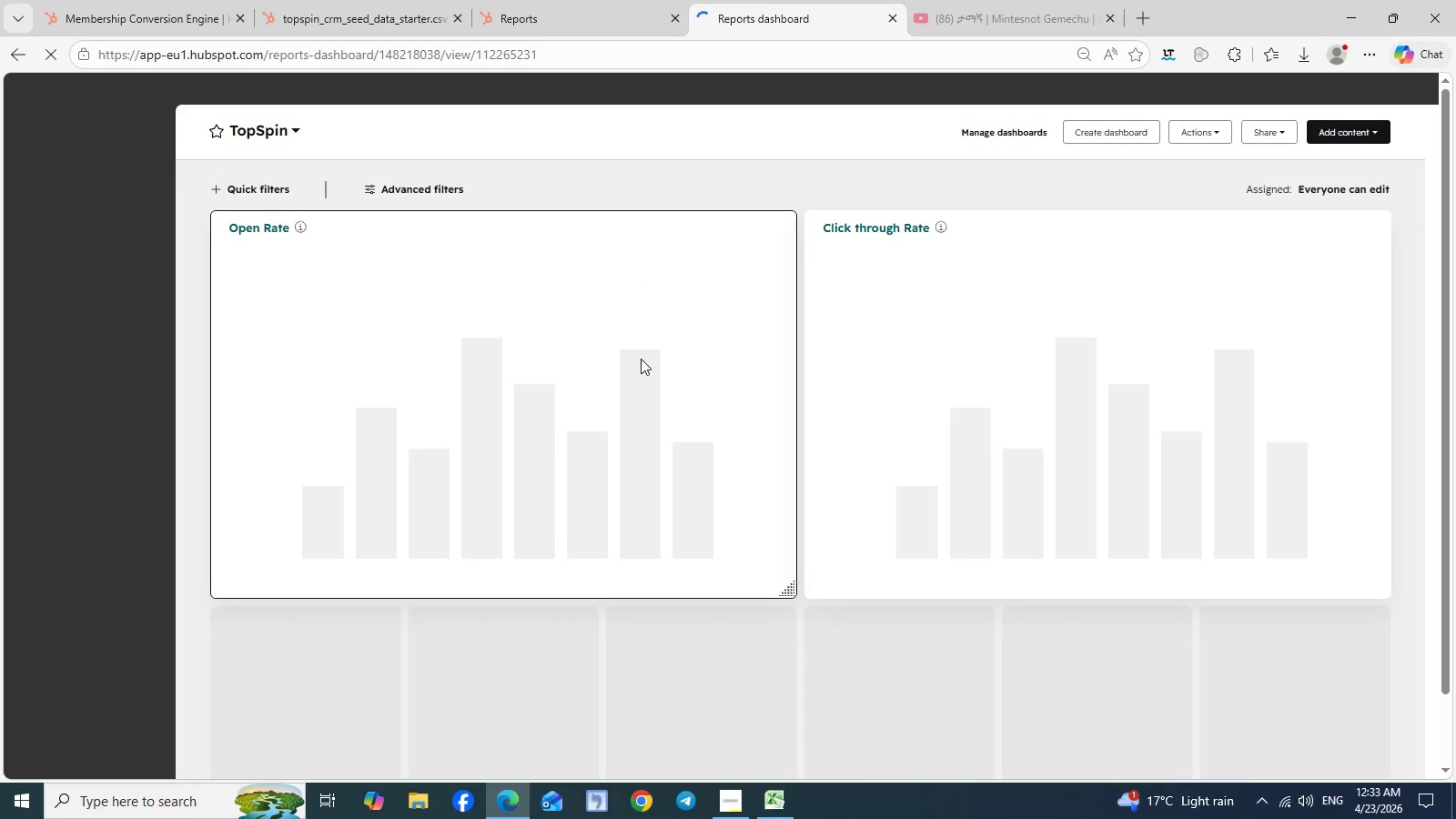 
scroll: coordinate [898, 435], scroll_direction: down, amount: 2.0
 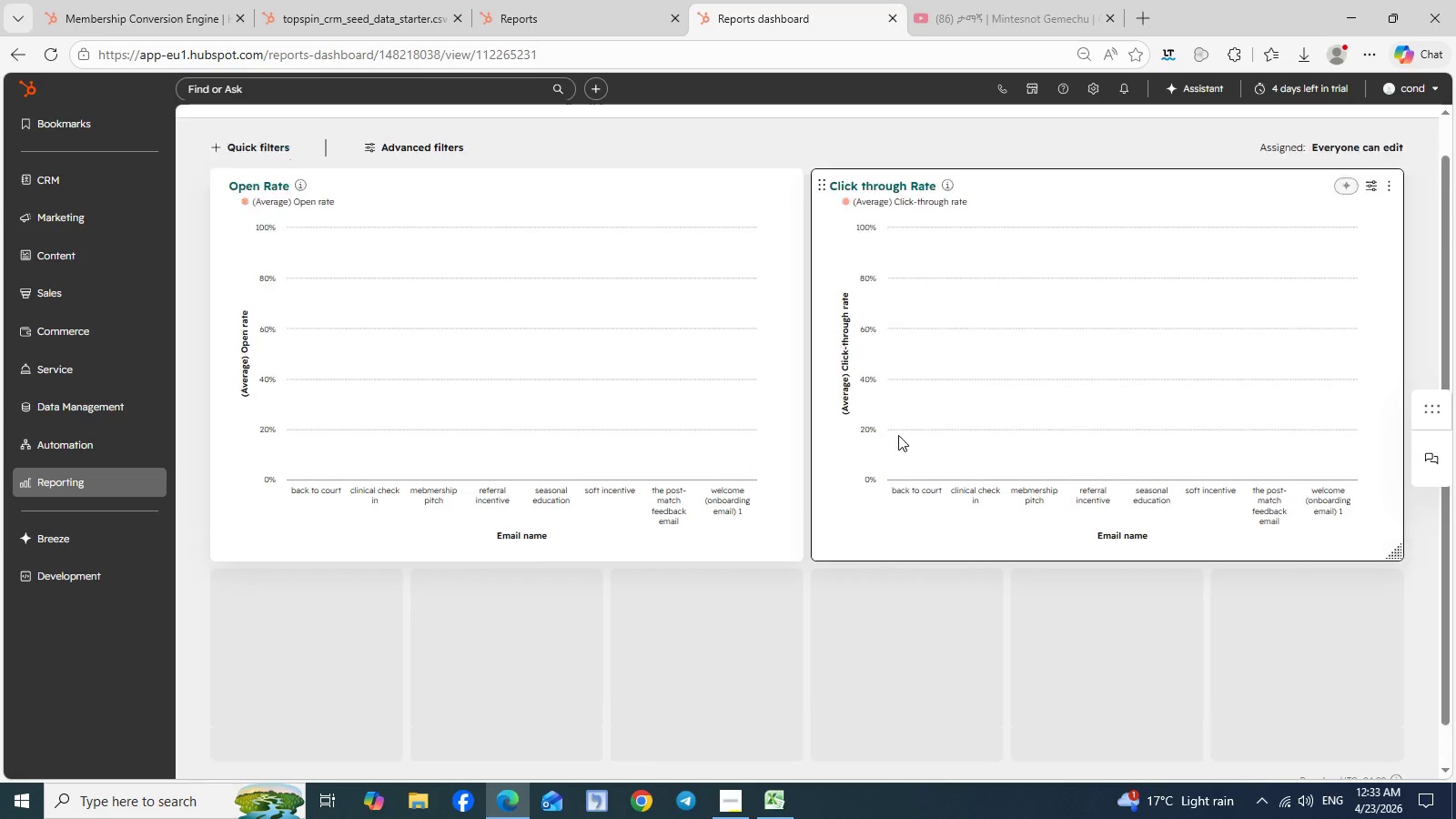 
scroll: coordinate [898, 435], scroll_direction: up, amount: 7.0
 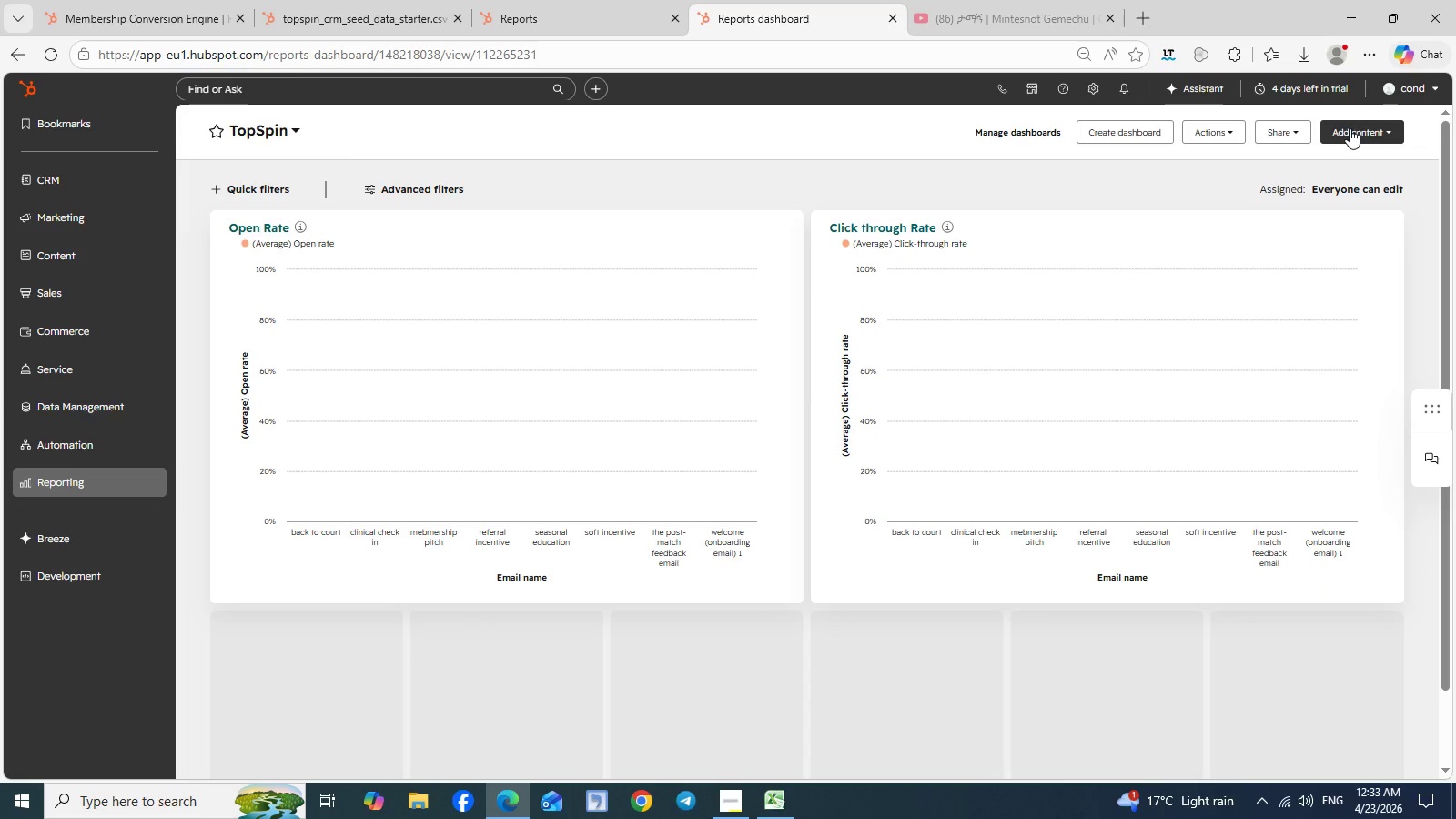 
left_click([1350, 128])
 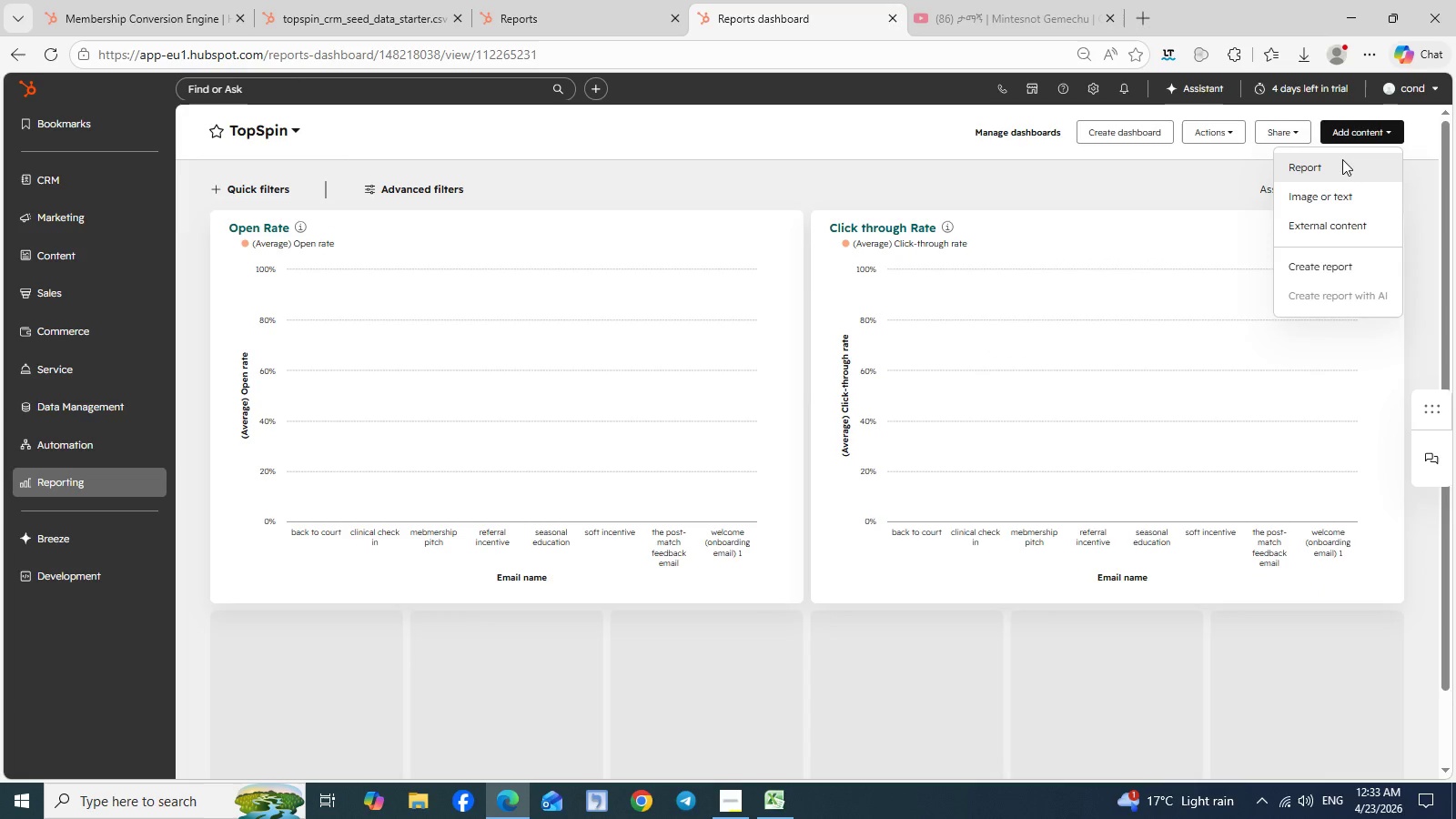 
wait(5.47)
 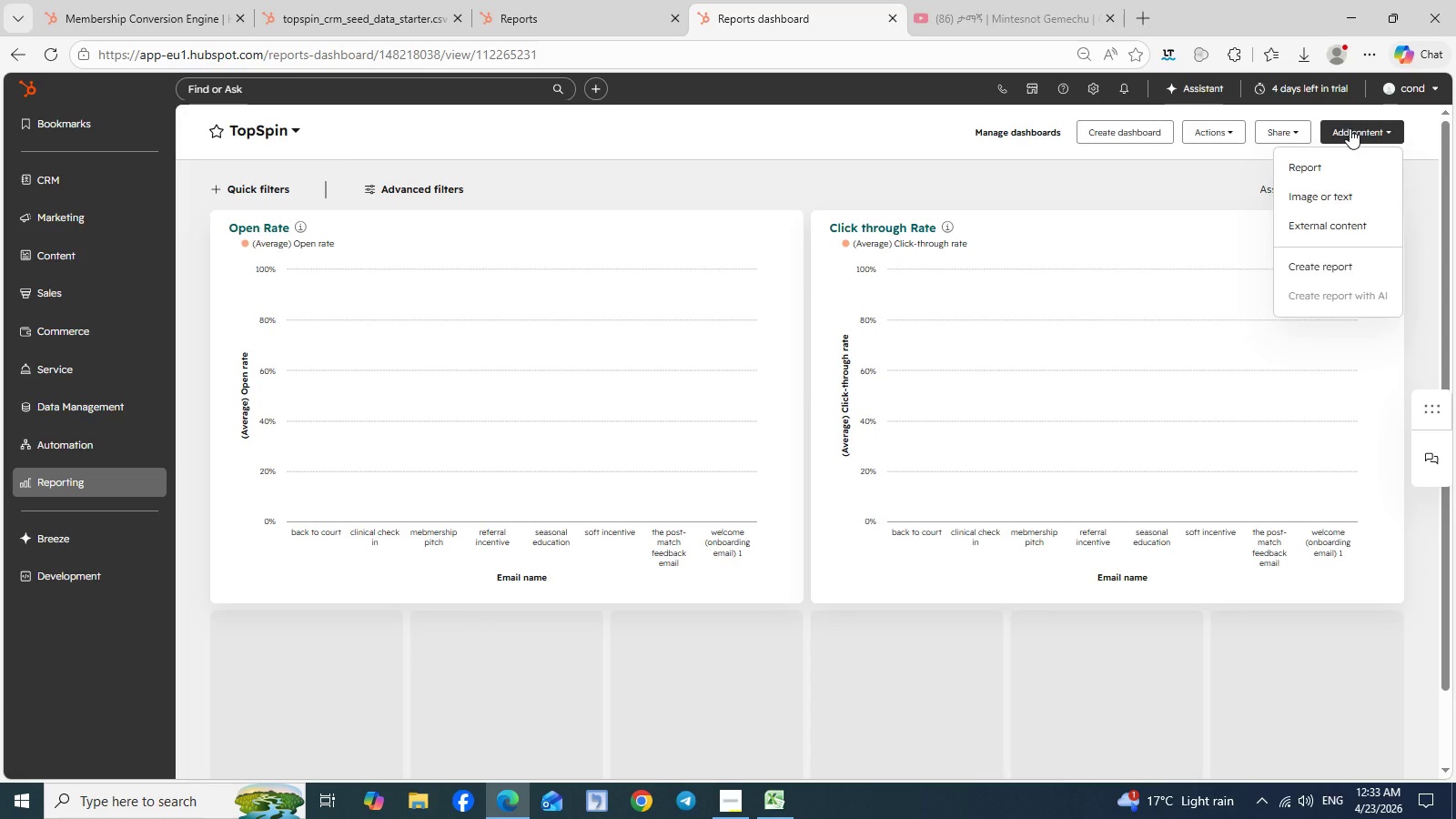 
left_click([1336, 162])
 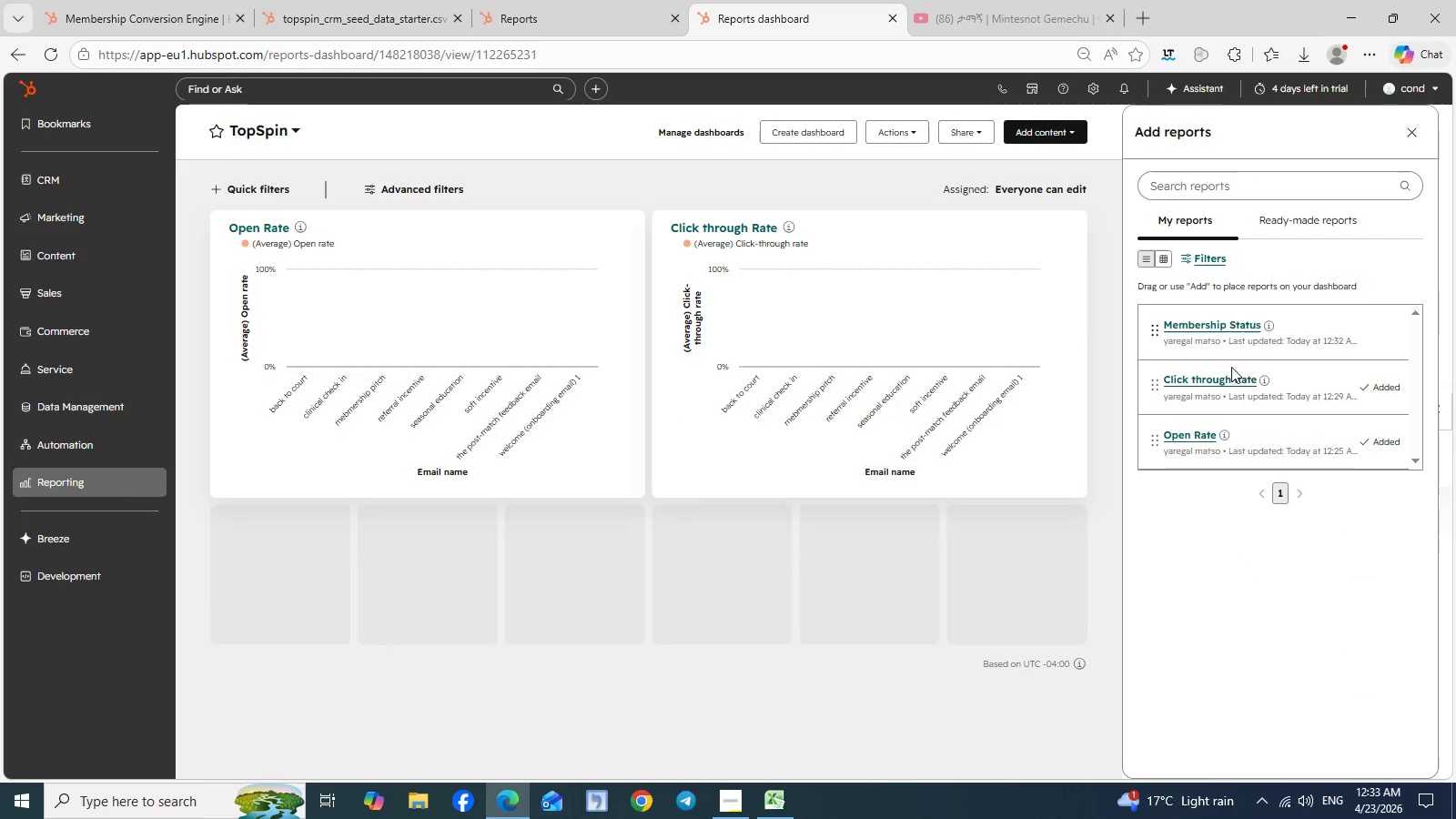 
left_click([1226, 326])
 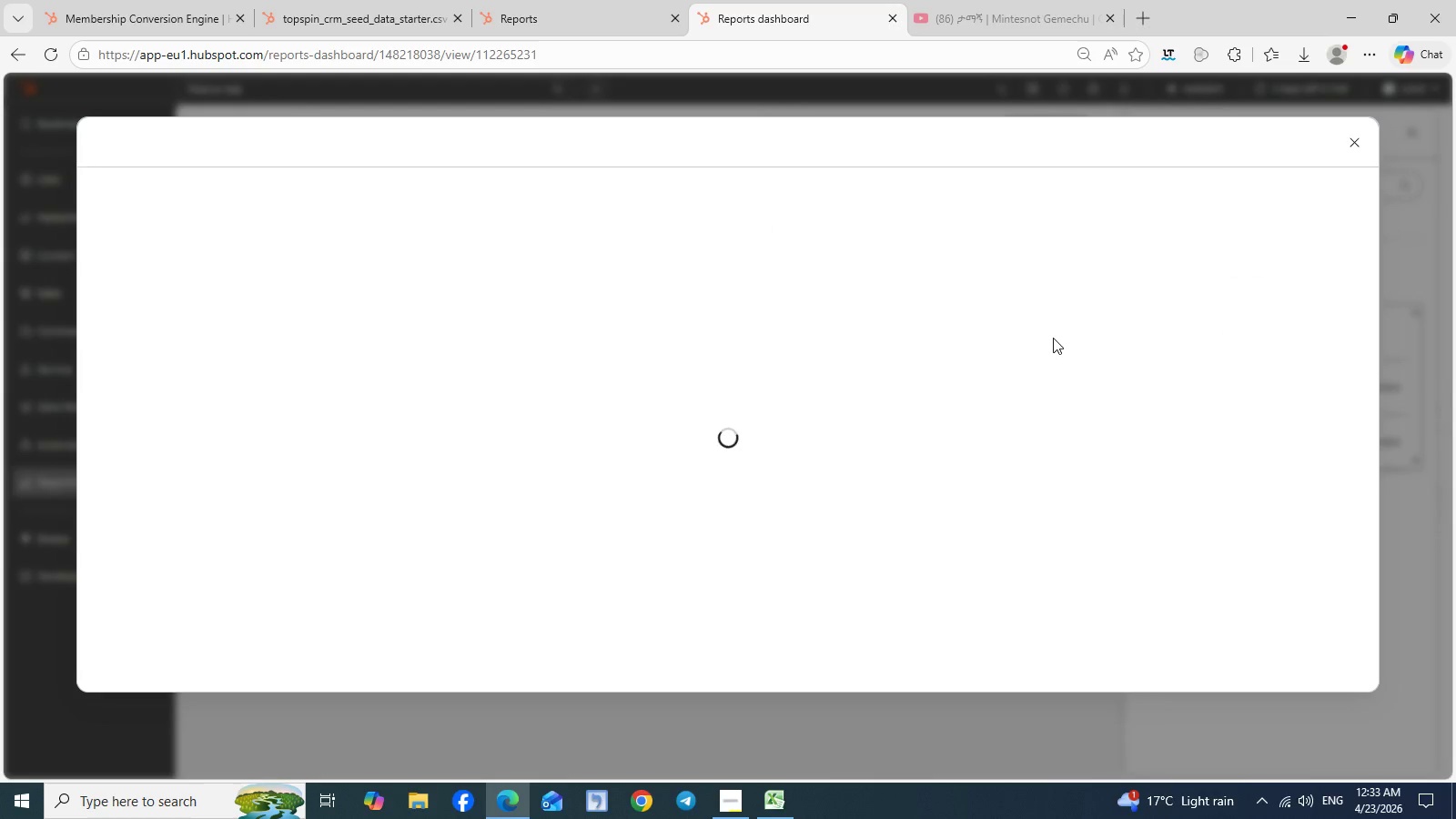 
mouse_move([649, 308])
 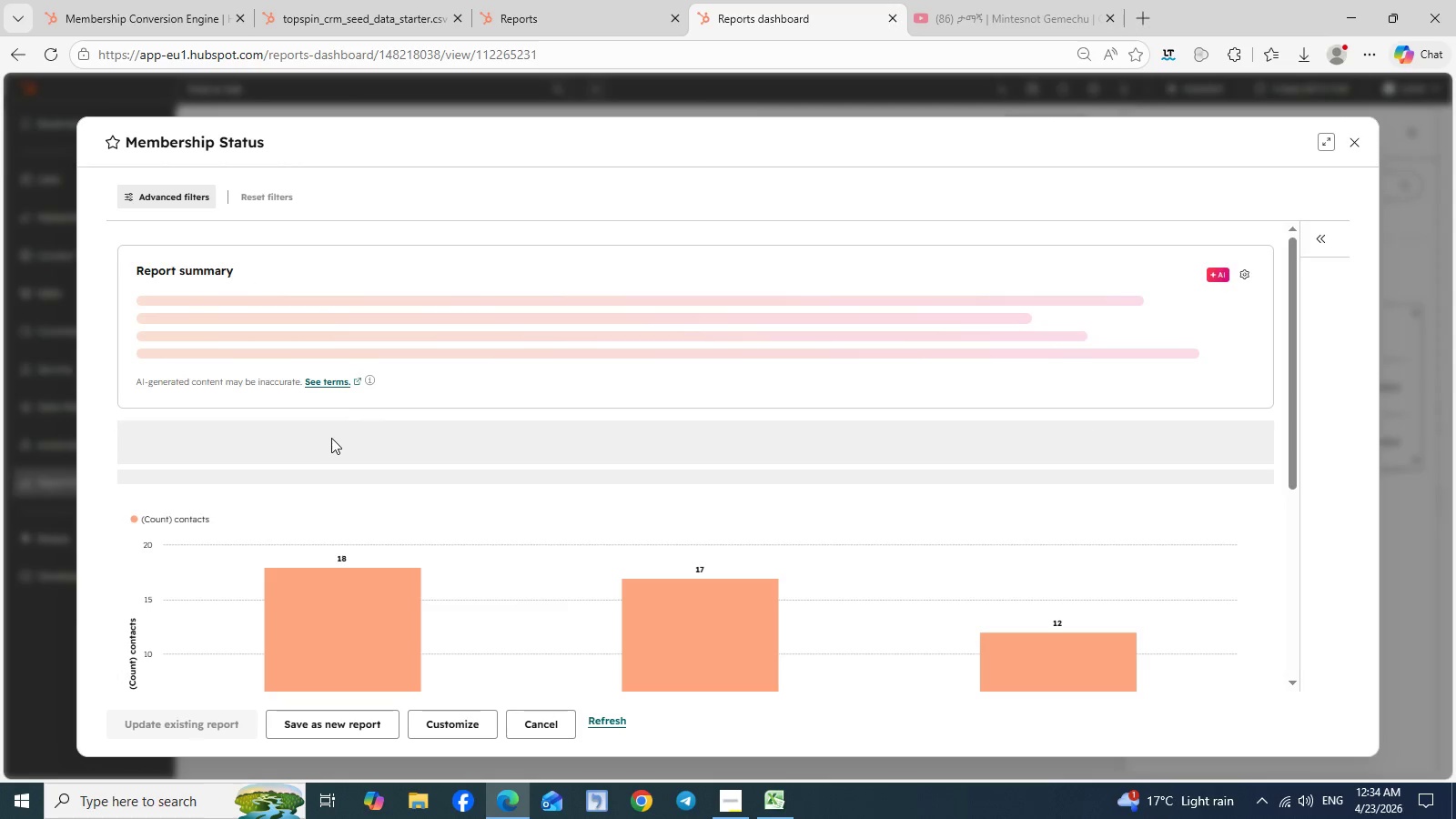 
wait(6.51)
 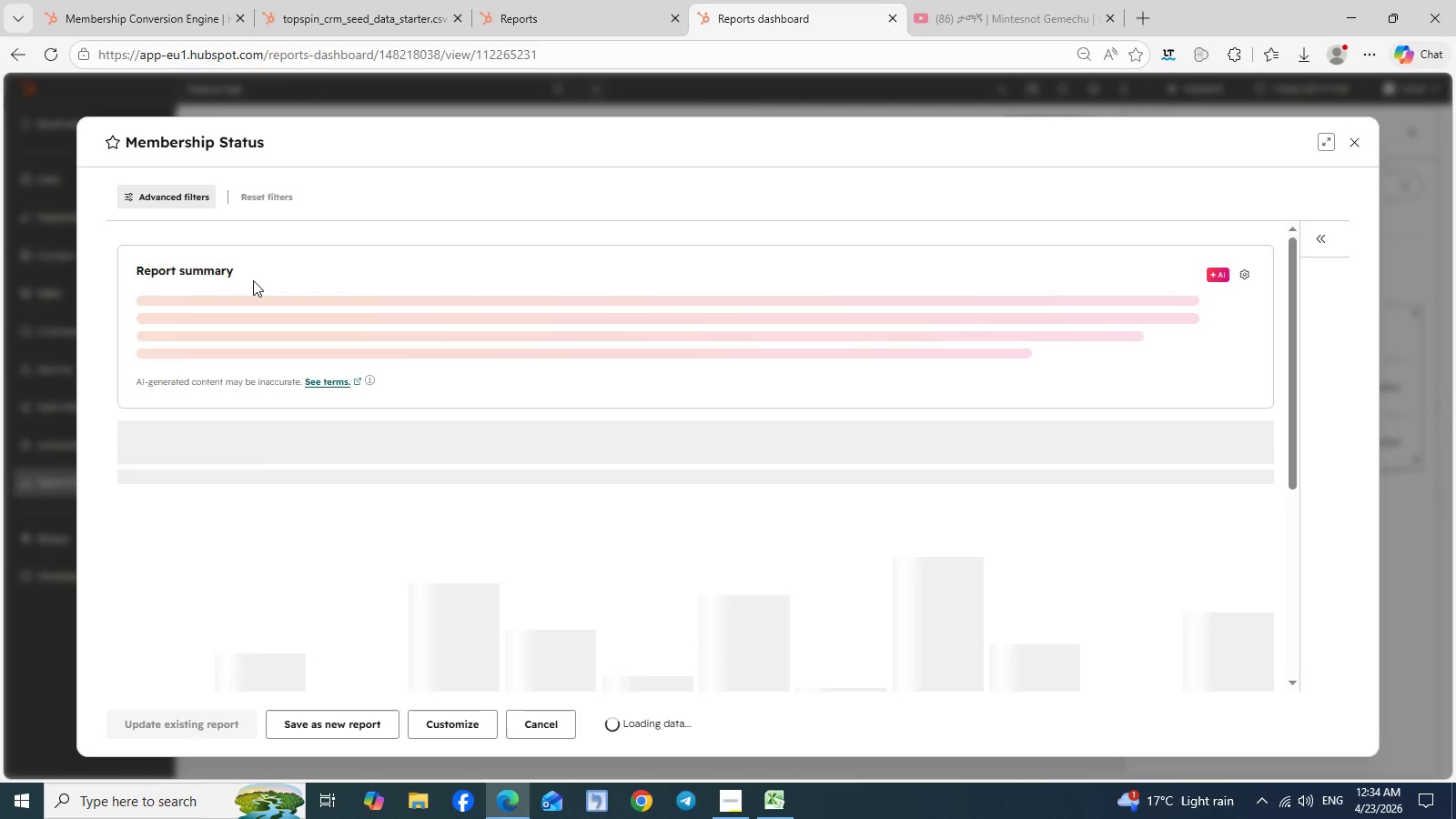 
scroll: coordinate [331, 438], scroll_direction: up, amount: 1.0
 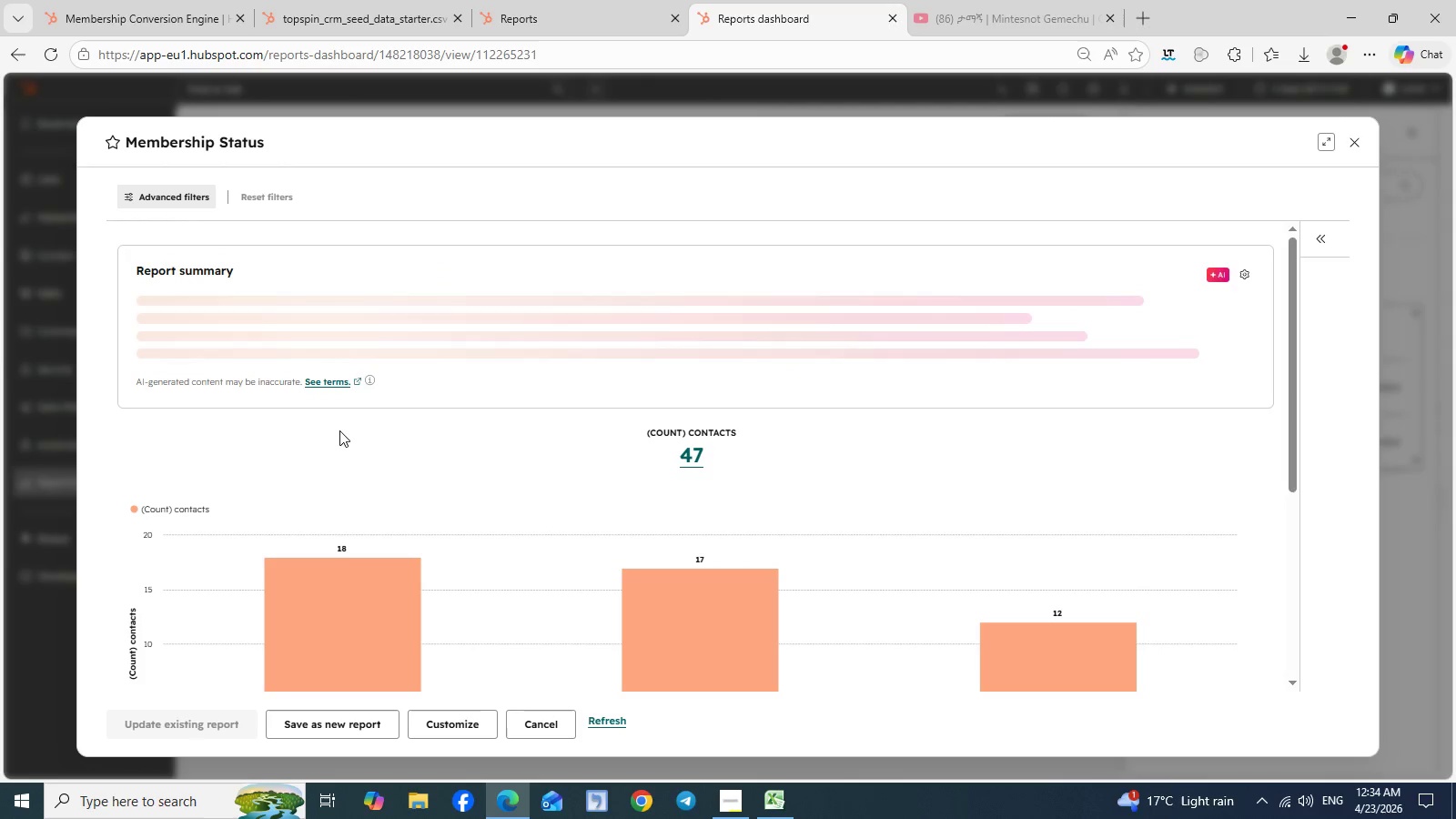 
scroll: coordinate [339, 430], scroll_direction: down, amount: 5.0
 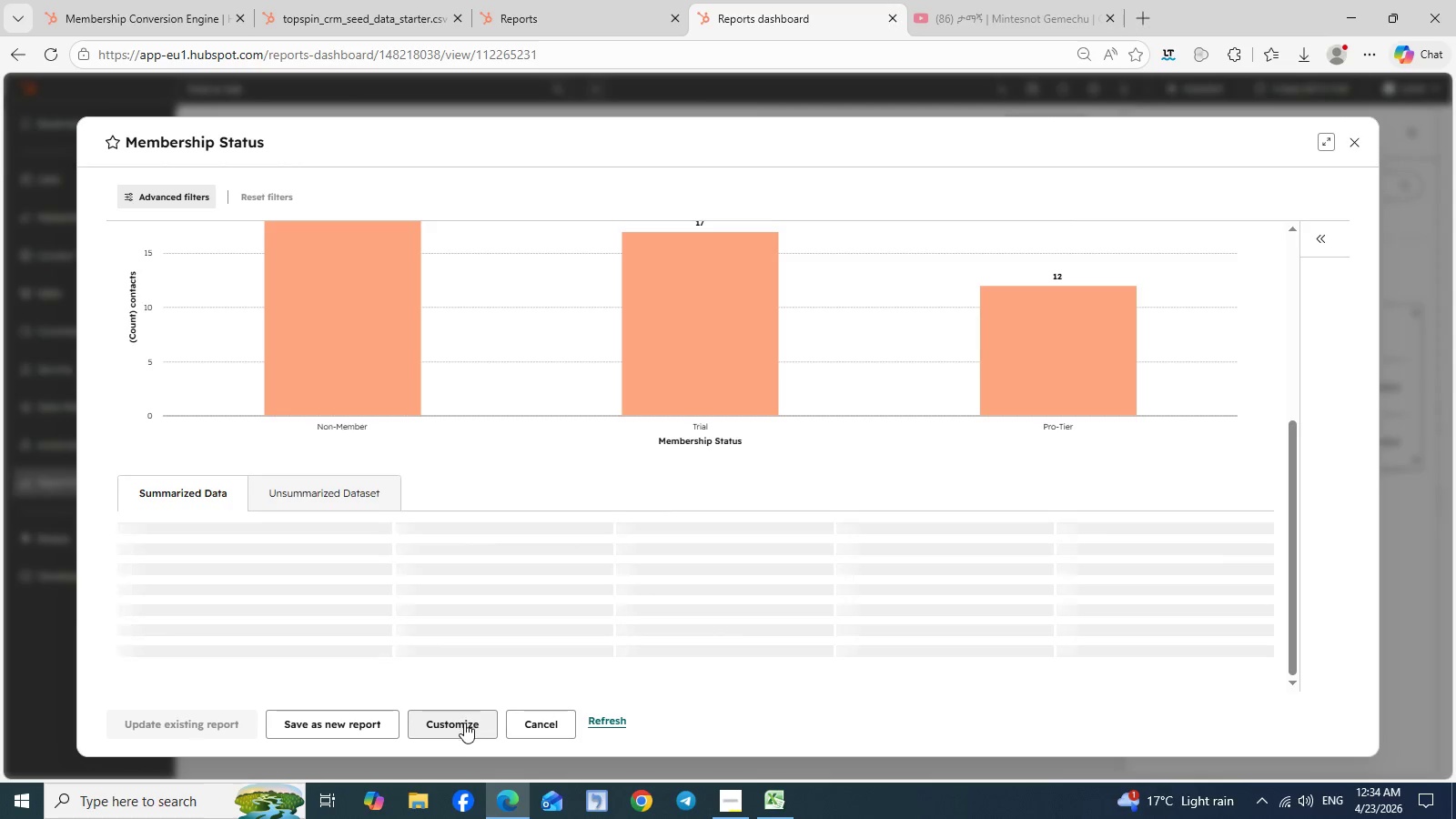 
left_click([464, 723])
 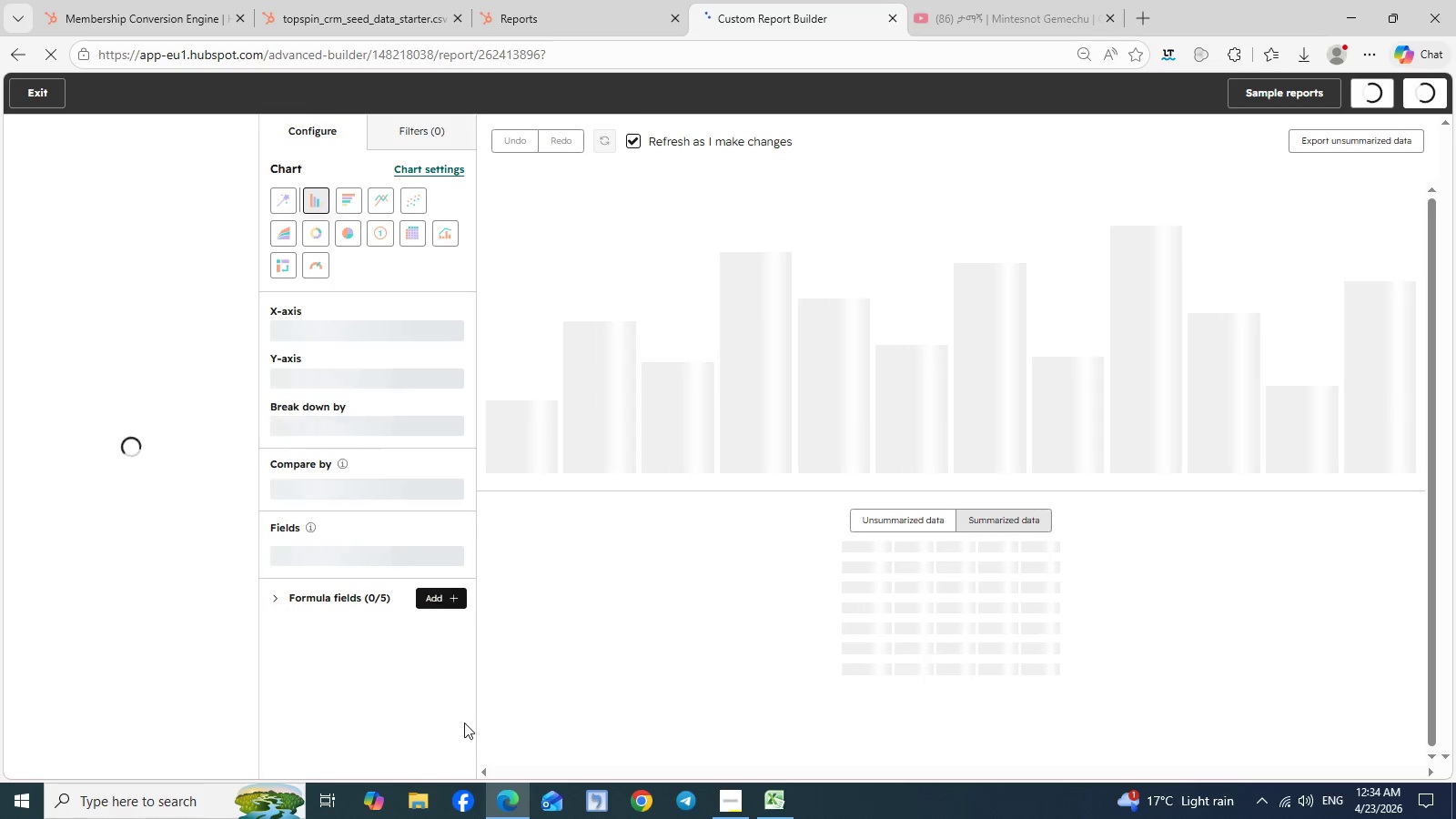 
wait(12.78)
 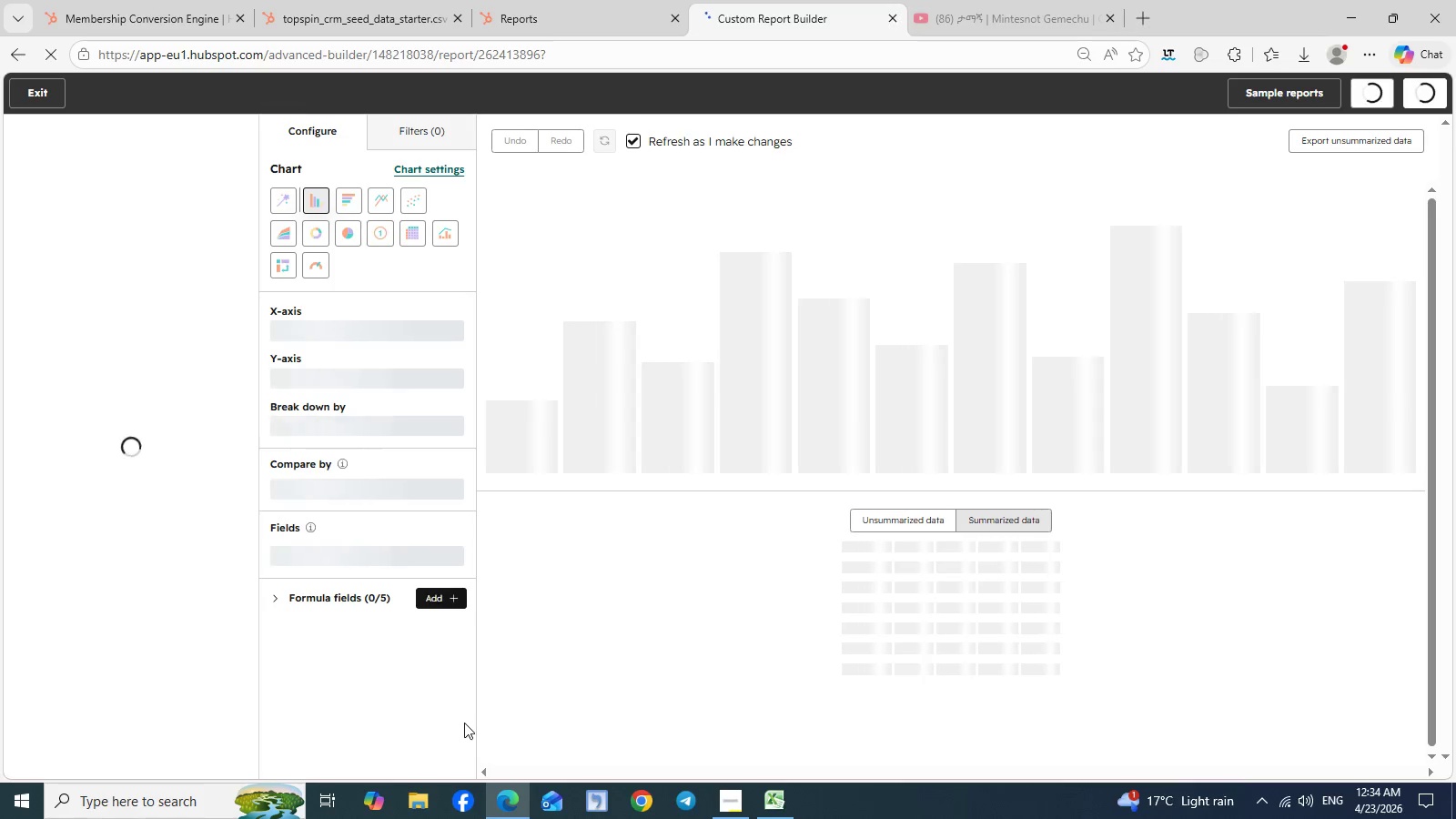 
left_click([136, 186])
 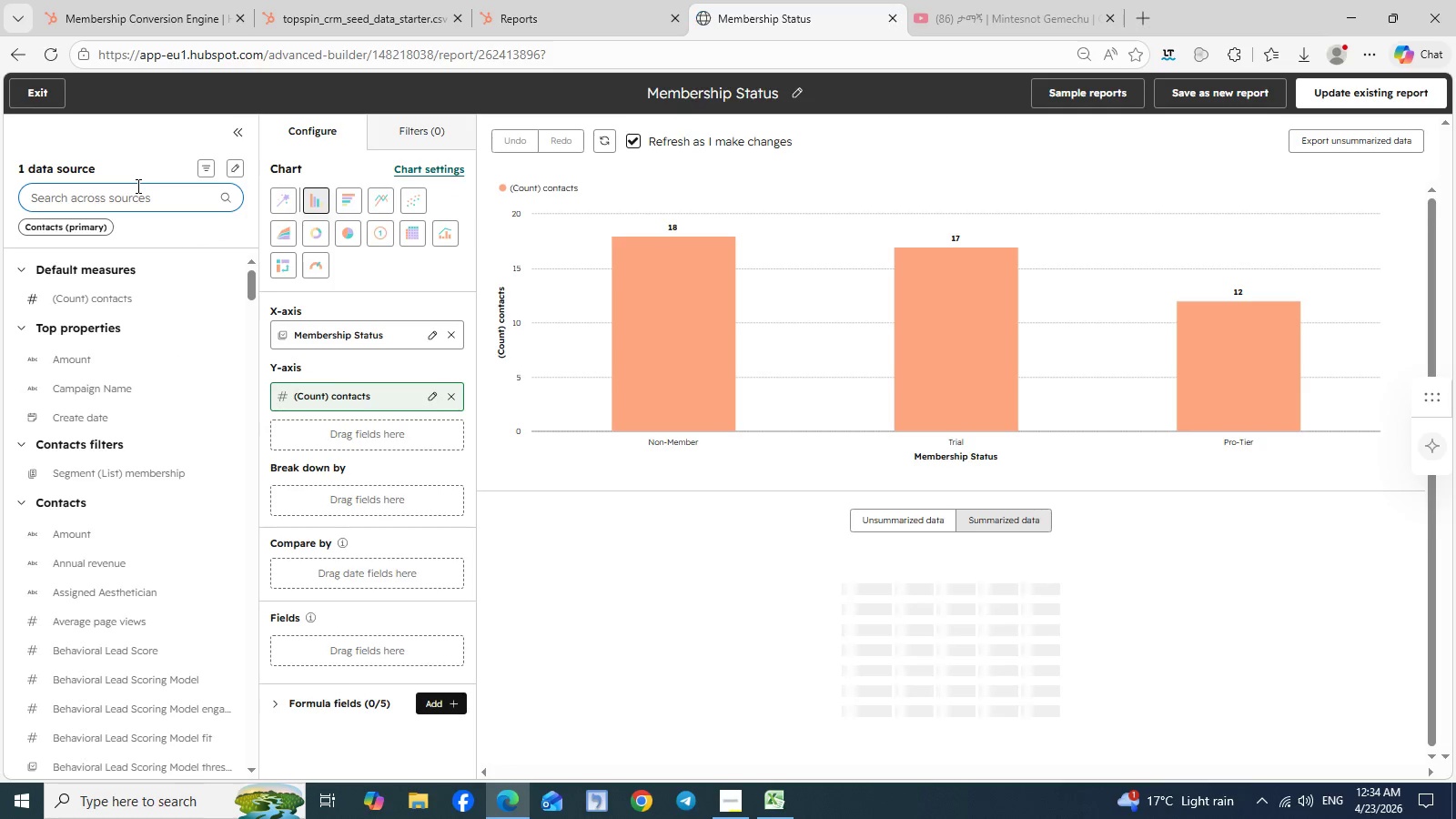 
type(member)
 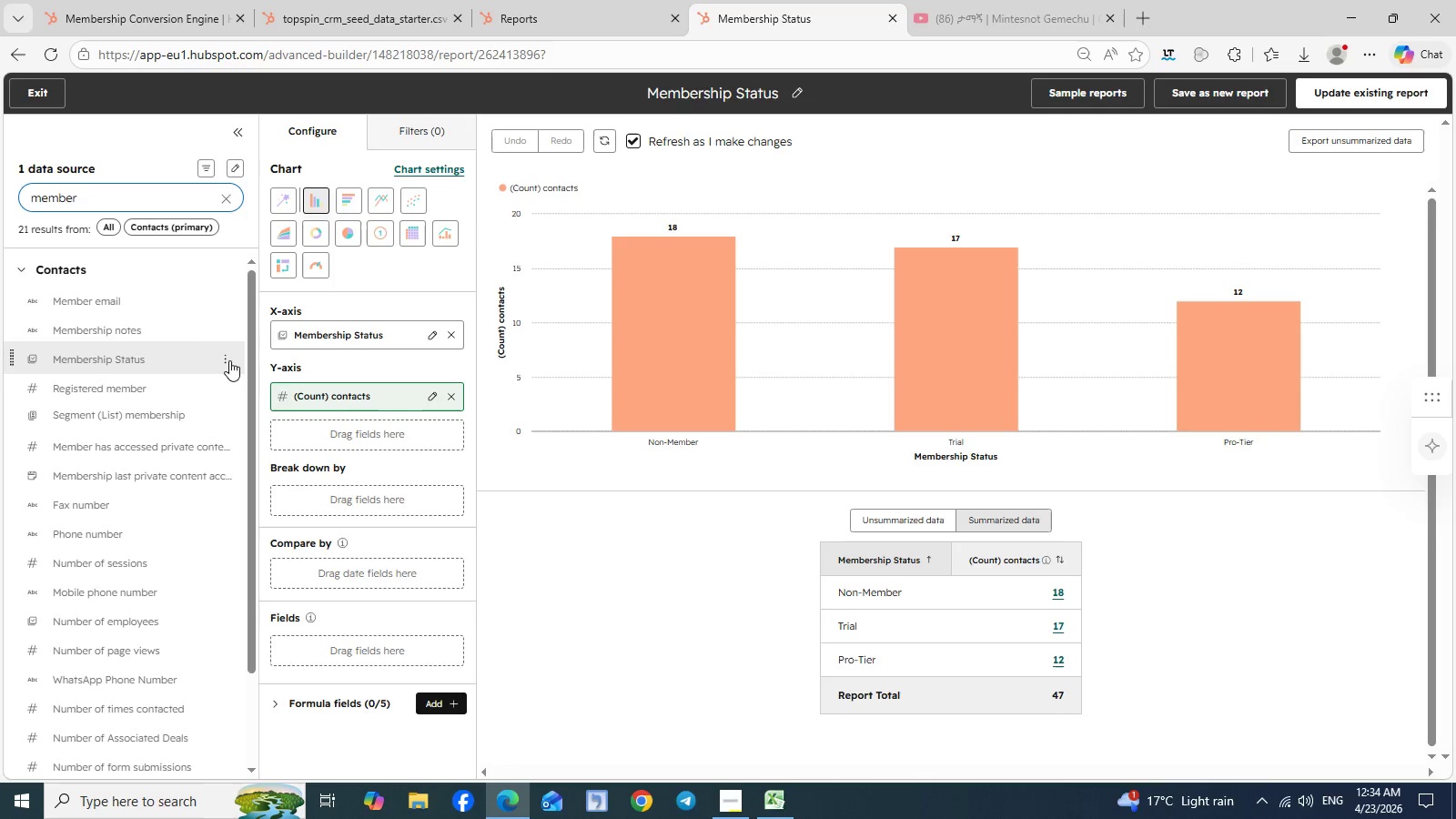 
left_click([229, 360])
 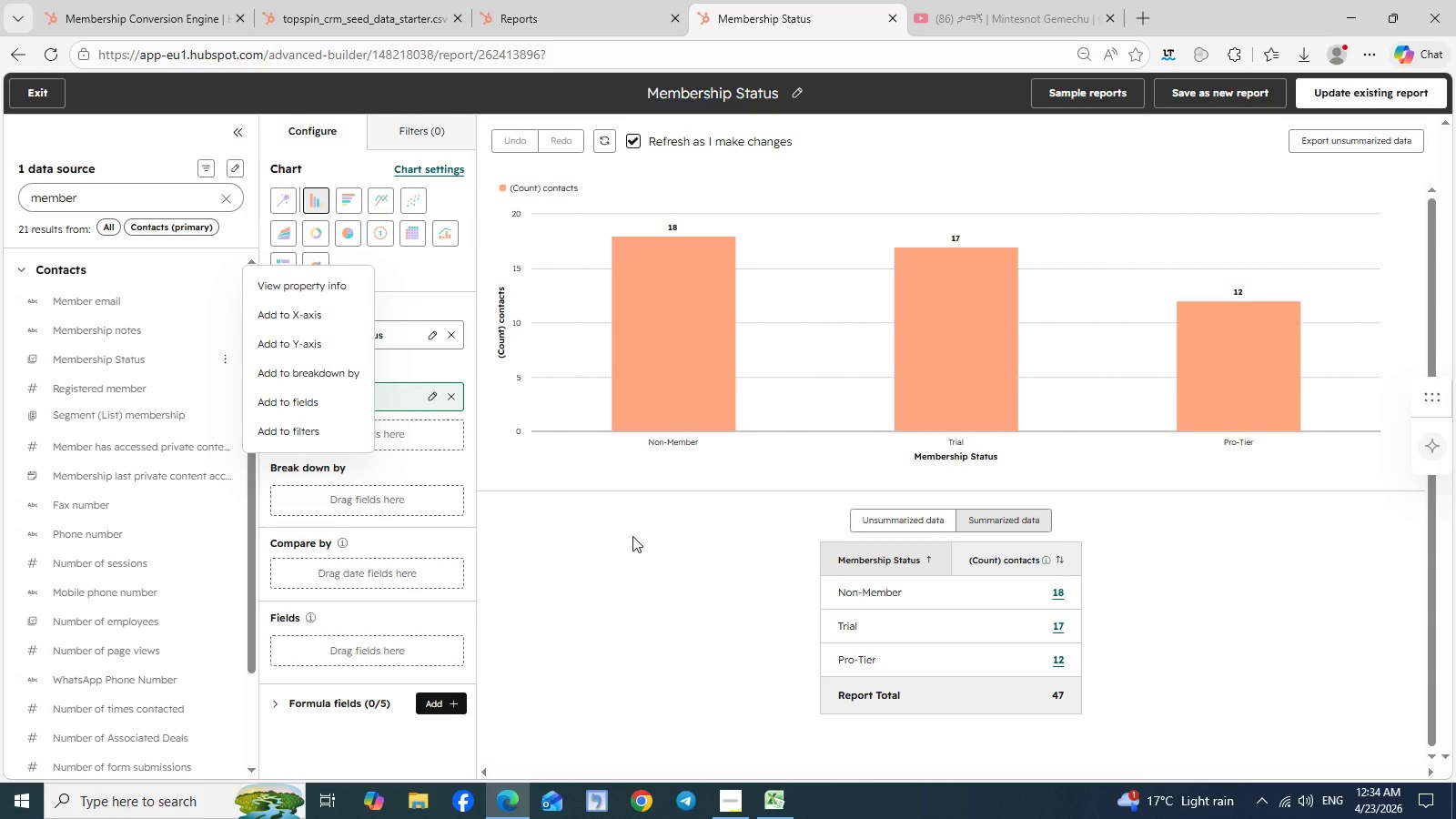 
left_click([632, 536])
 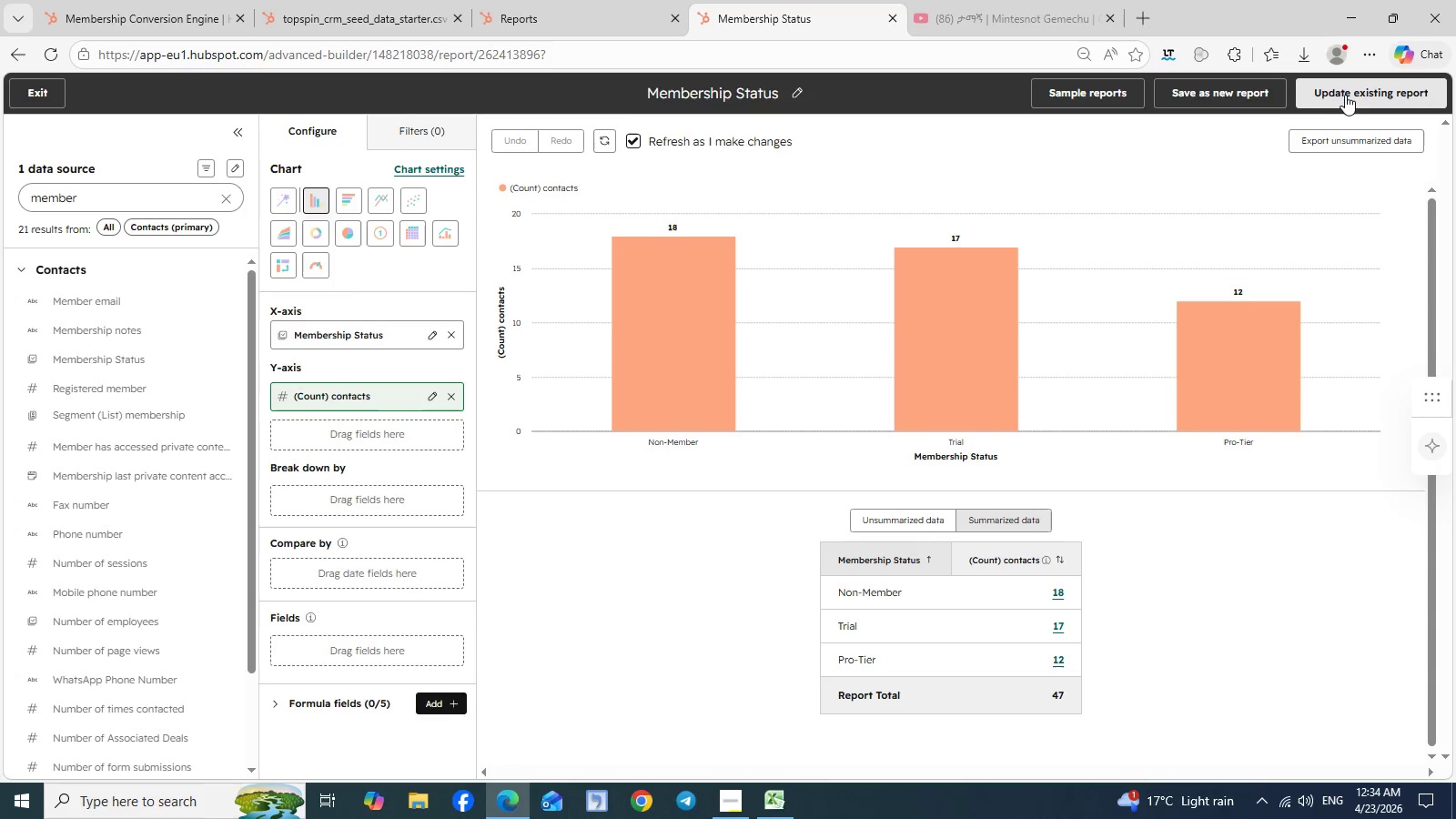 
left_click([1348, 95])
 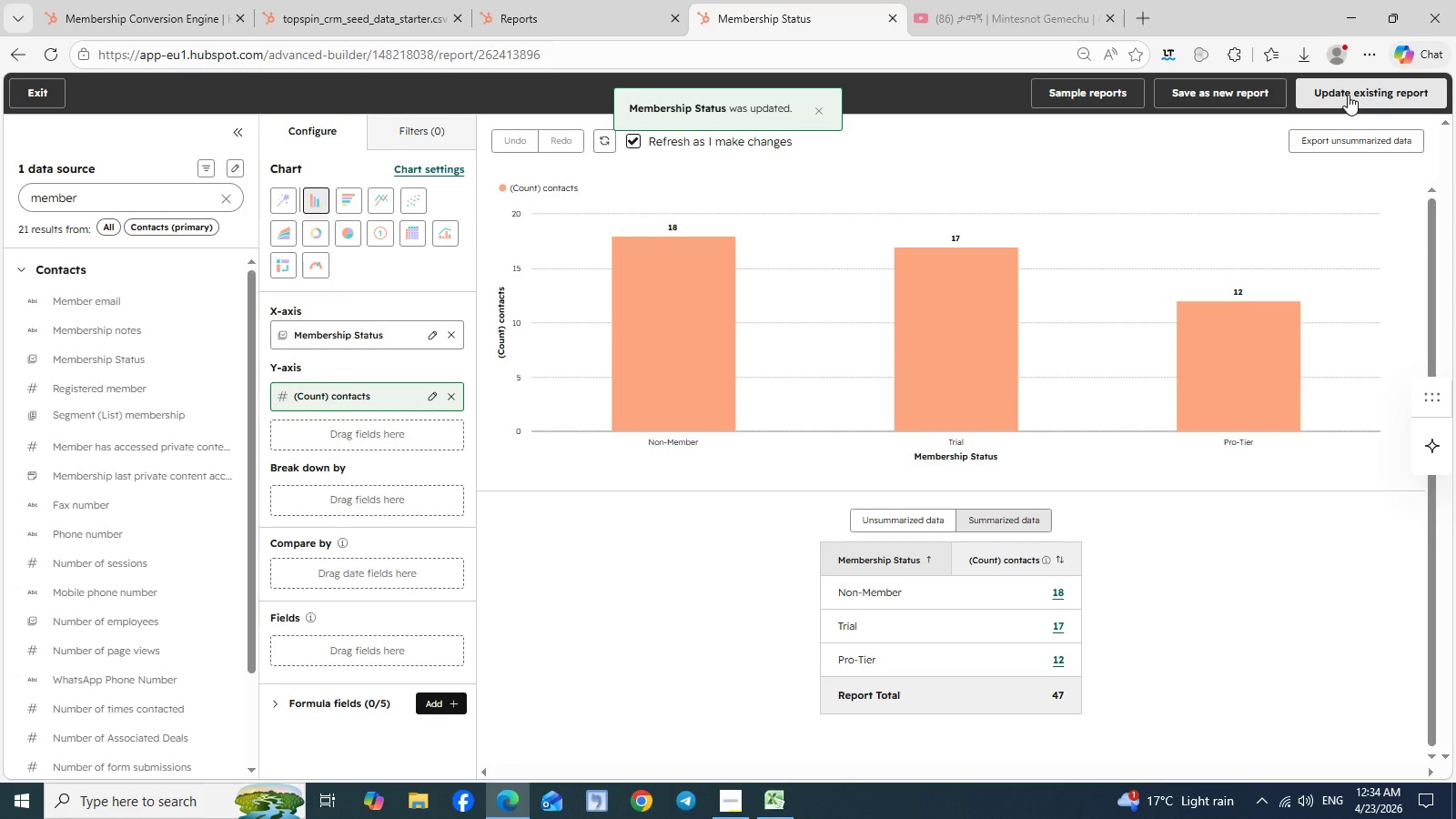 
left_click([1348, 95])
 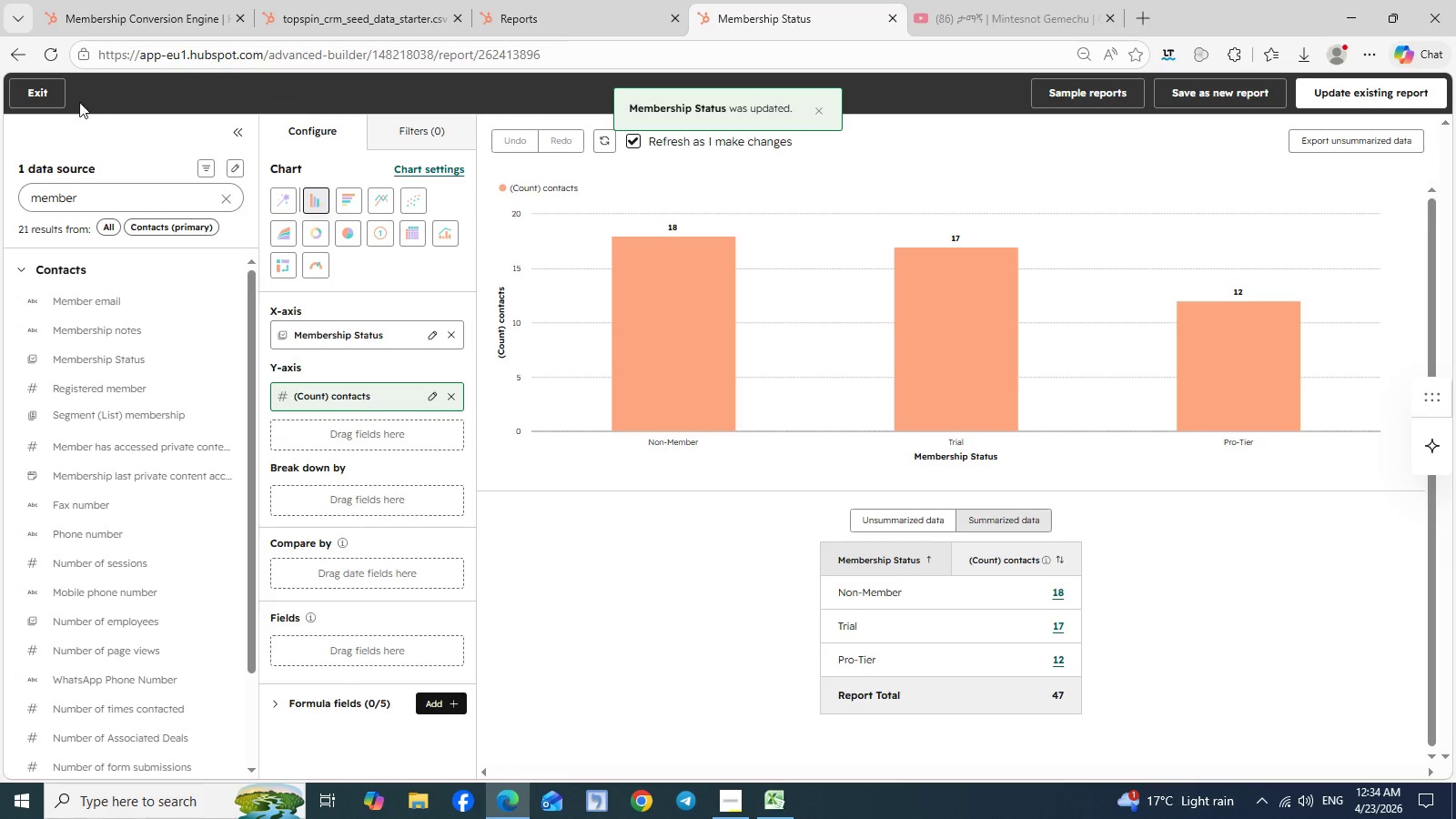 
left_click([42, 91])
 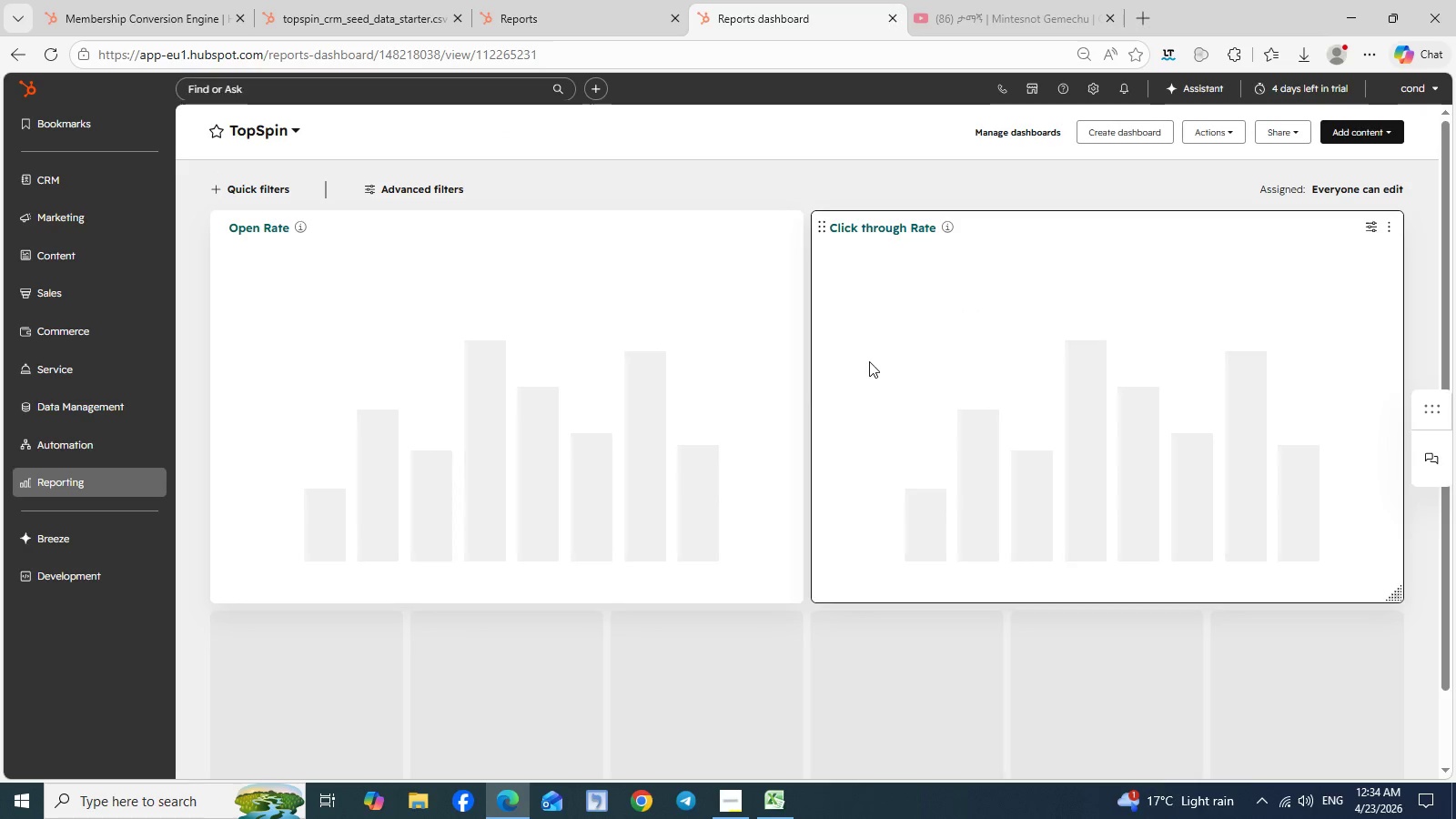 
wait(10.98)
 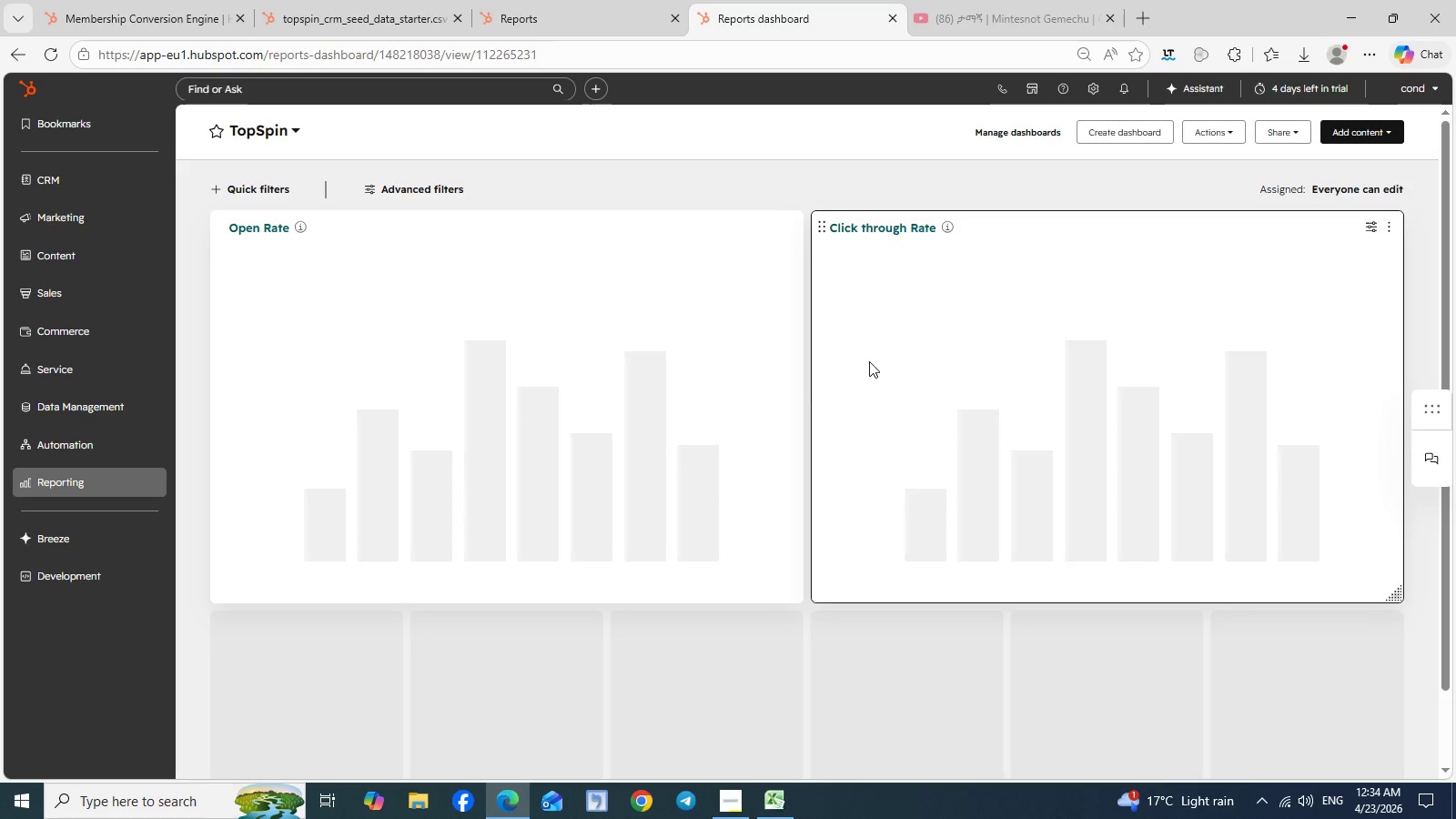 
scroll: coordinate [855, 609], scroll_direction: none, amount: 0.0
 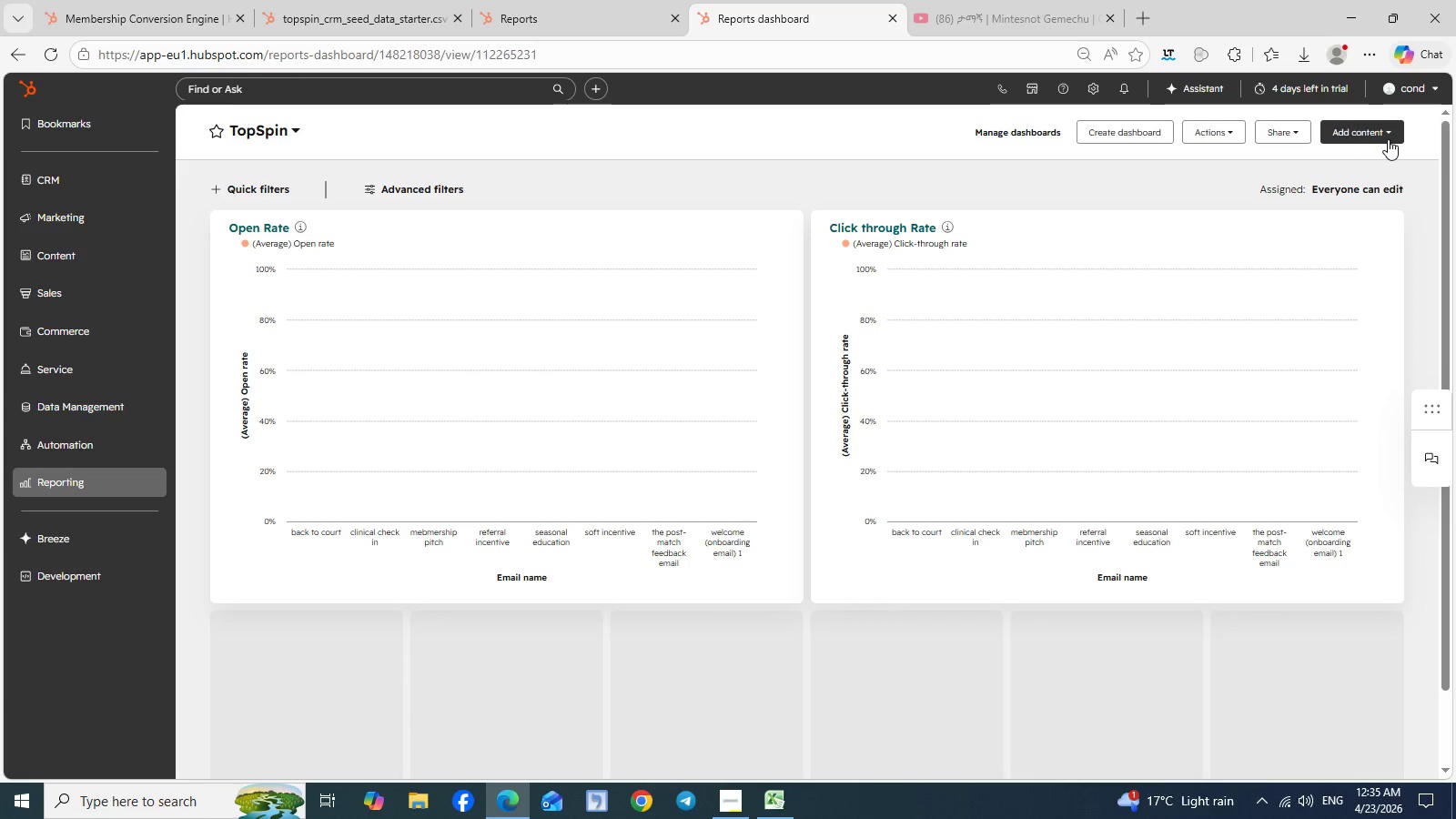 
left_click([1389, 129])
 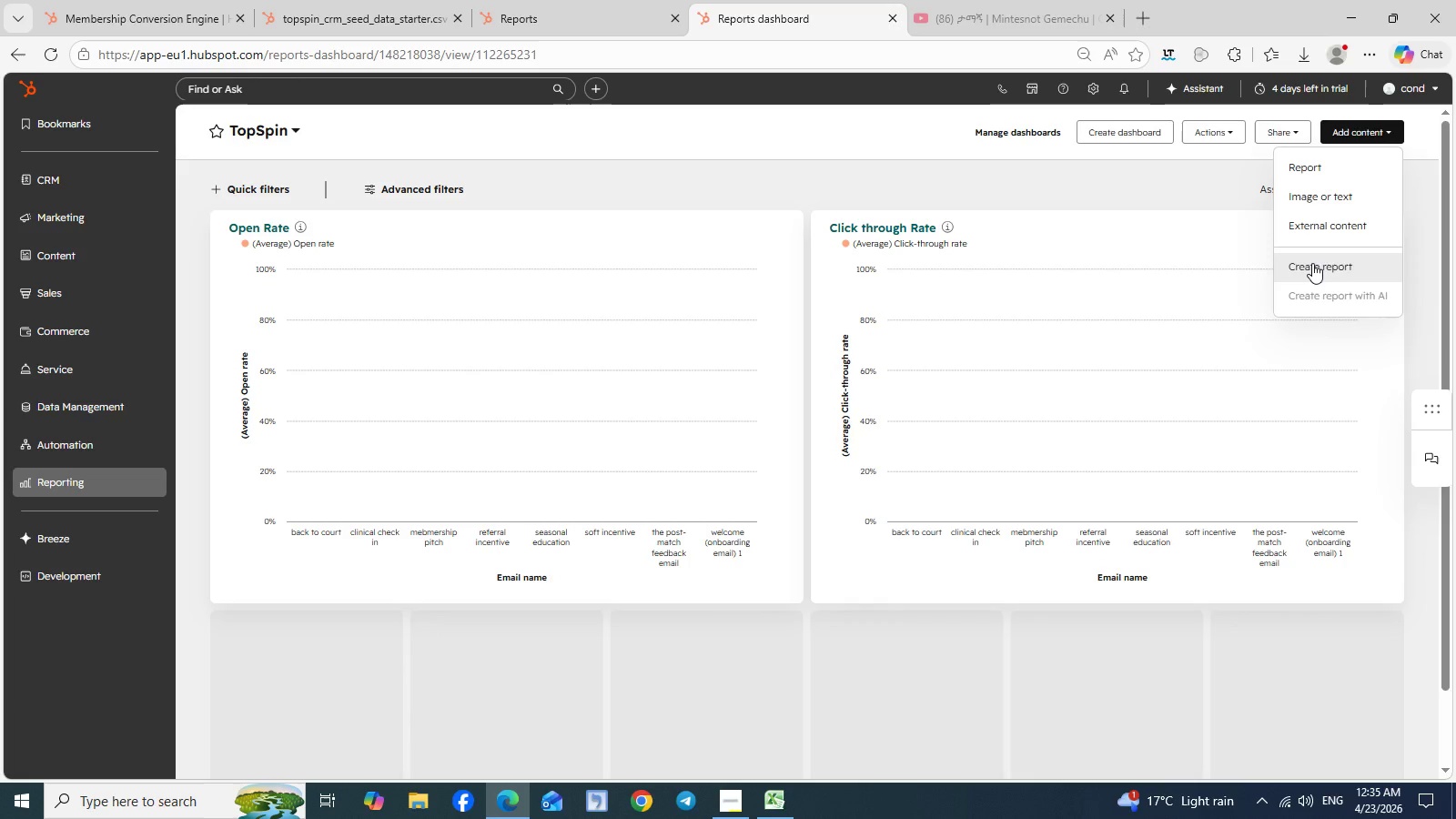 
left_click([1312, 263])
 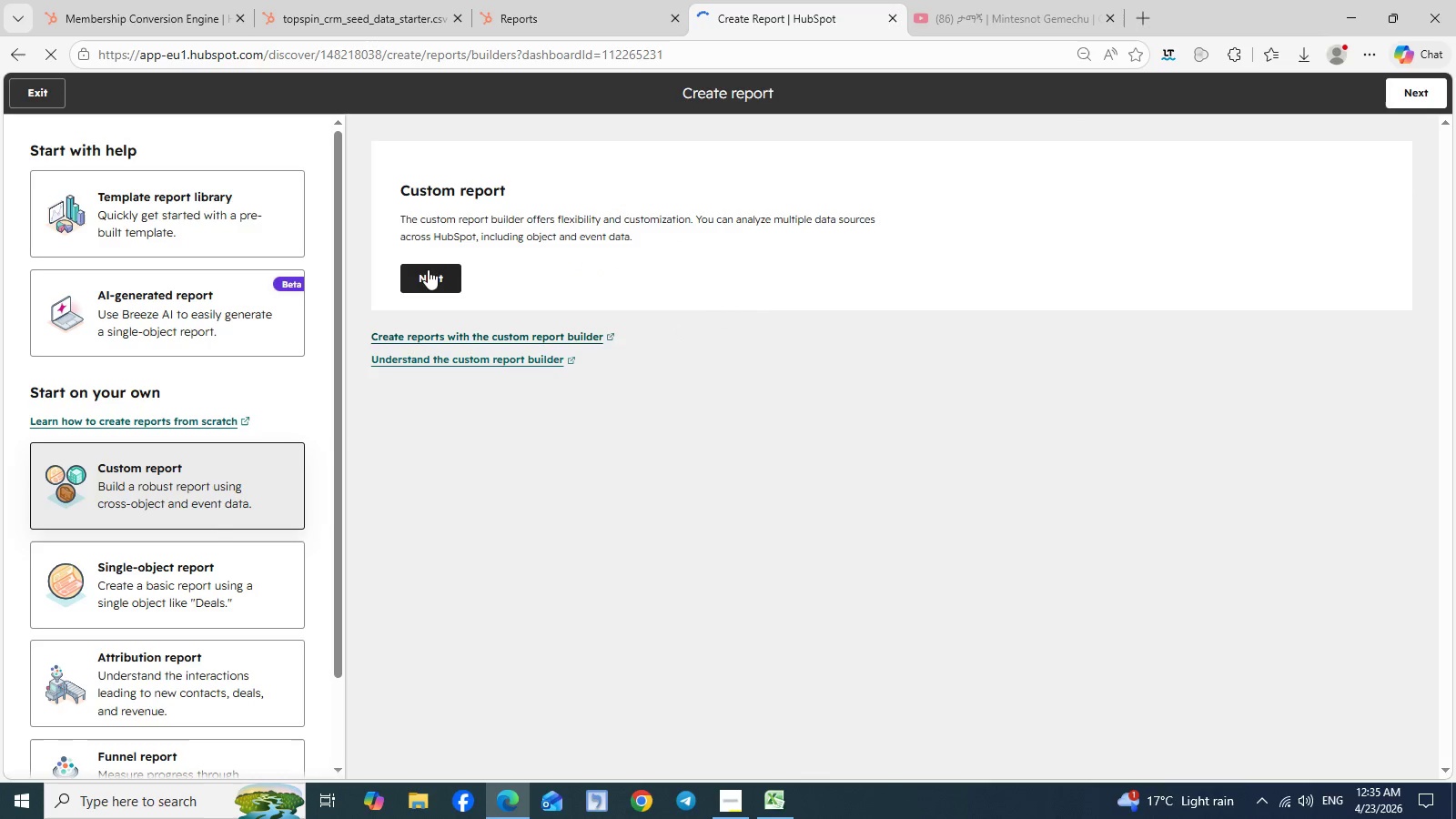 
left_click([439, 273])
 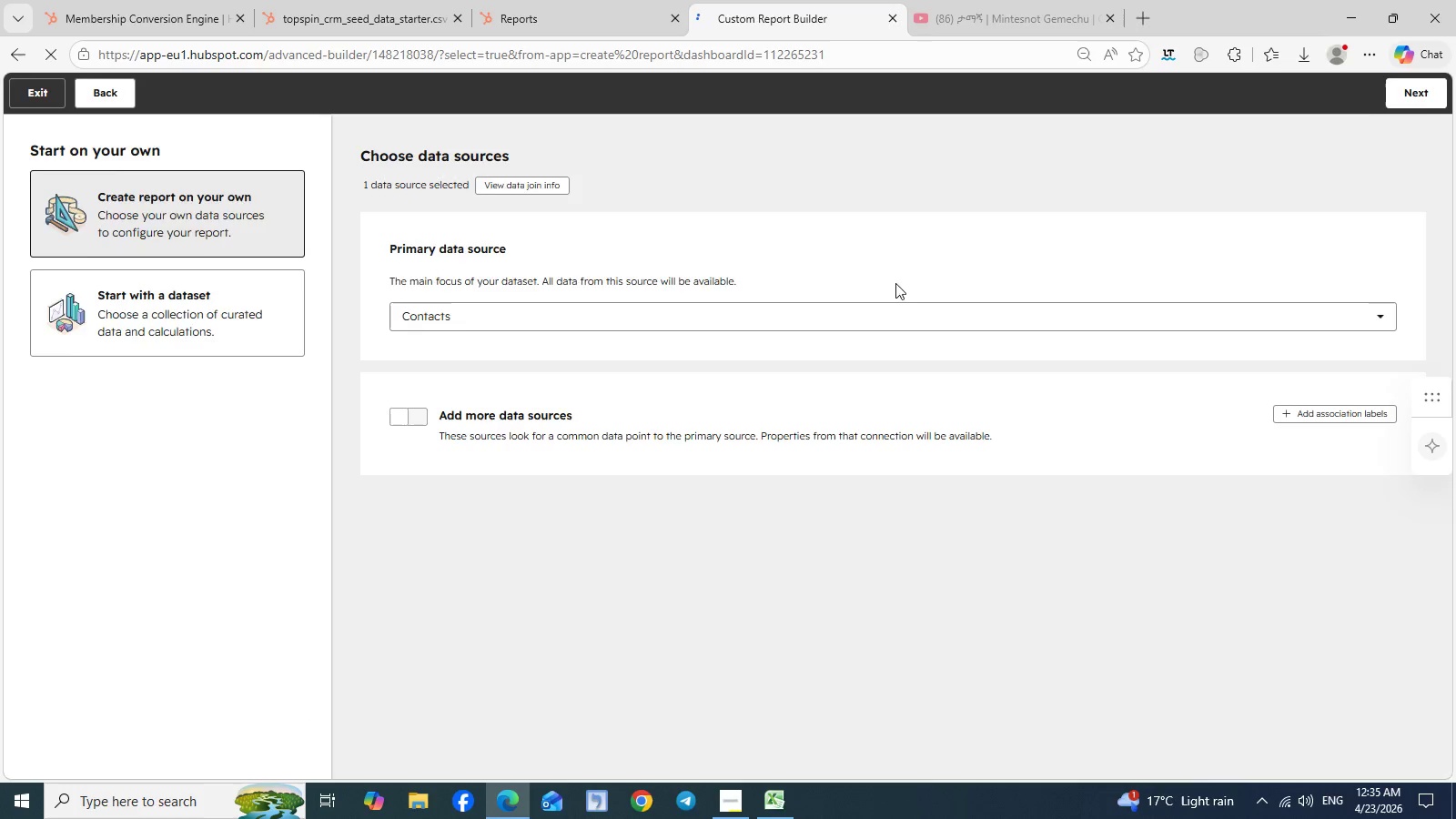 
wait(7.08)
 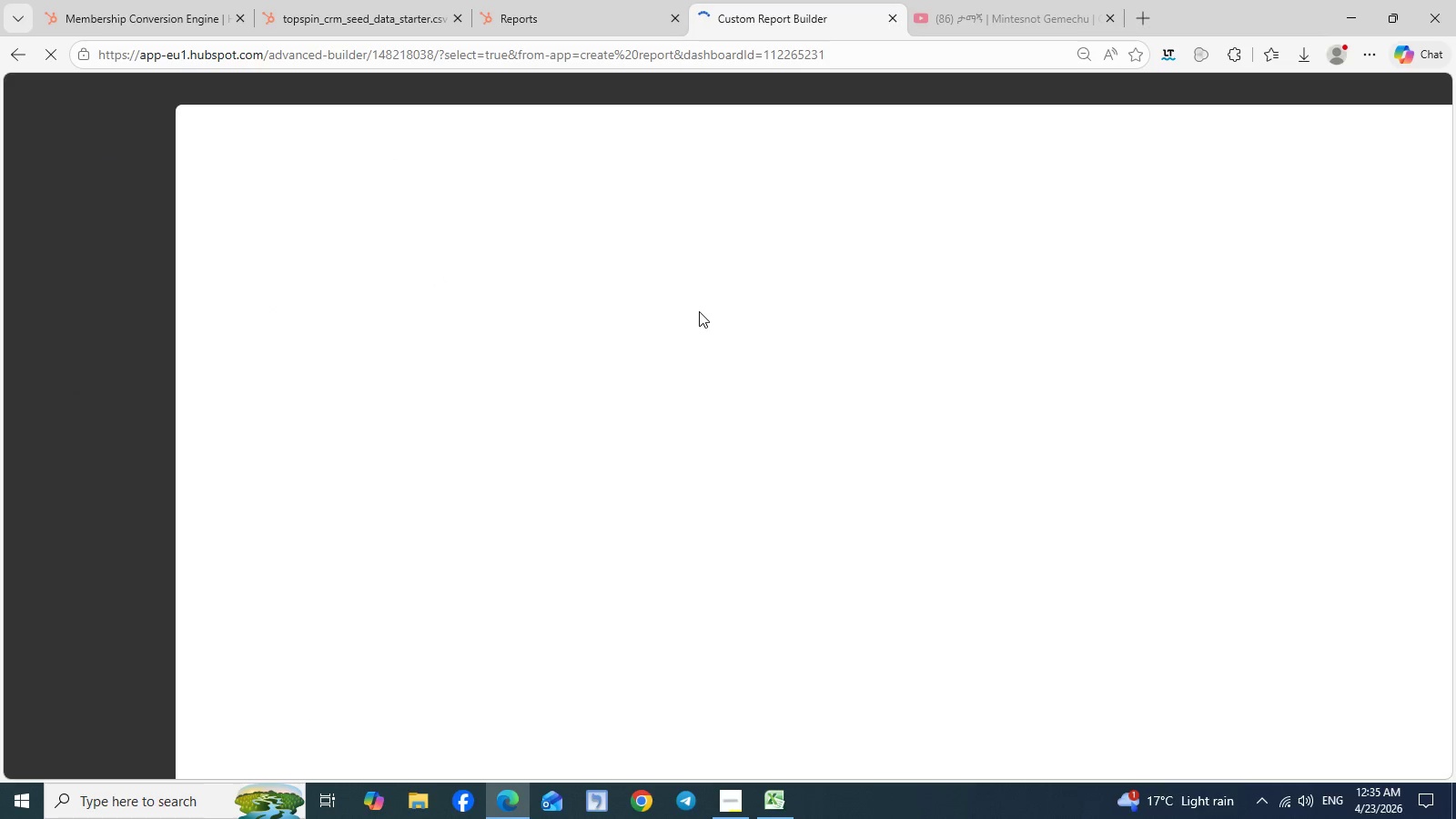 
left_click([1420, 86])
 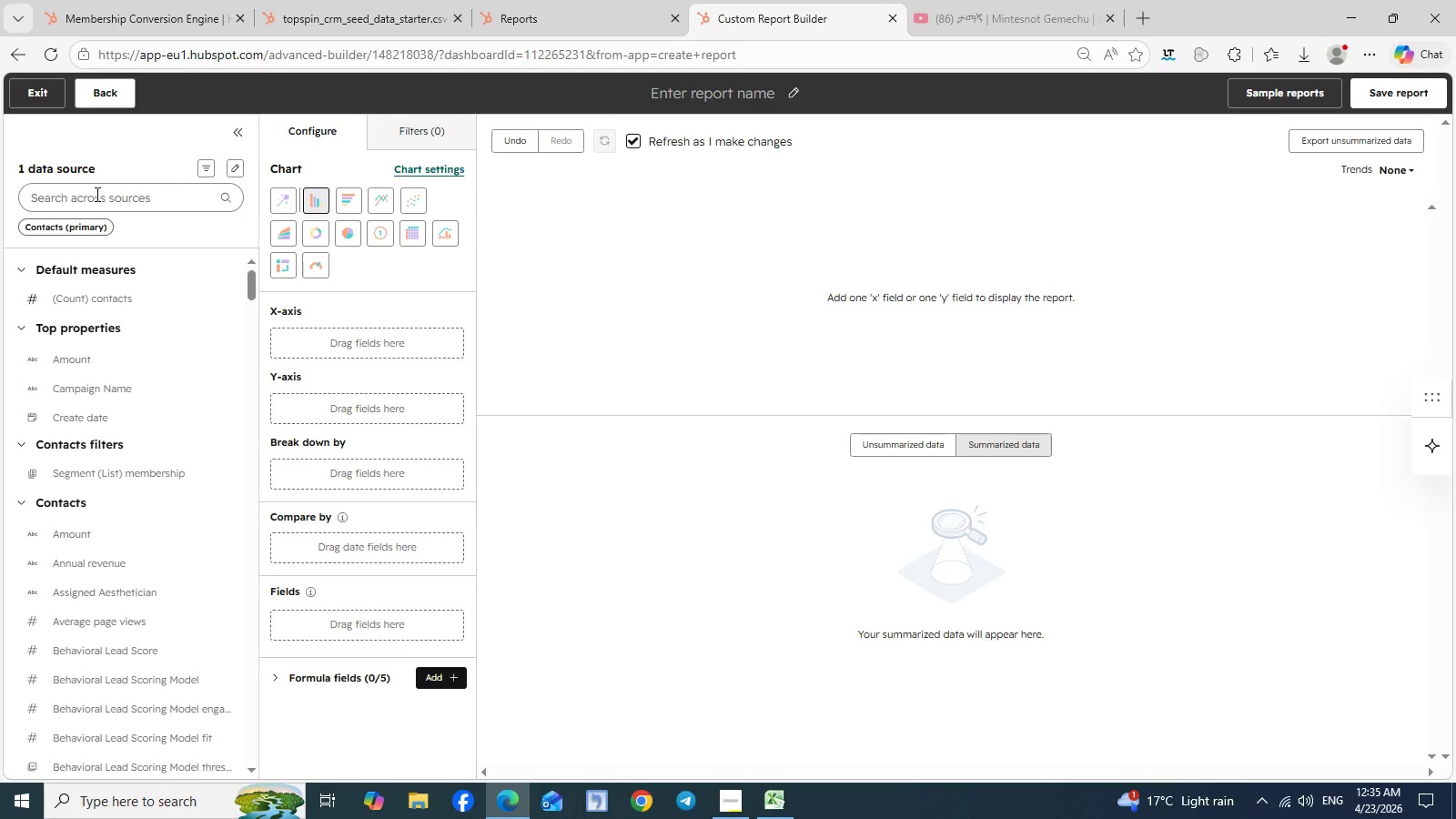 
wait(7.88)
 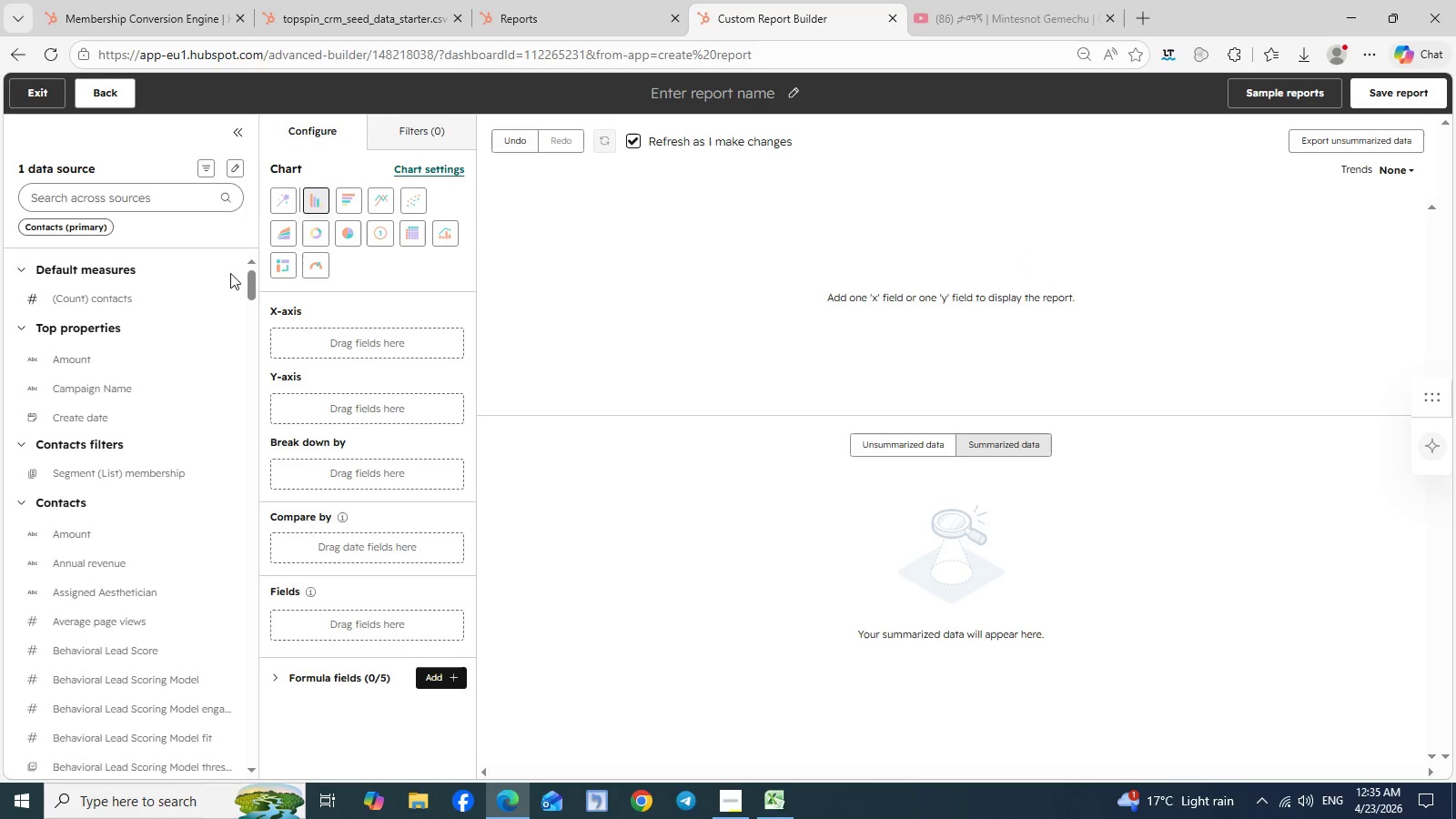 
left_click([225, 297])
 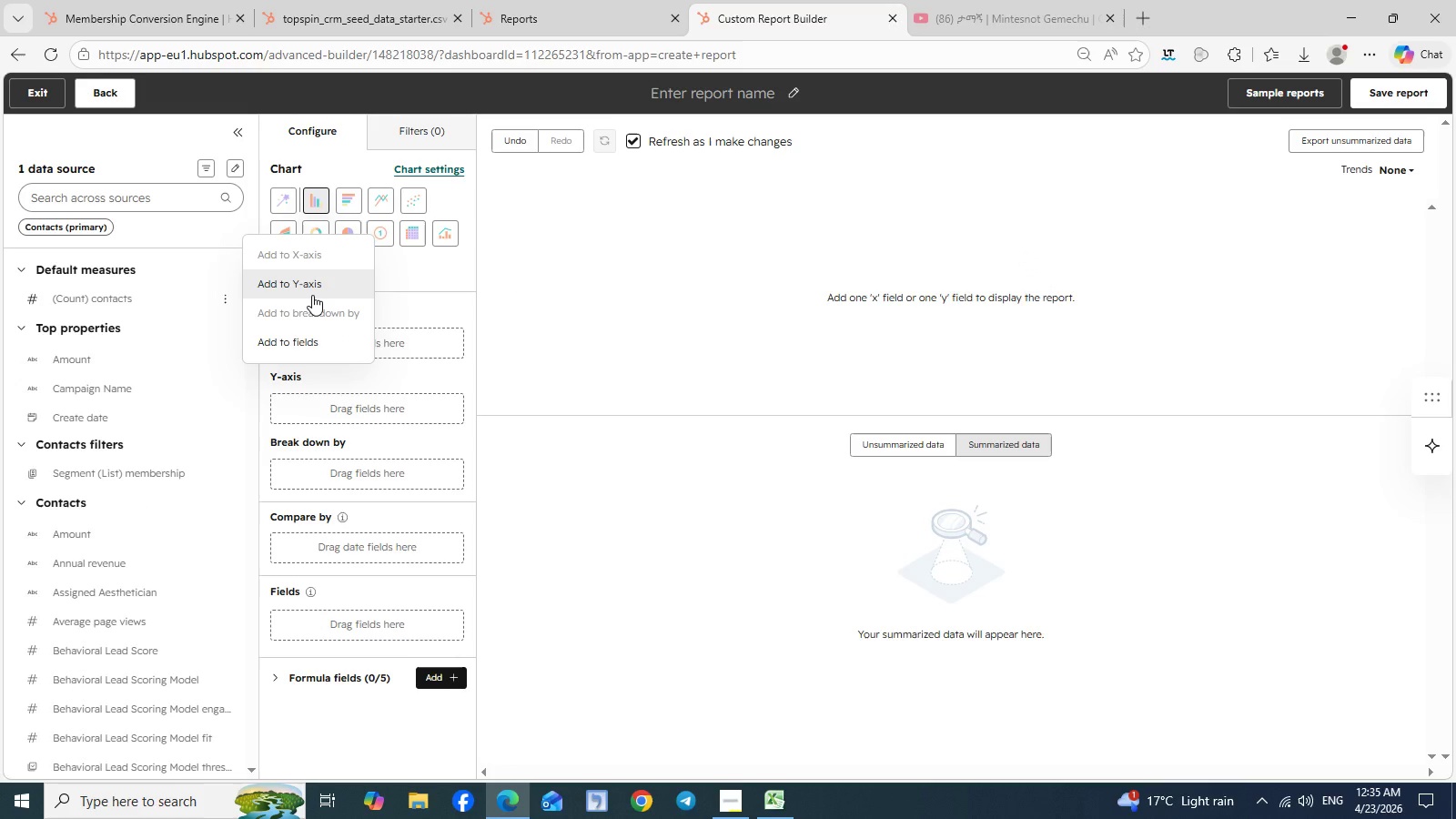 
left_click([312, 295])
 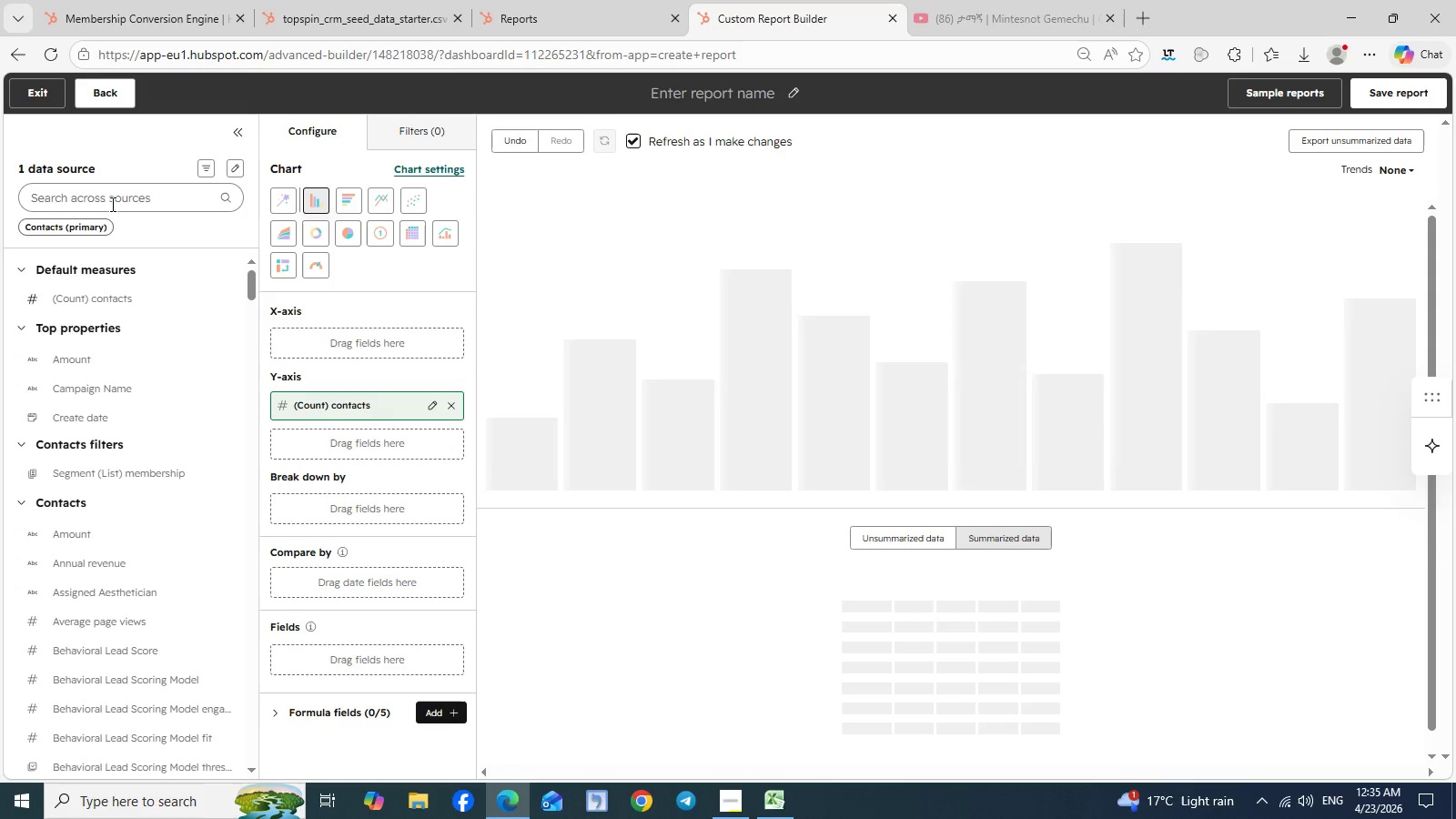 
left_click([111, 204])
 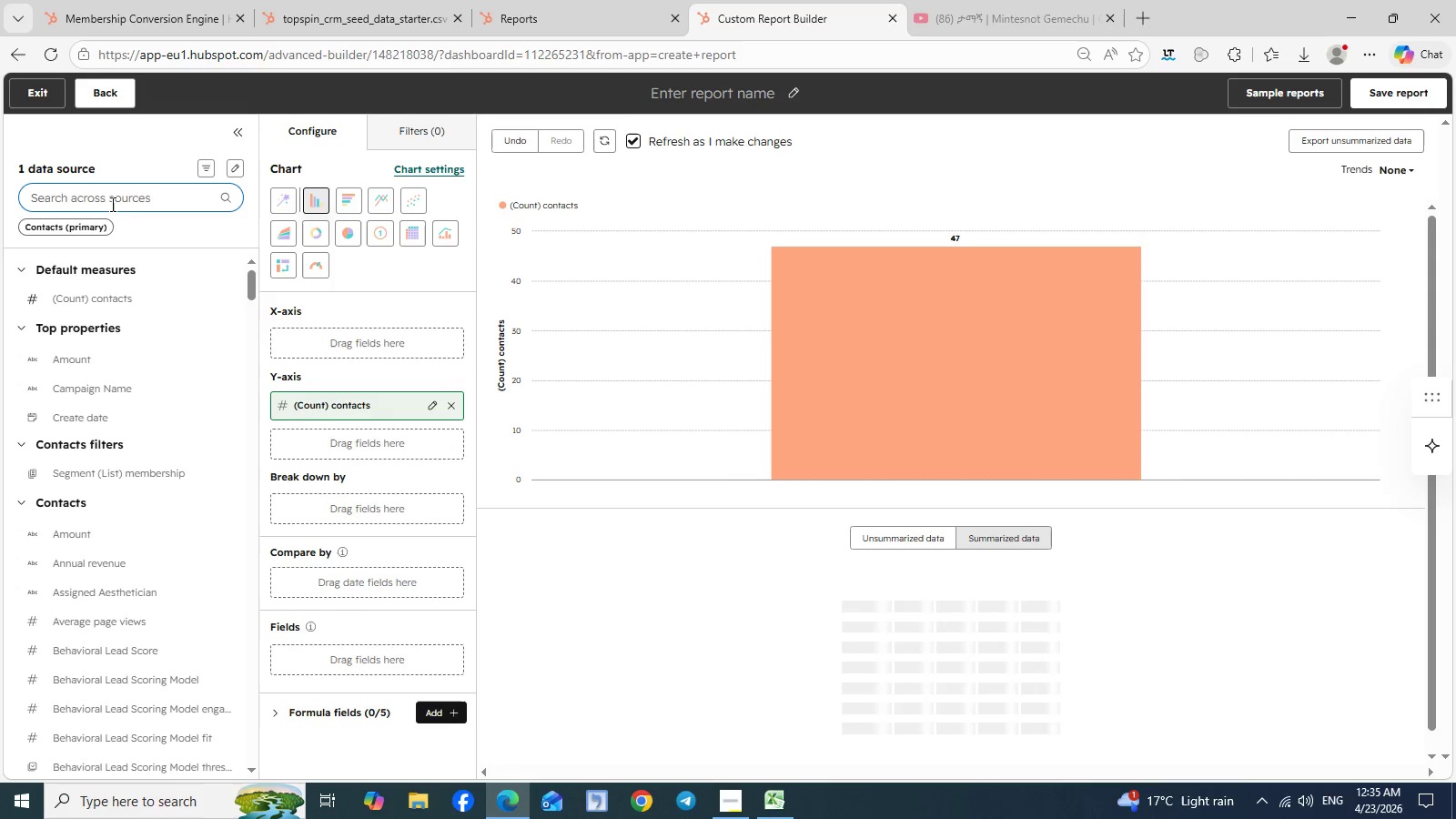 
type(member)
 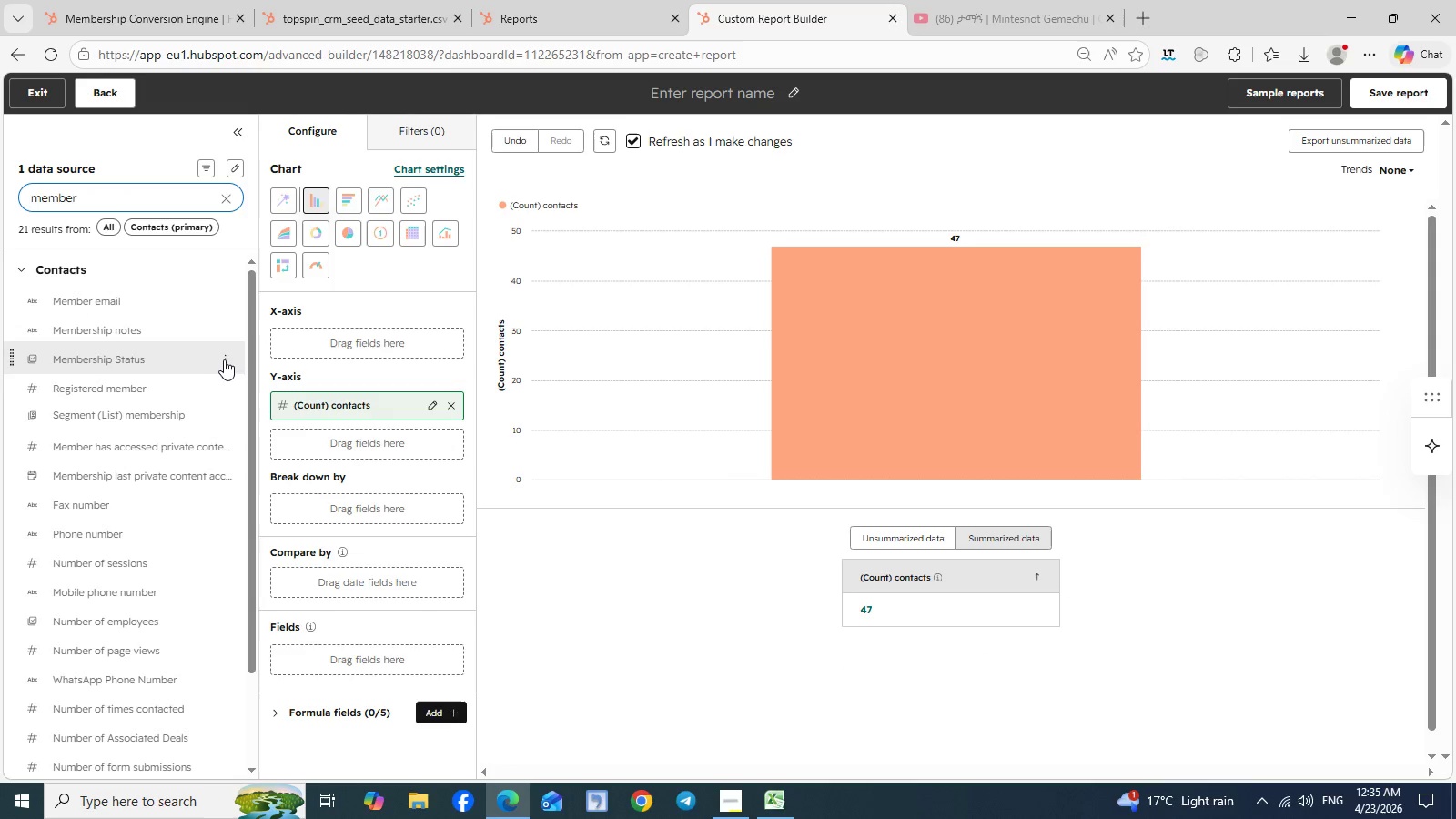 
left_click([228, 359])
 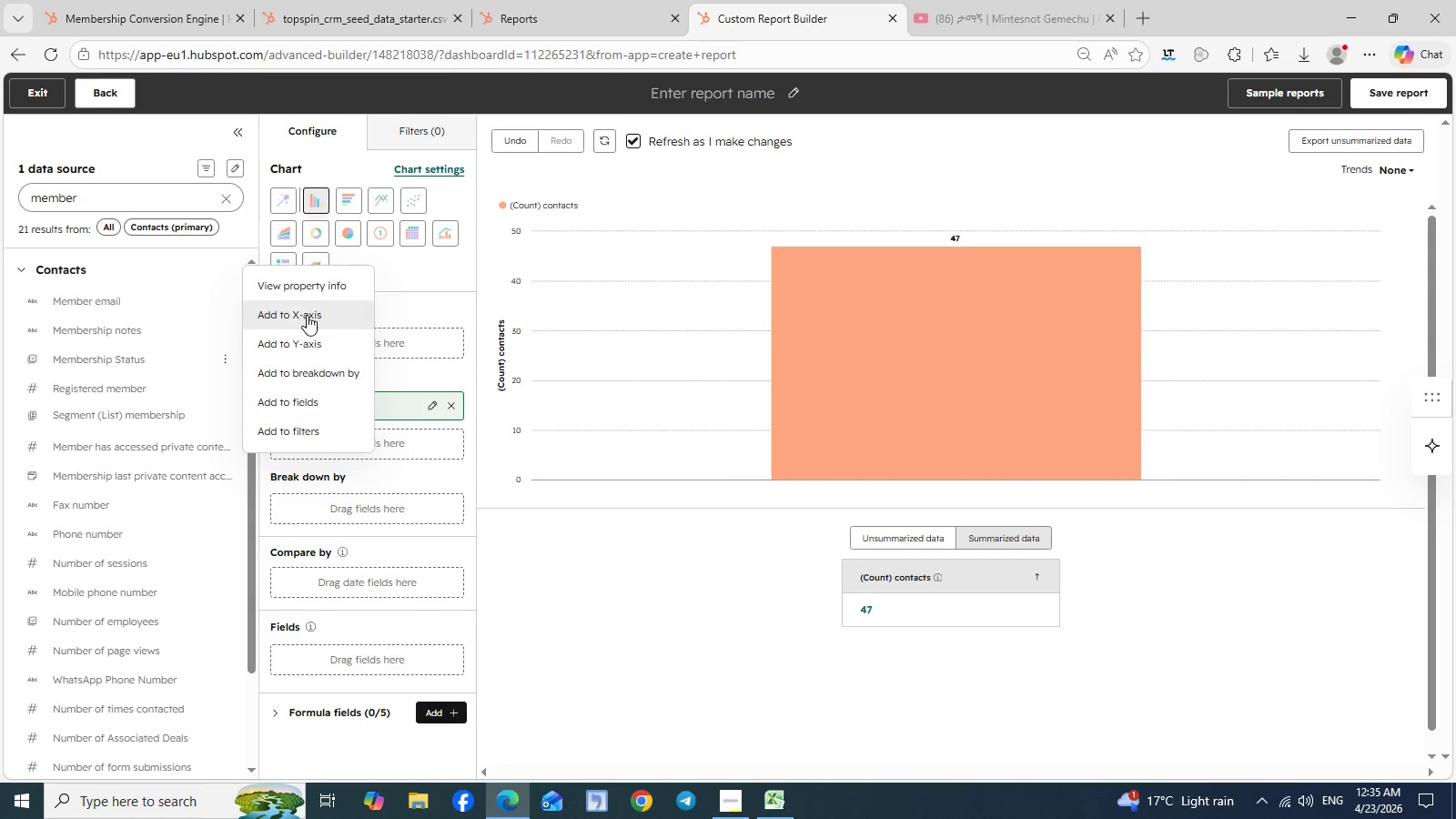 
left_click([311, 315])
 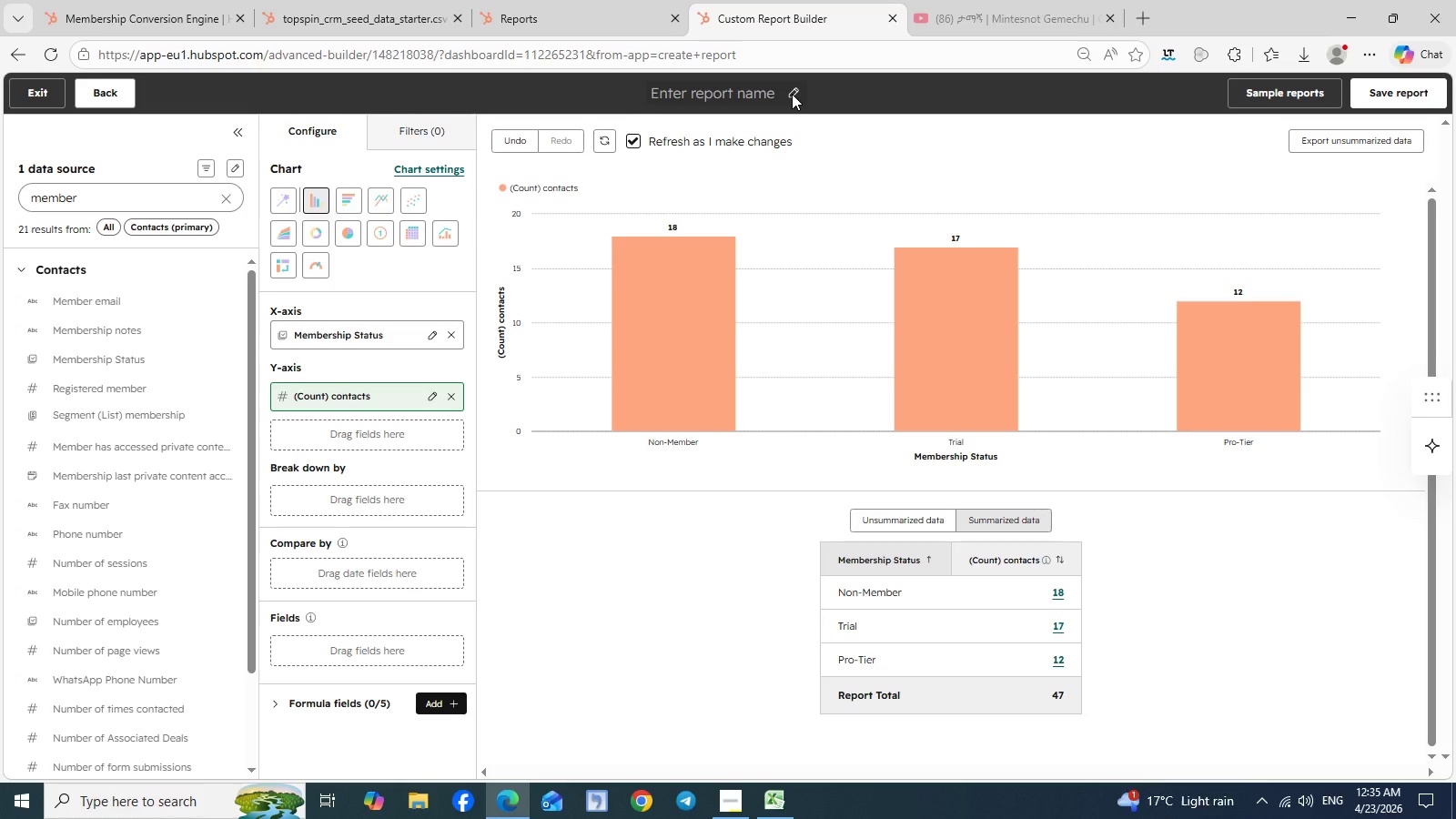 
wait(7.78)
 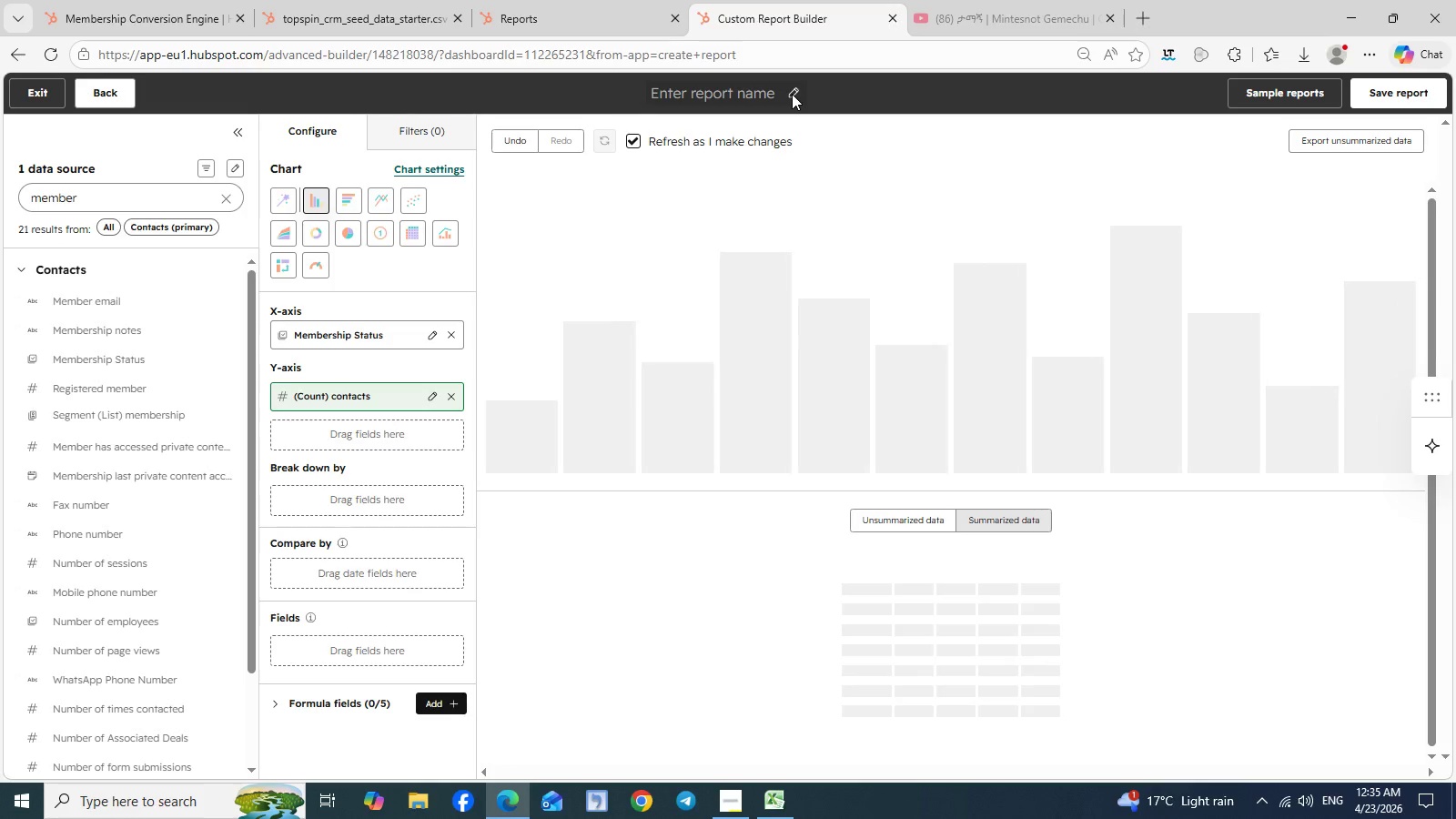 
left_click([792, 87])
 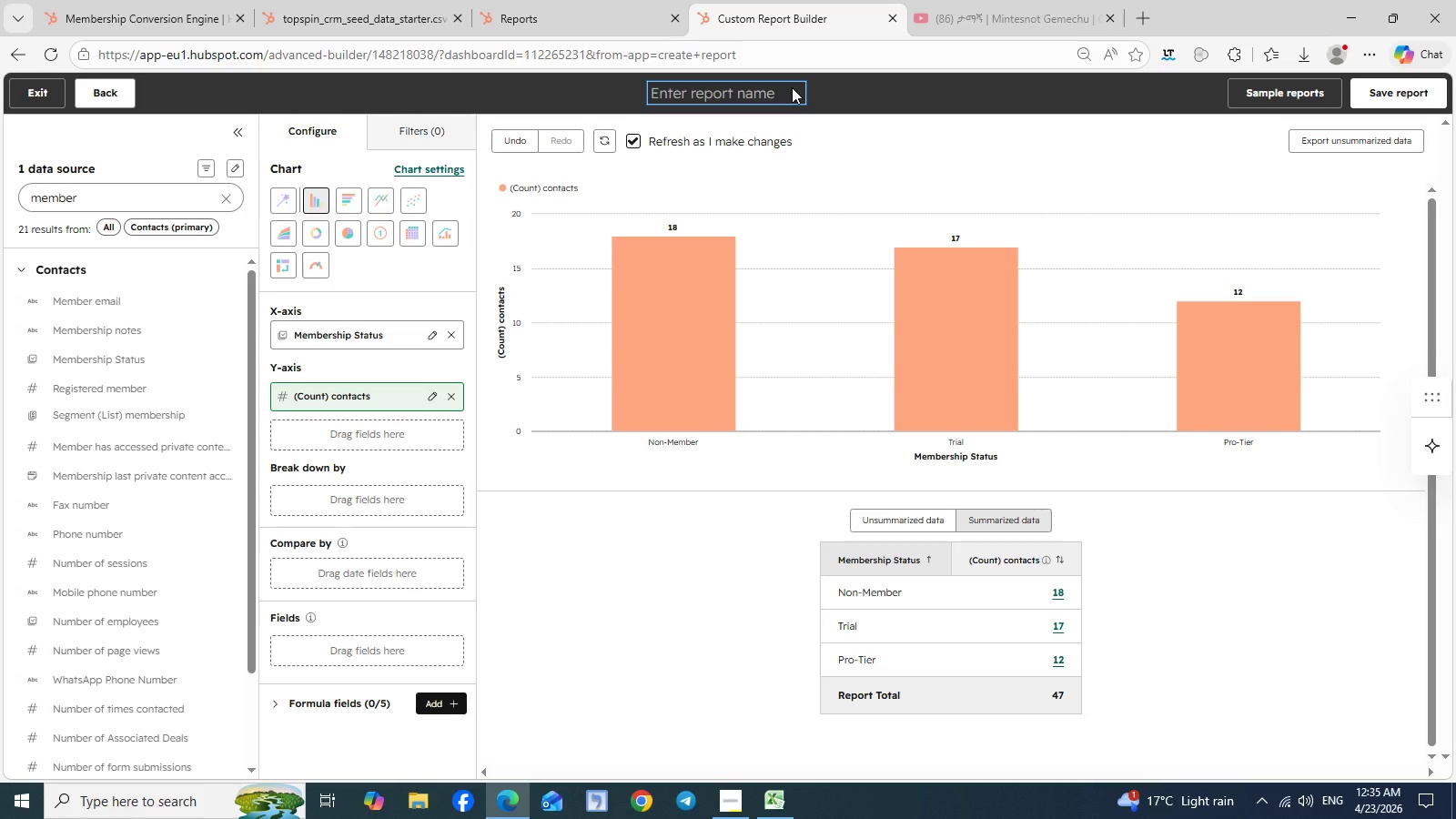 
type(membership status)
 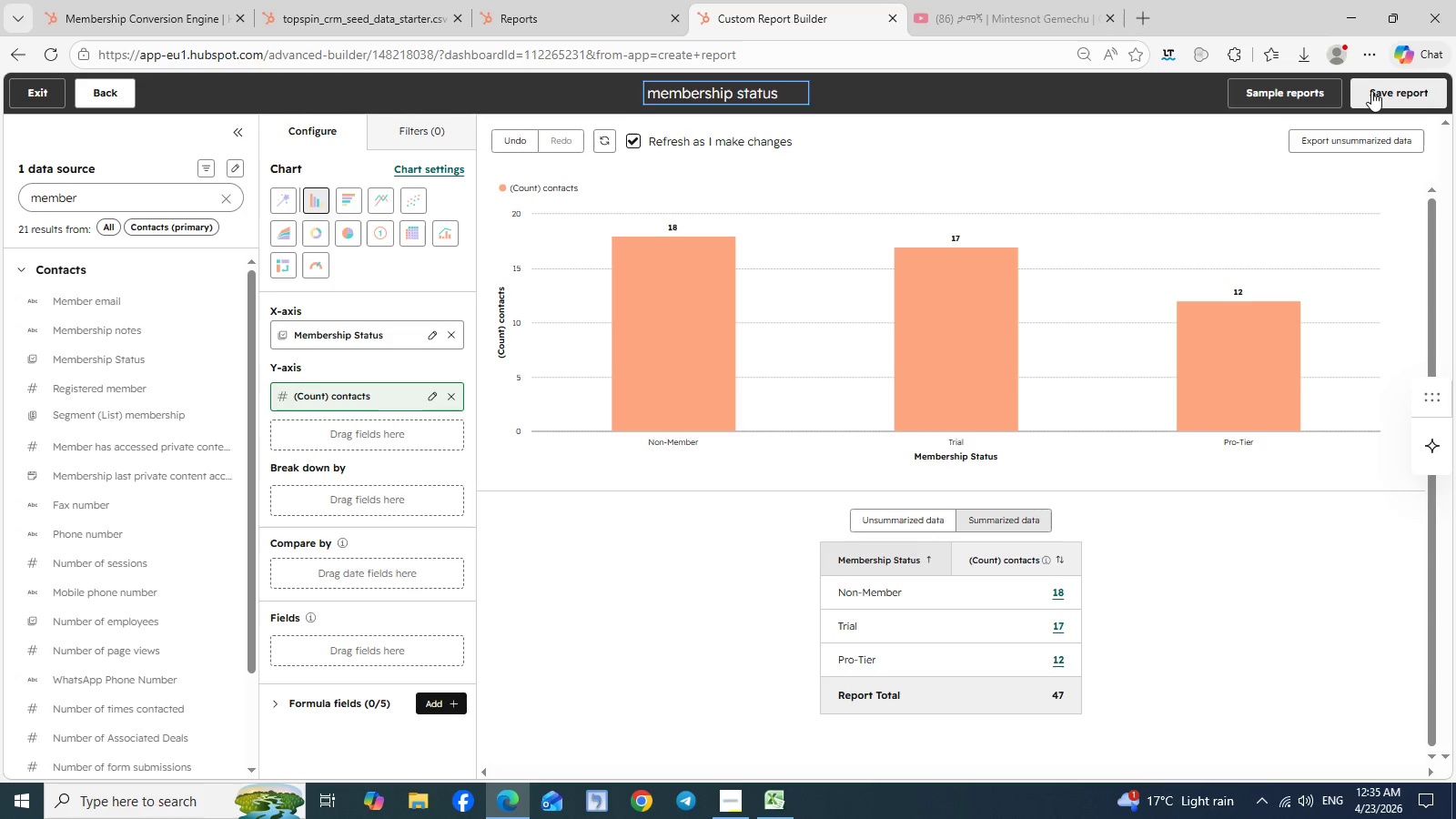 
left_click([1377, 92])
 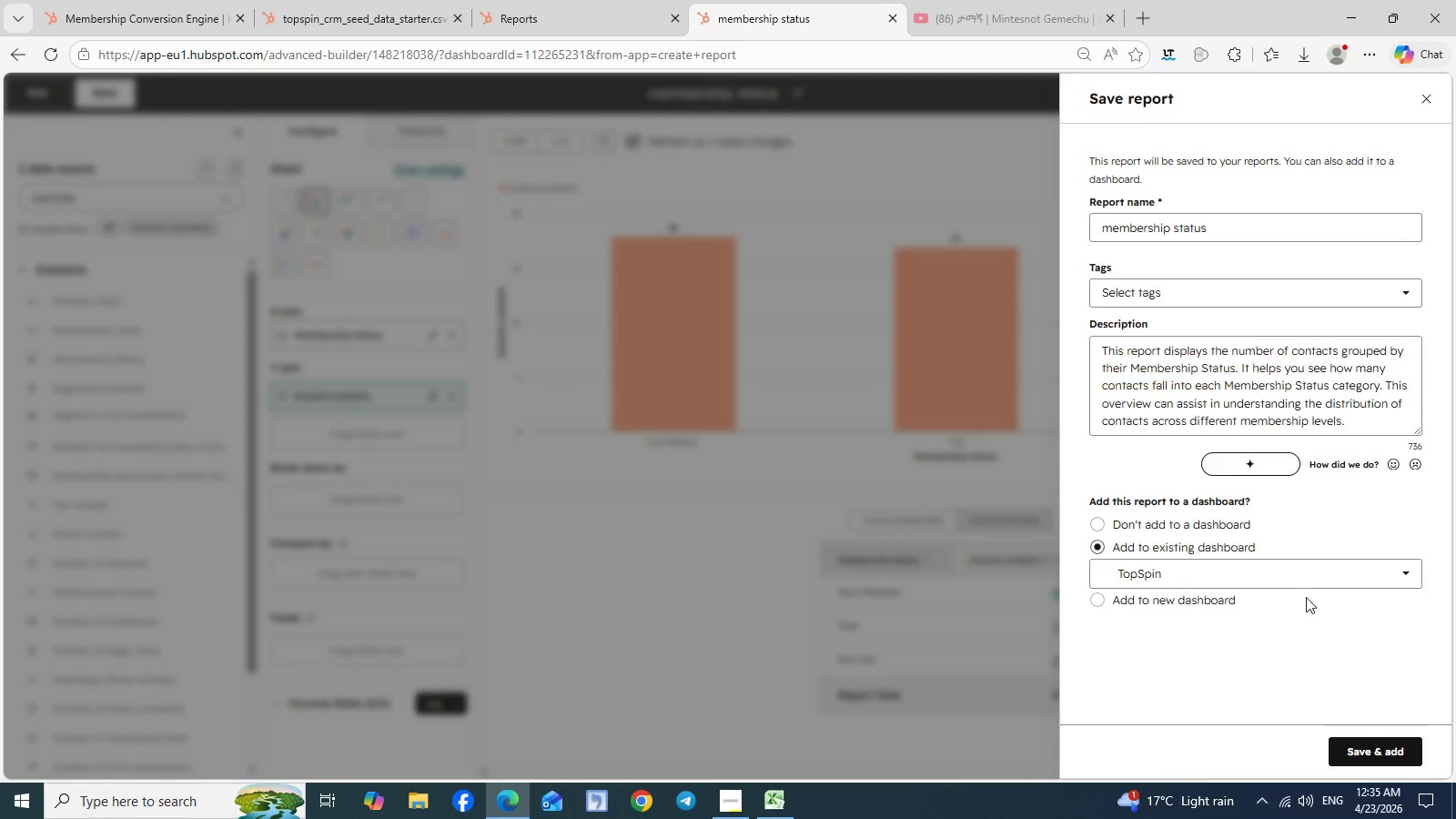 
left_click([1370, 747])
 